 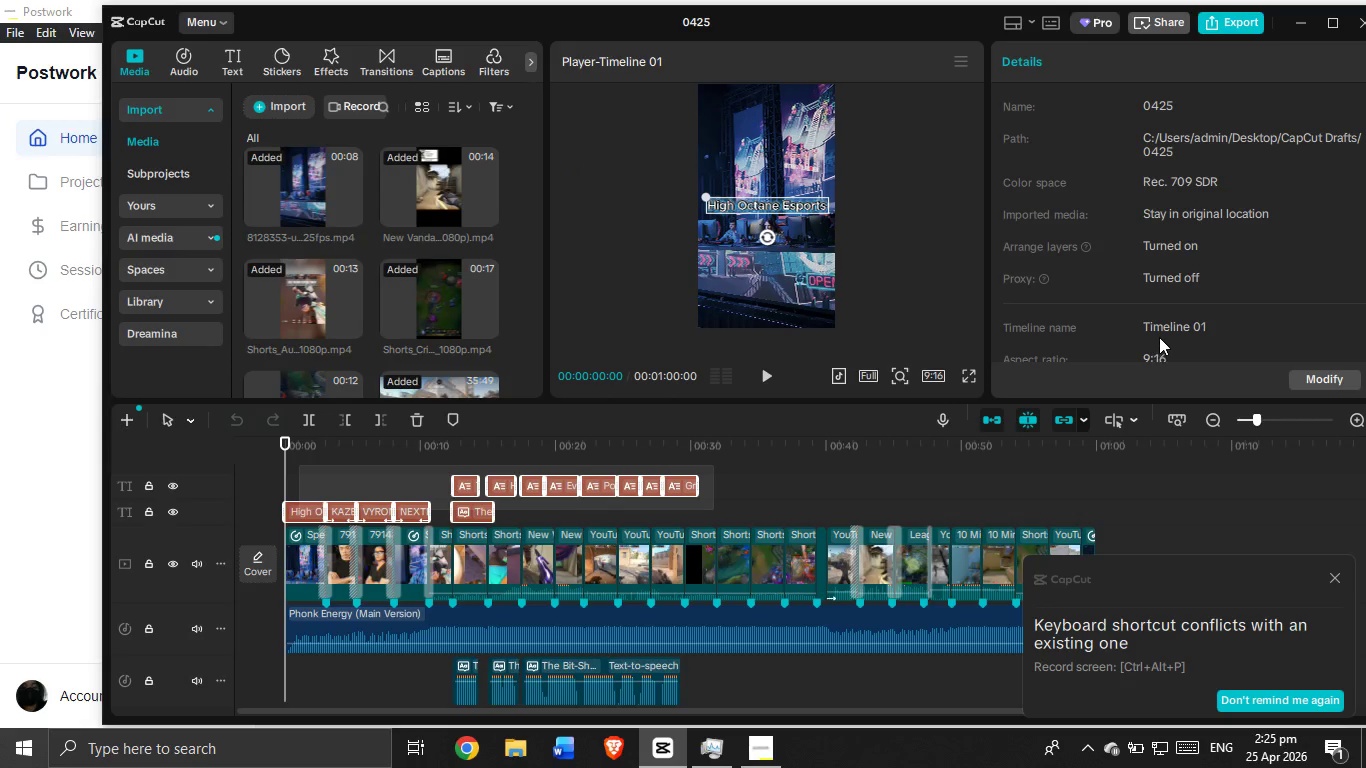 
left_click([1335, 579])
 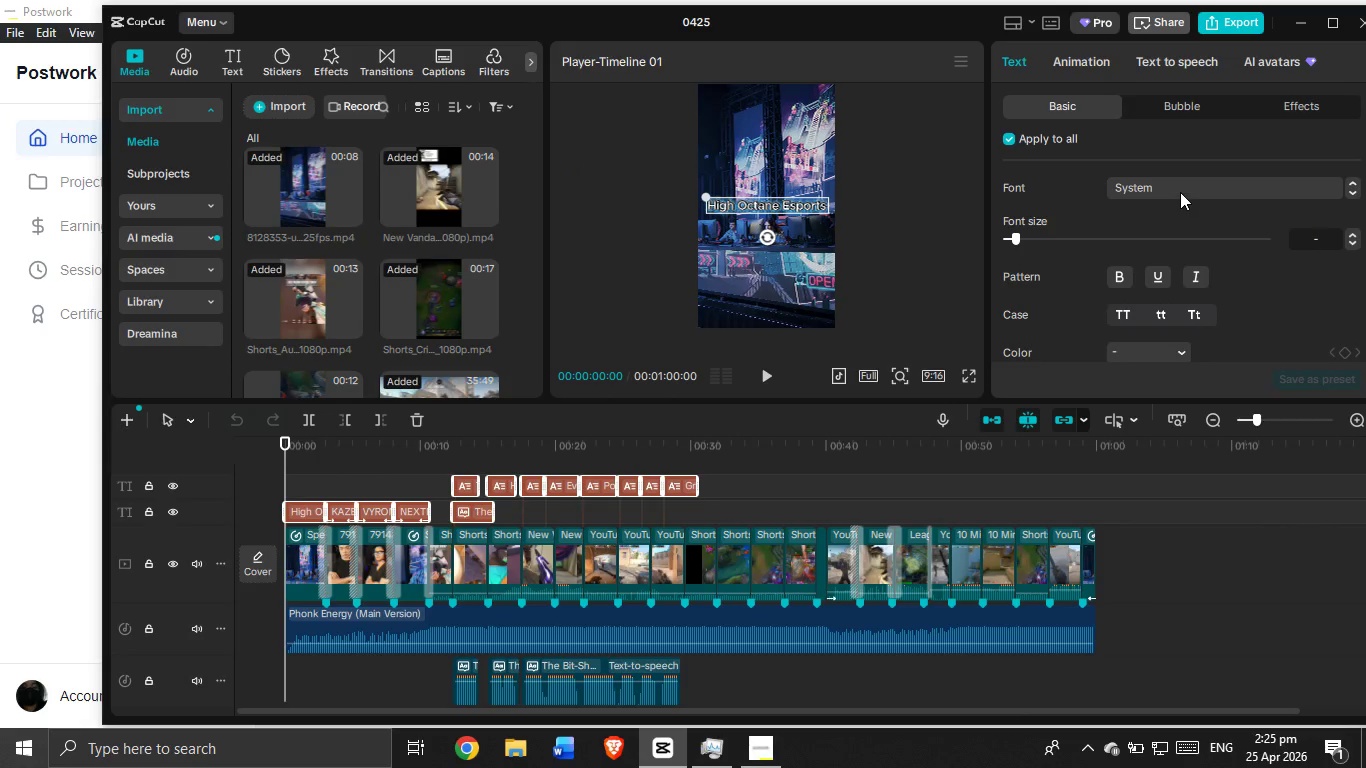 
left_click([1180, 192])
 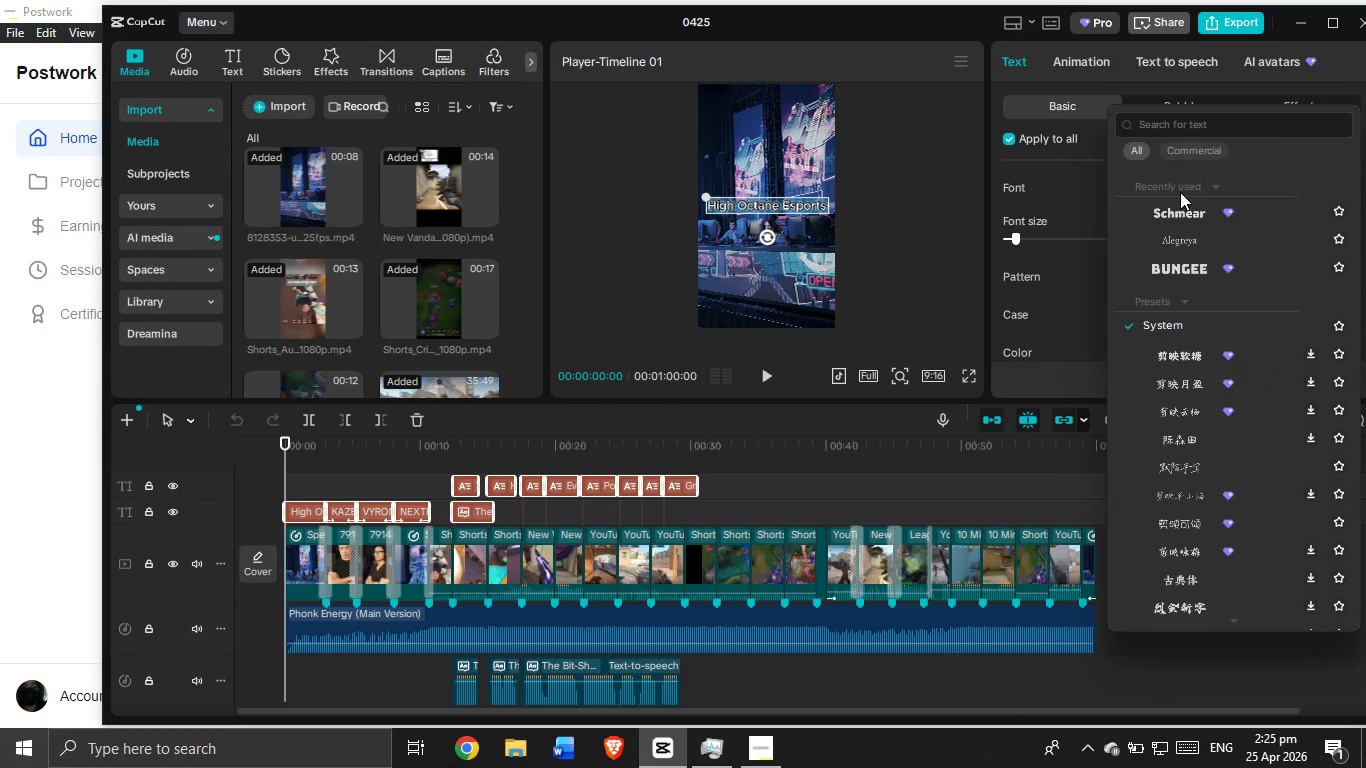 
scroll: coordinate [1220, 454], scroll_direction: down, amount: 5.0
 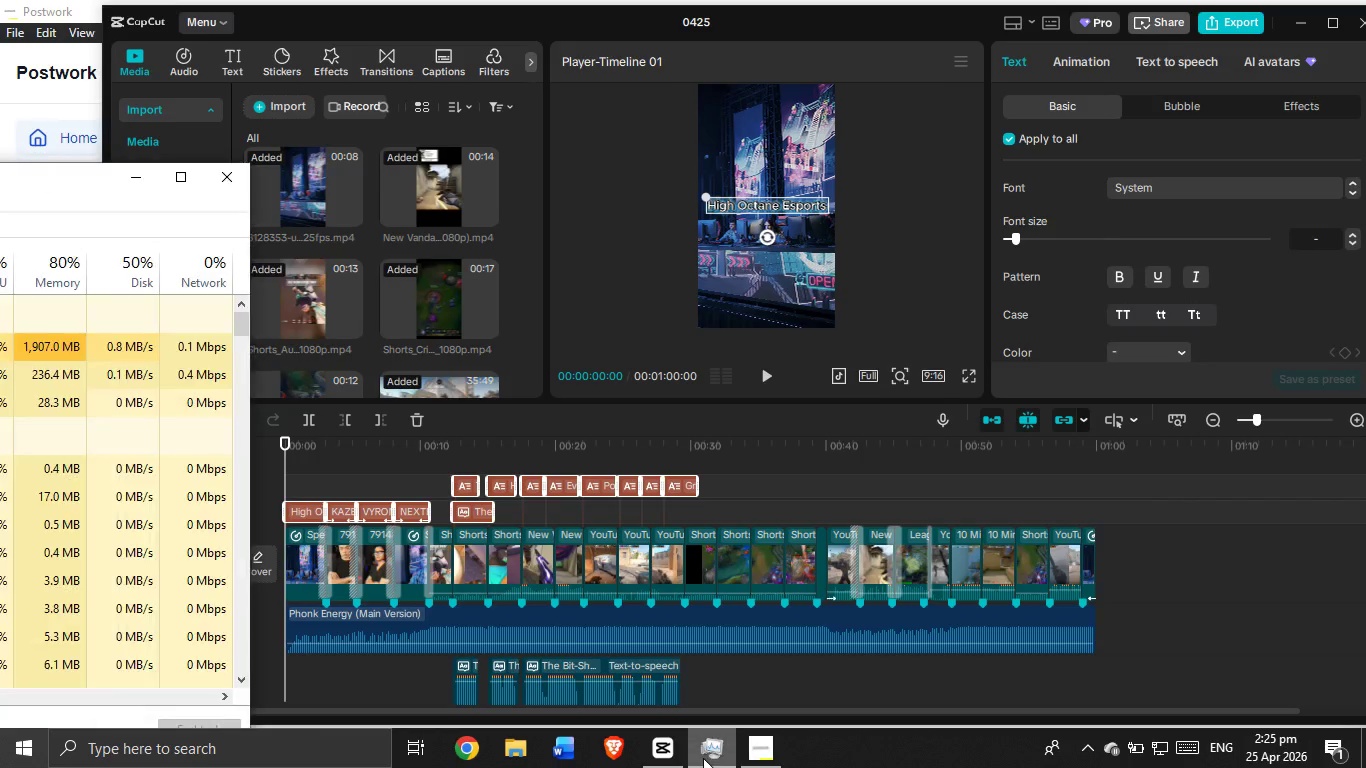 
wait(5.17)
 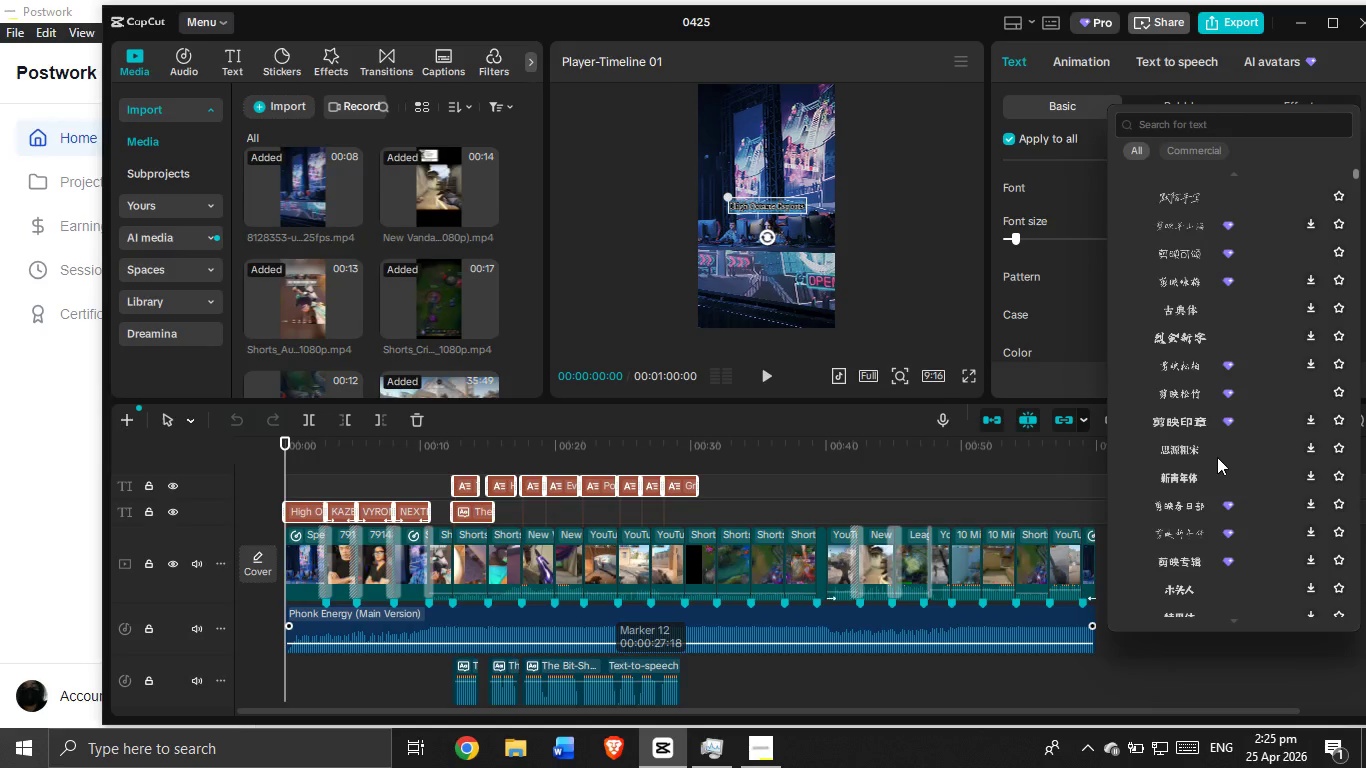 
left_click([1295, 14])
 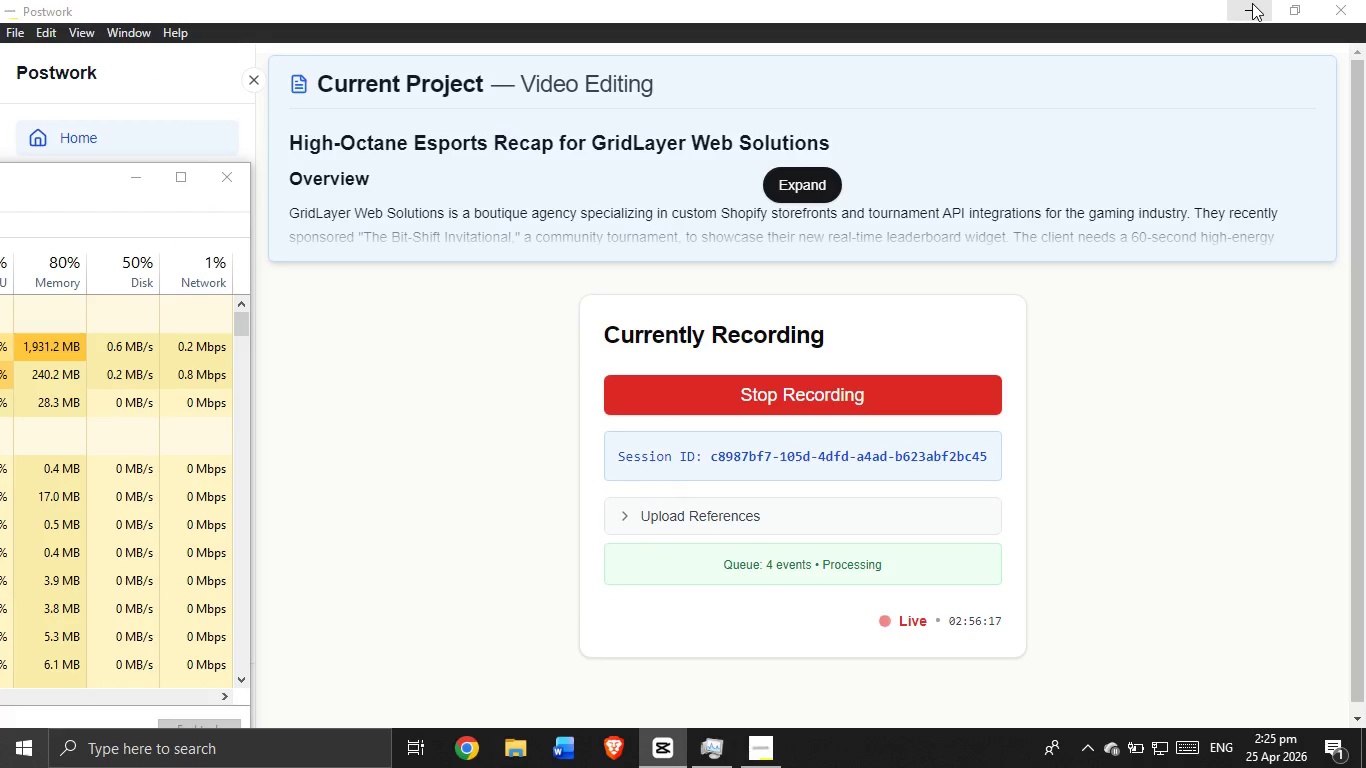 
left_click([1252, 3])
 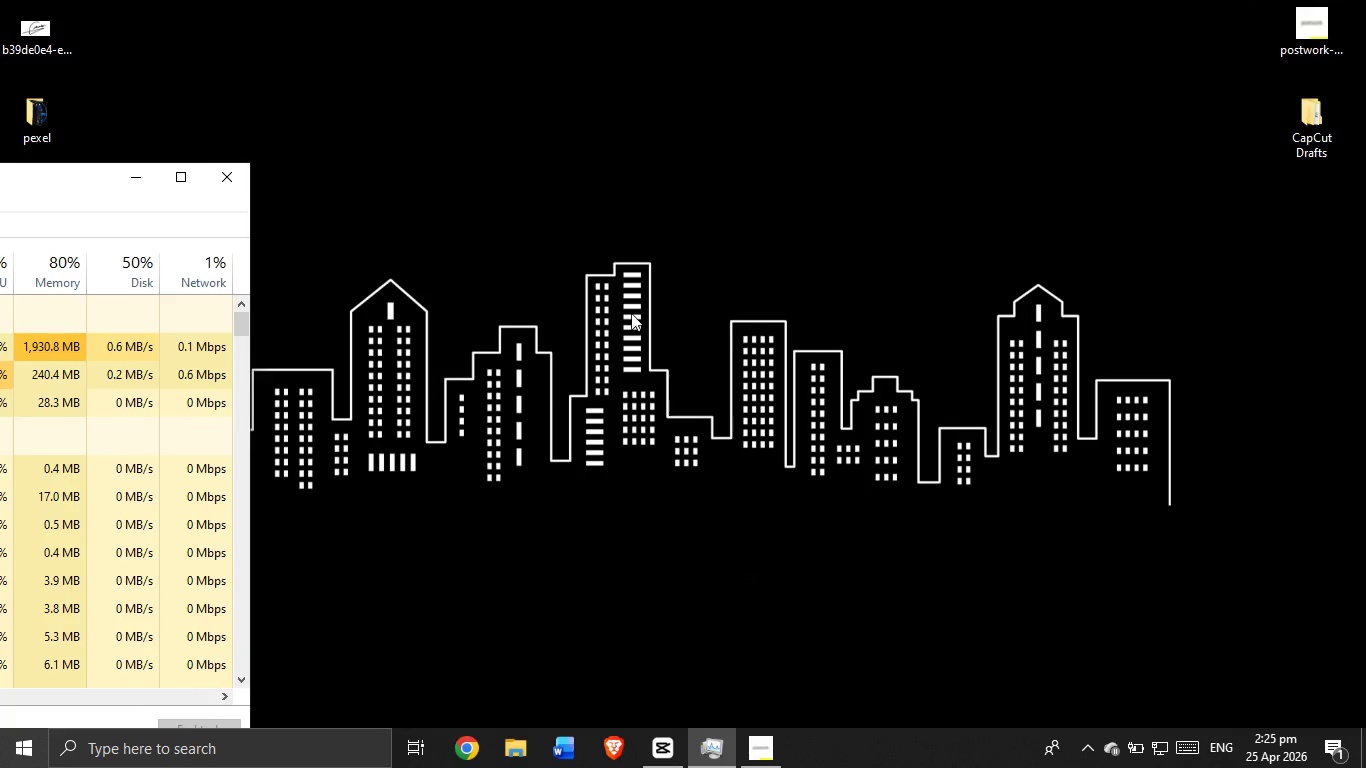 
right_click([631, 307])
 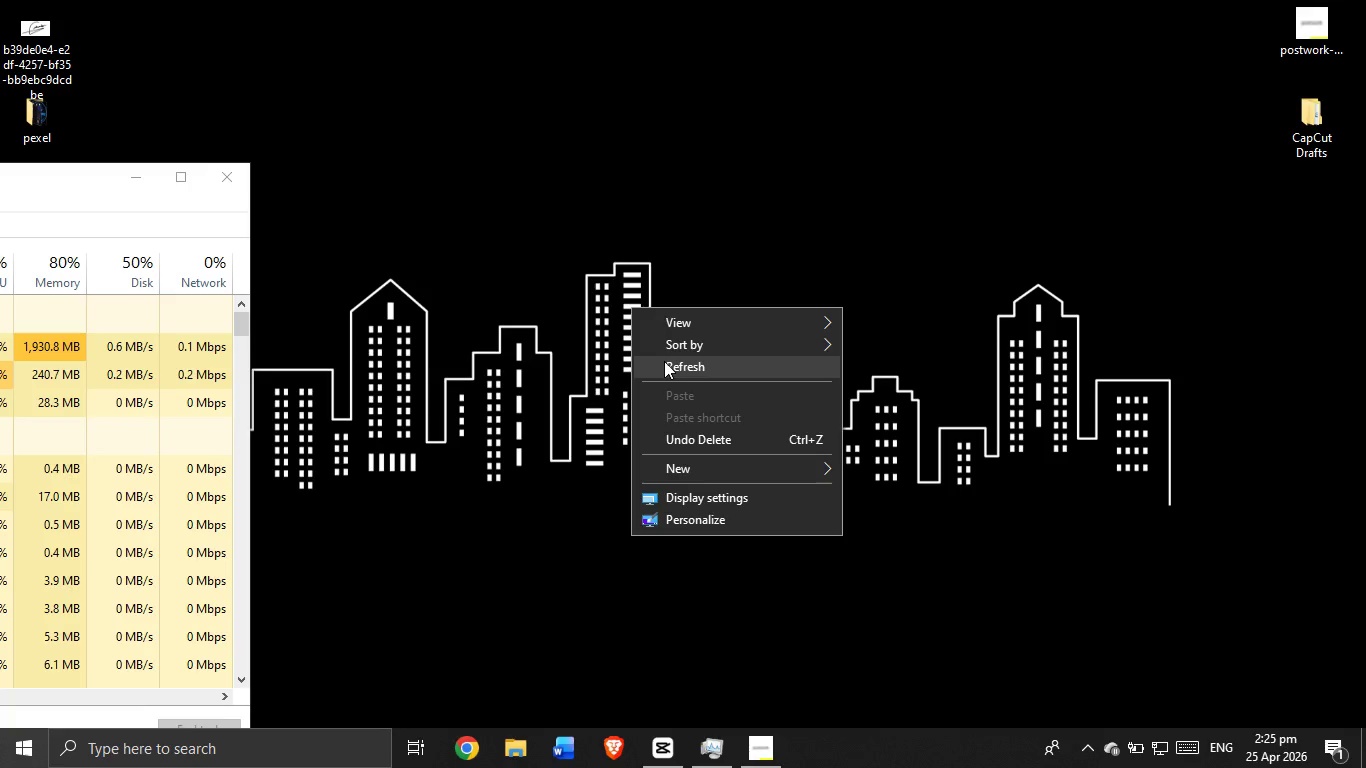 
left_click([664, 361])
 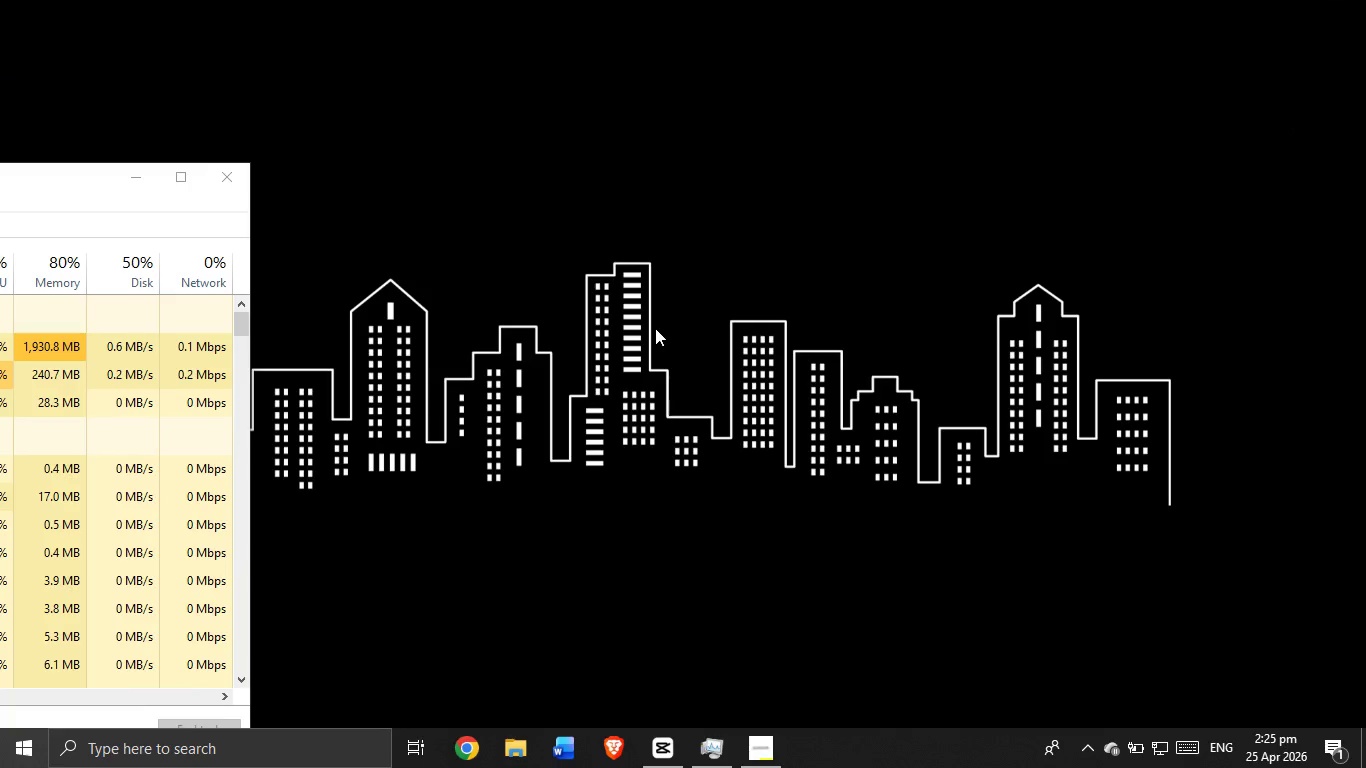 
right_click([655, 328])
 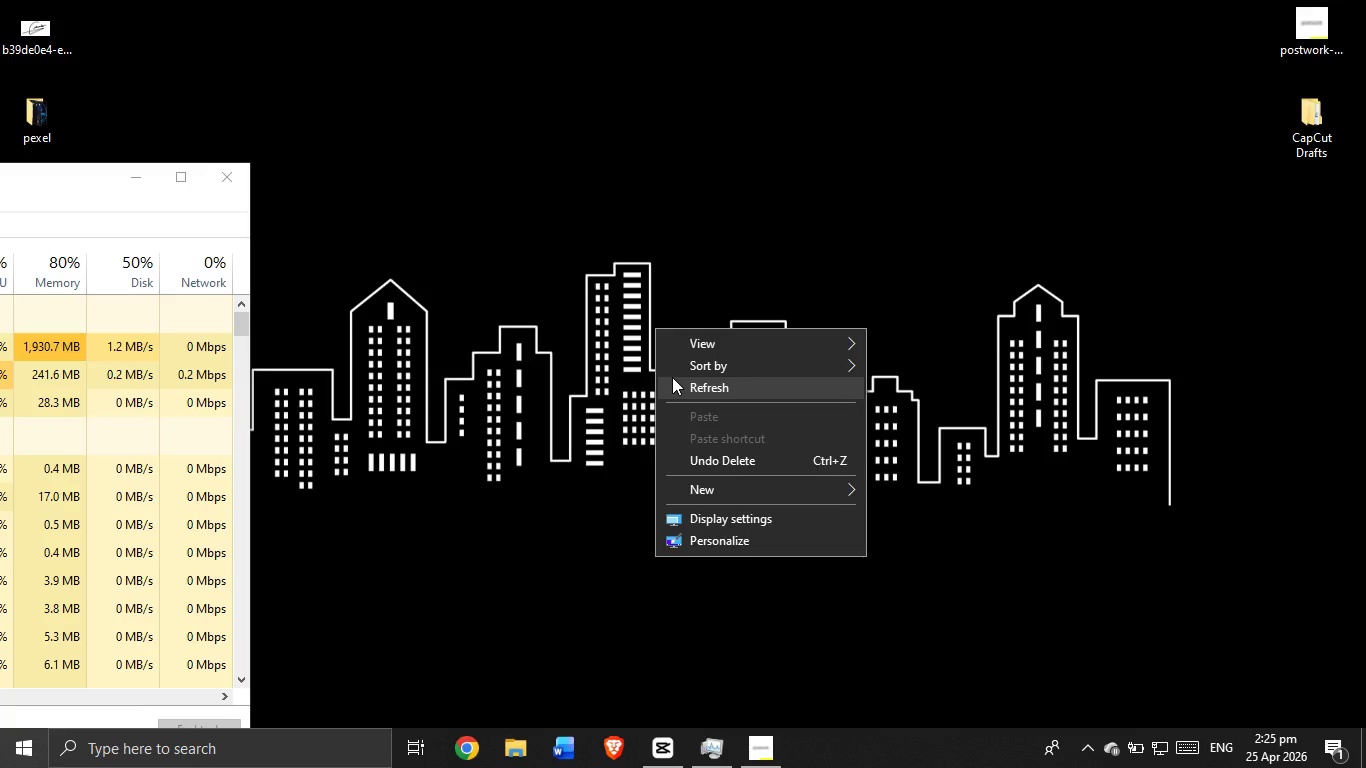 
left_click([672, 377])
 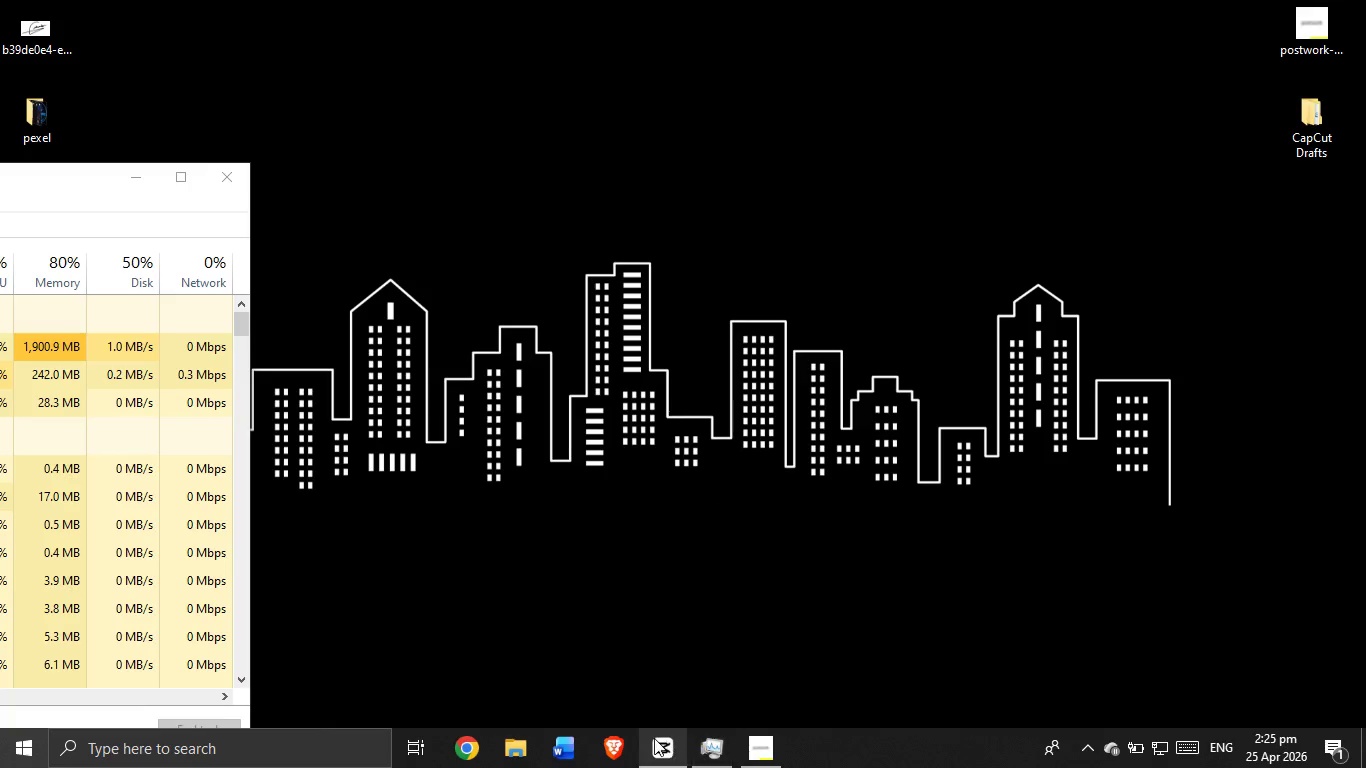 
left_click([654, 738])
 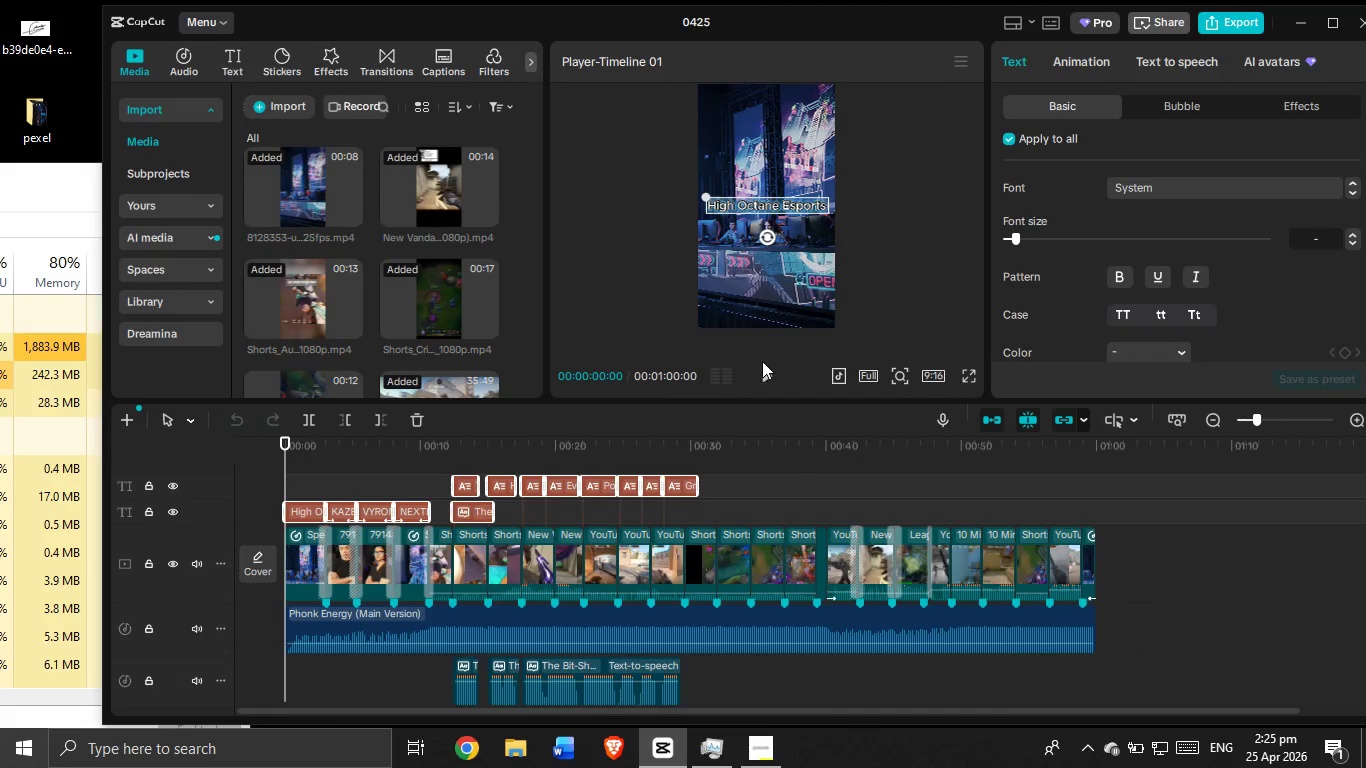 
left_click([1237, 183])
 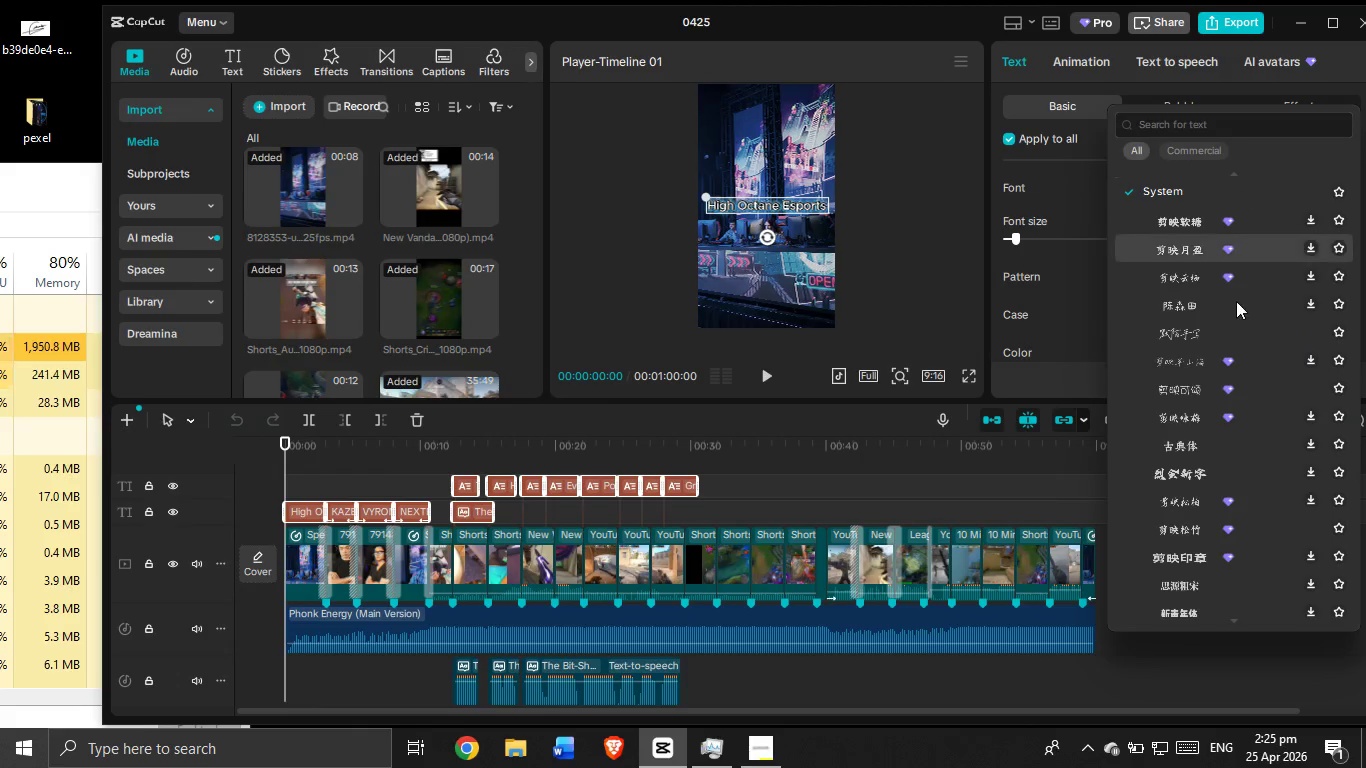 
scroll: coordinate [1255, 420], scroll_direction: down, amount: 9.0
 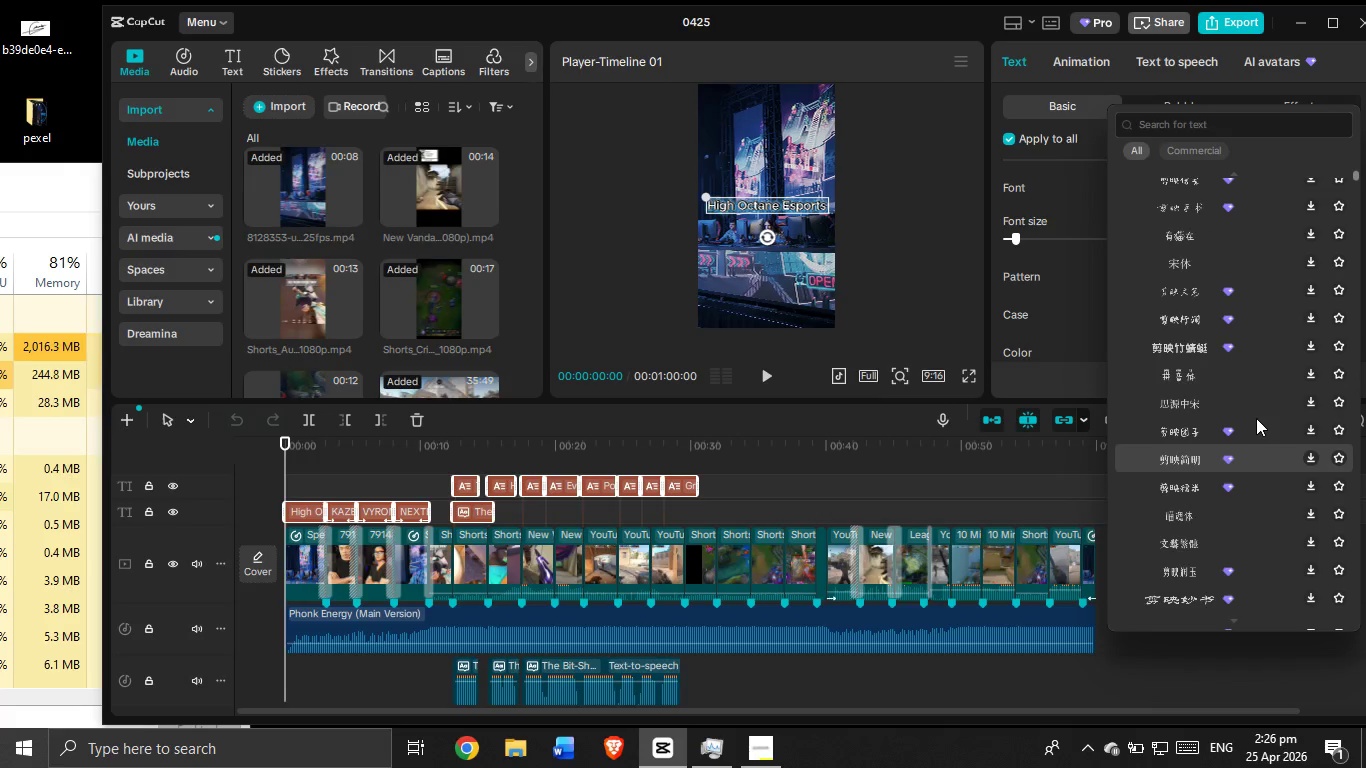 
scroll: coordinate [1253, 419], scroll_direction: down, amount: 2.0
 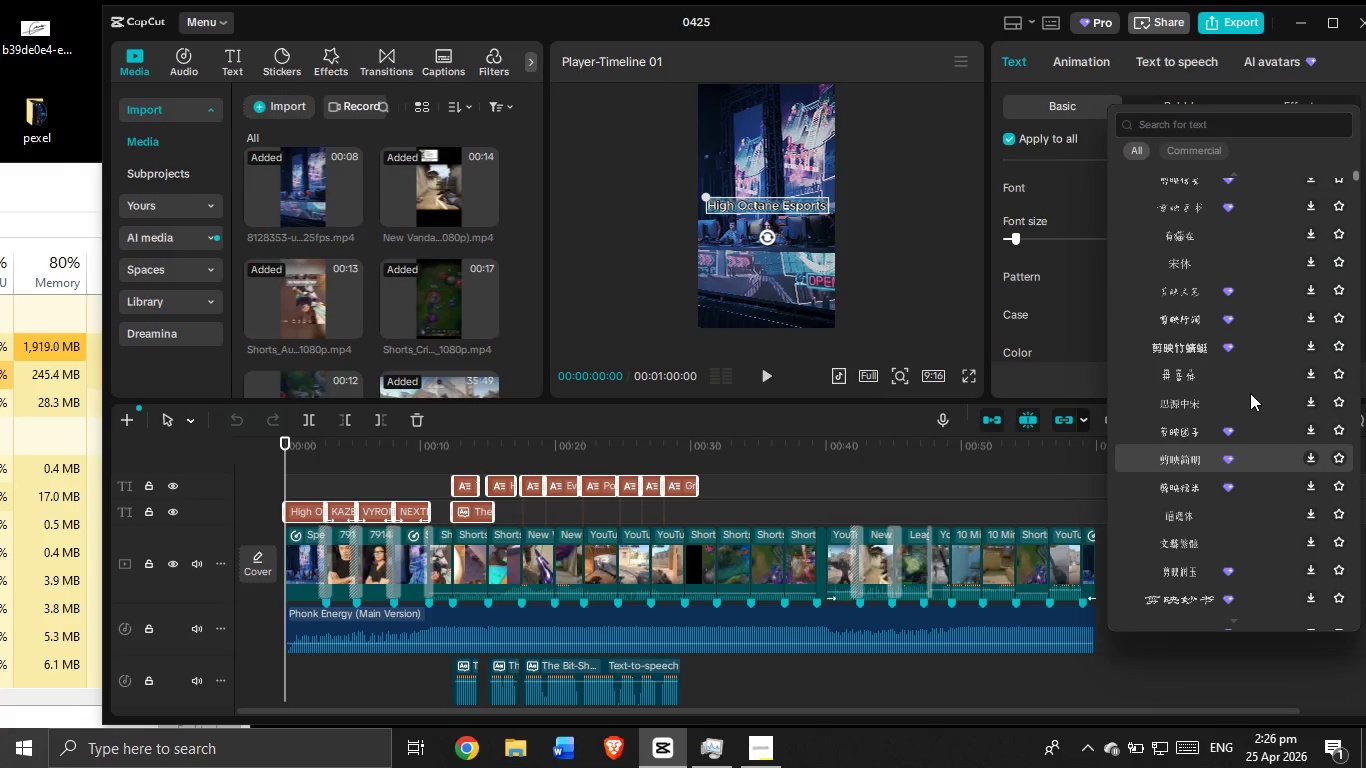 
scroll: coordinate [1250, 393], scroll_direction: up, amount: 1.0
 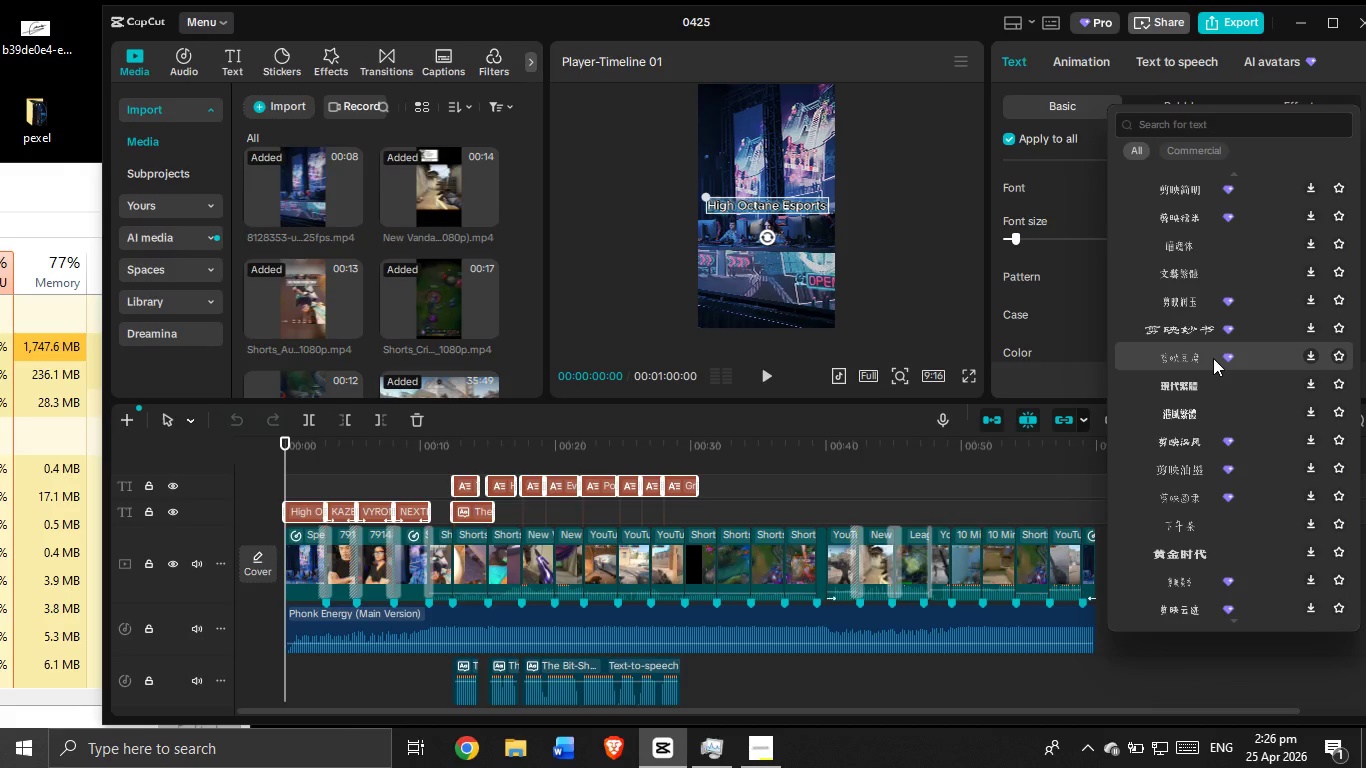 
wait(33.69)
 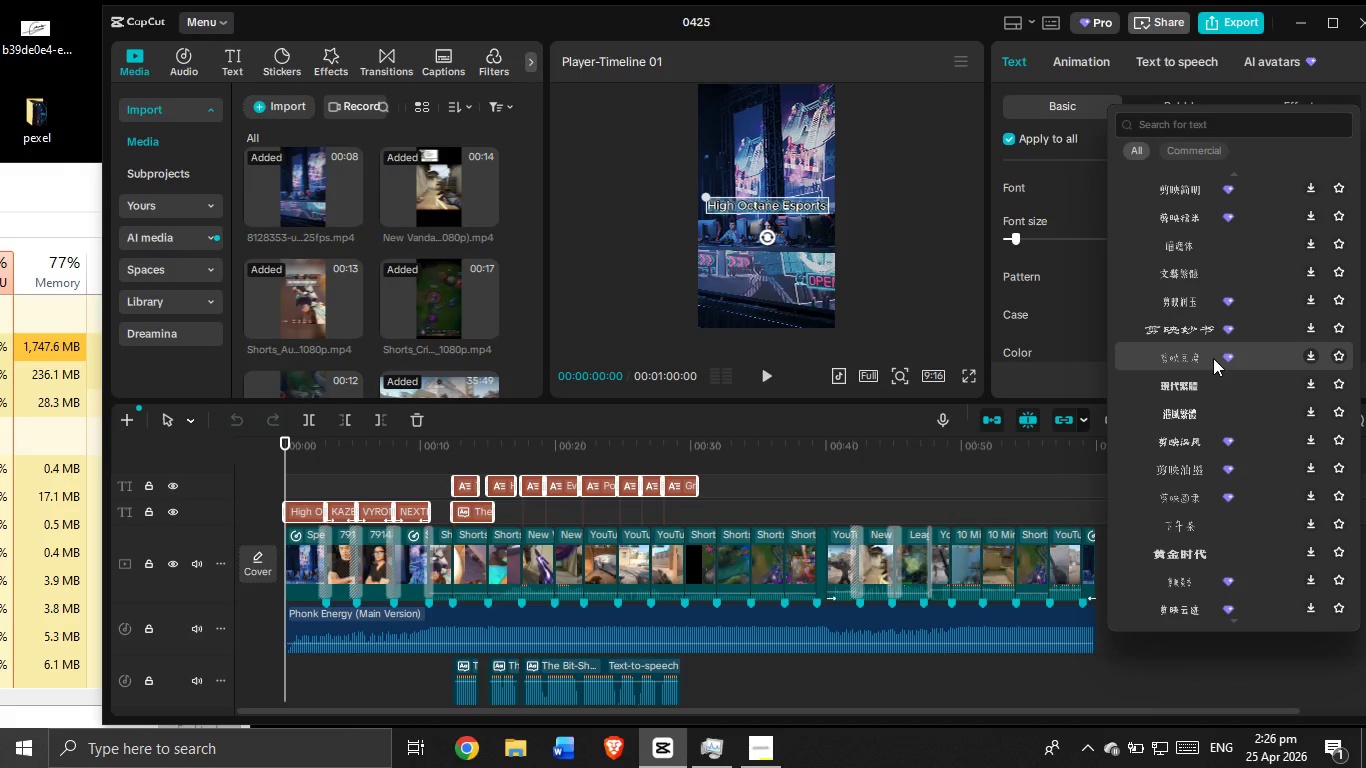 
scroll: coordinate [1249, 368], scroll_direction: down, amount: 8.0
 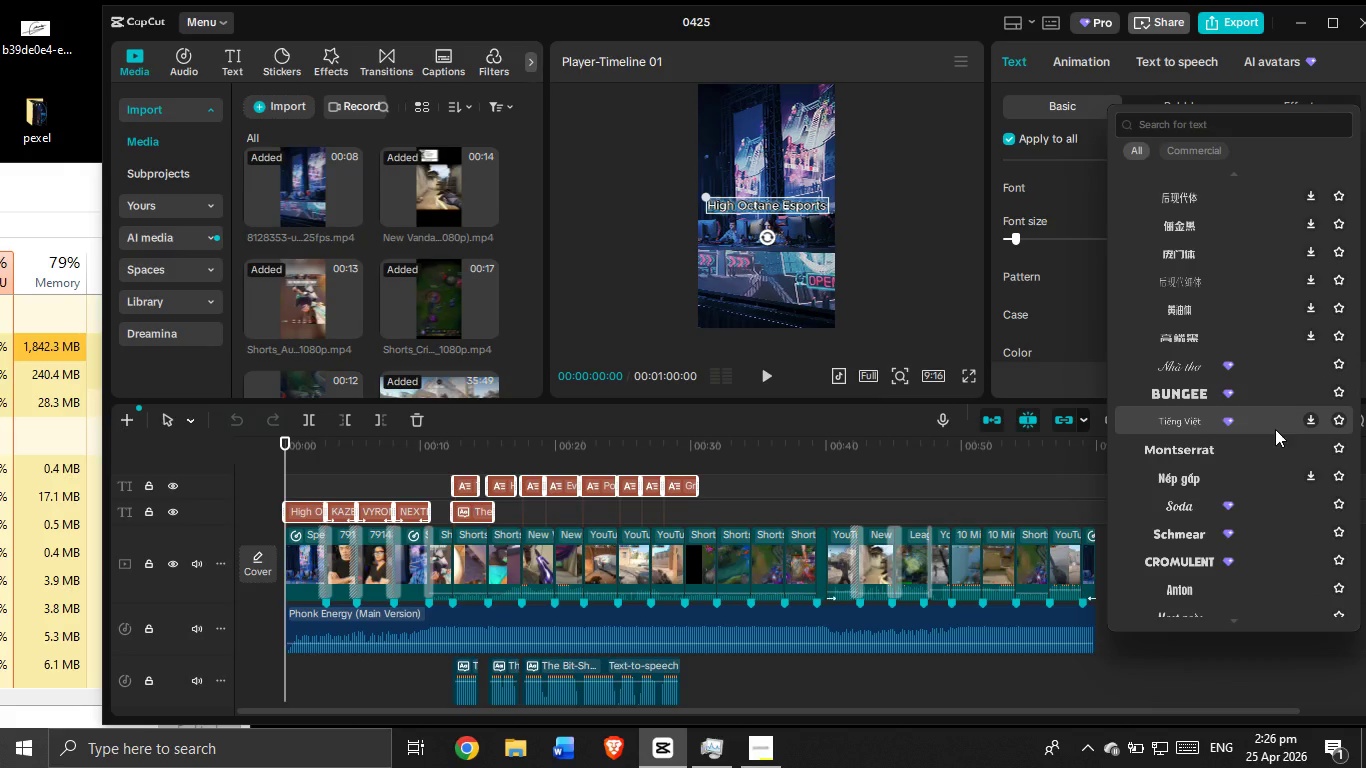 
wait(5.06)
 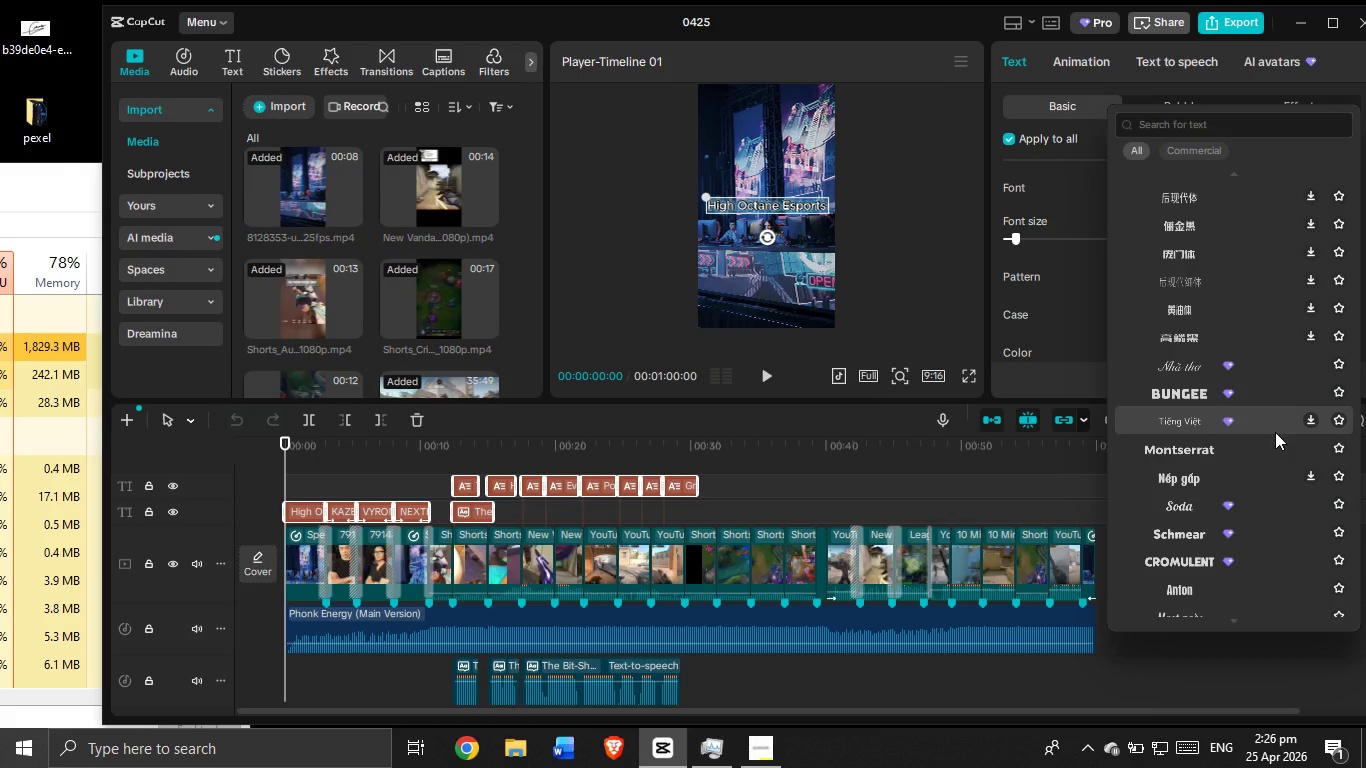 
scroll: coordinate [1230, 544], scroll_direction: down, amount: 8.0
 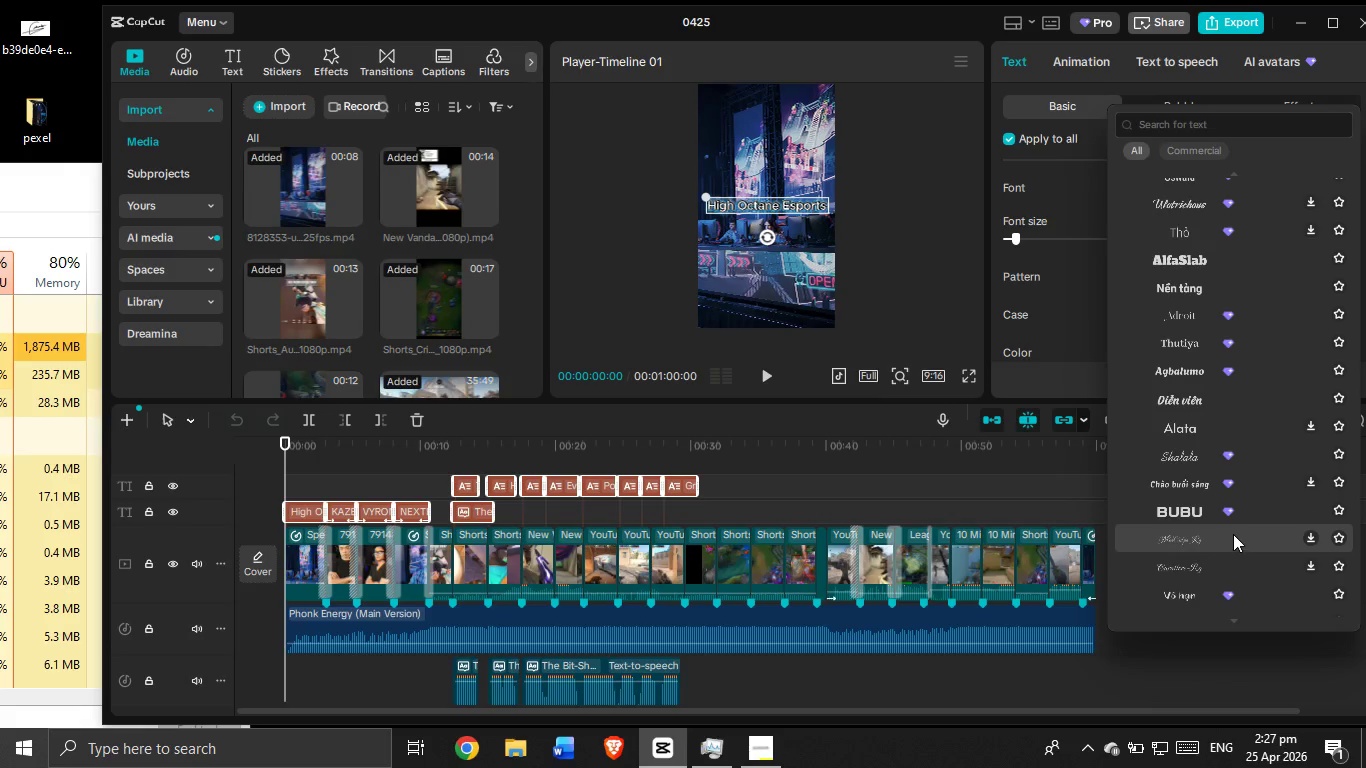 
scroll: coordinate [1222, 522], scroll_direction: down, amount: 6.0
 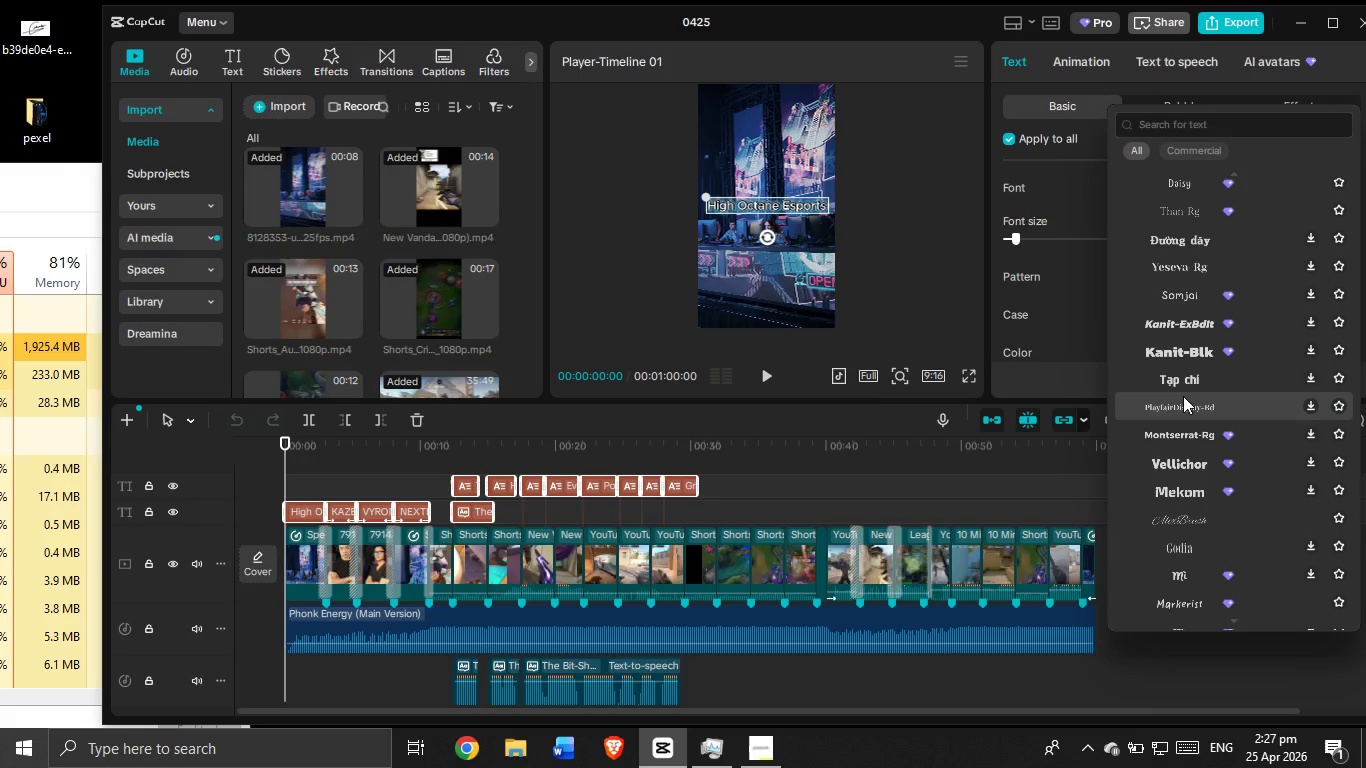 
scroll: coordinate [1192, 425], scroll_direction: down, amount: 5.0
 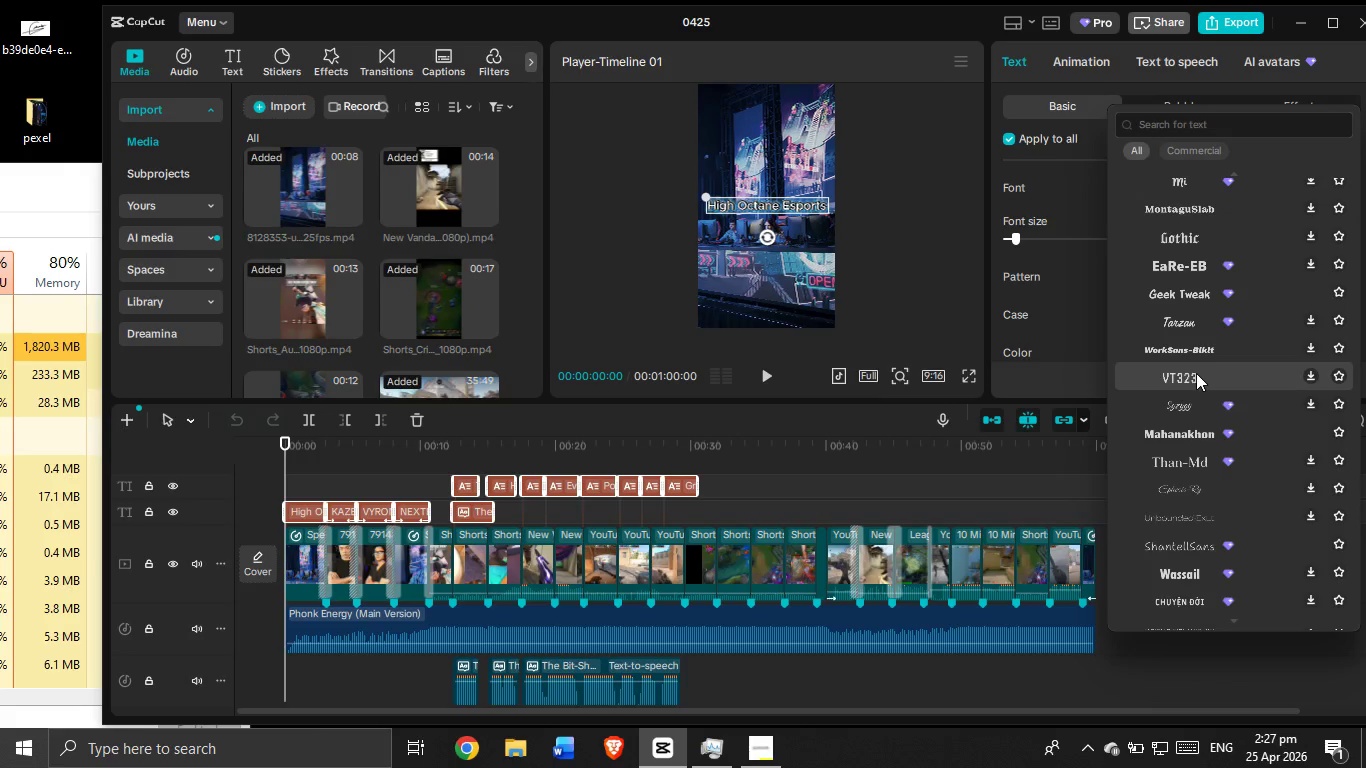 
left_click([1198, 374])
 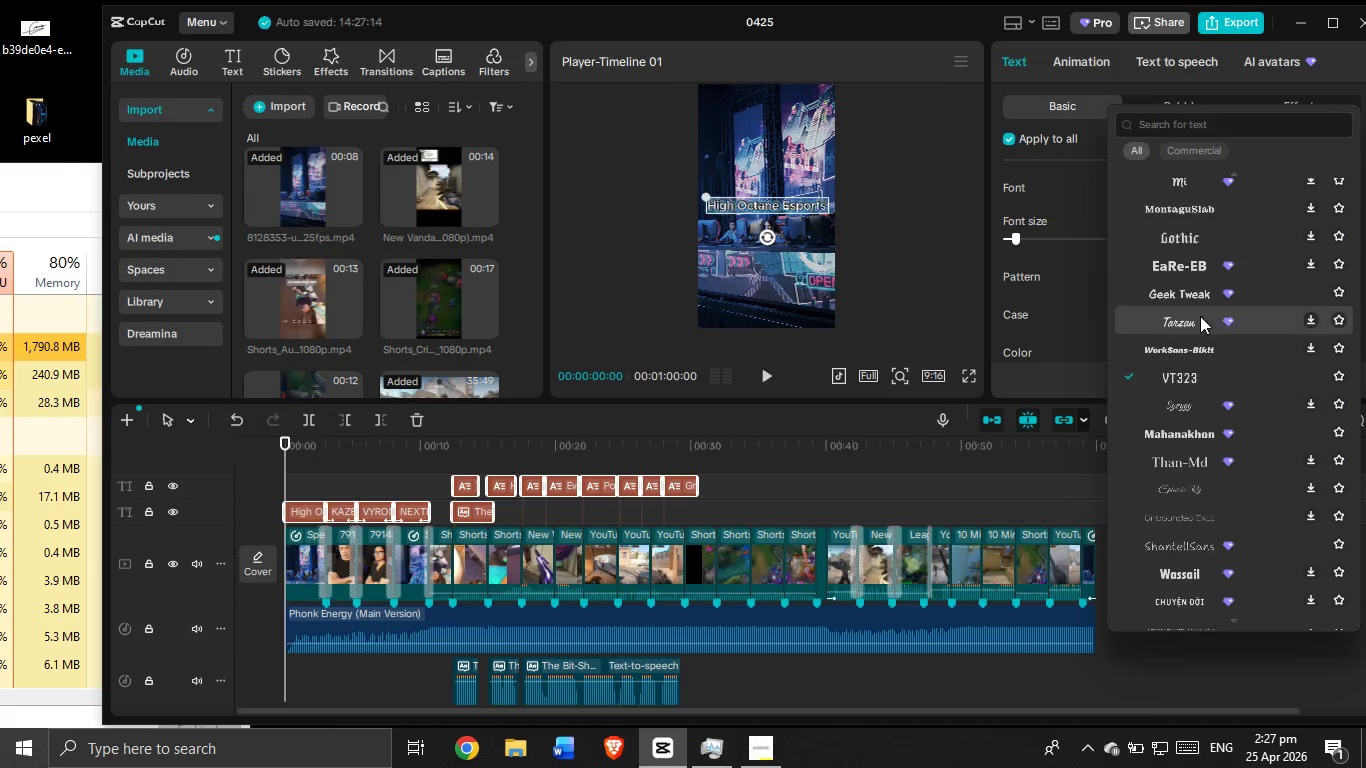 
scroll: coordinate [1201, 562], scroll_direction: down, amount: 9.0
 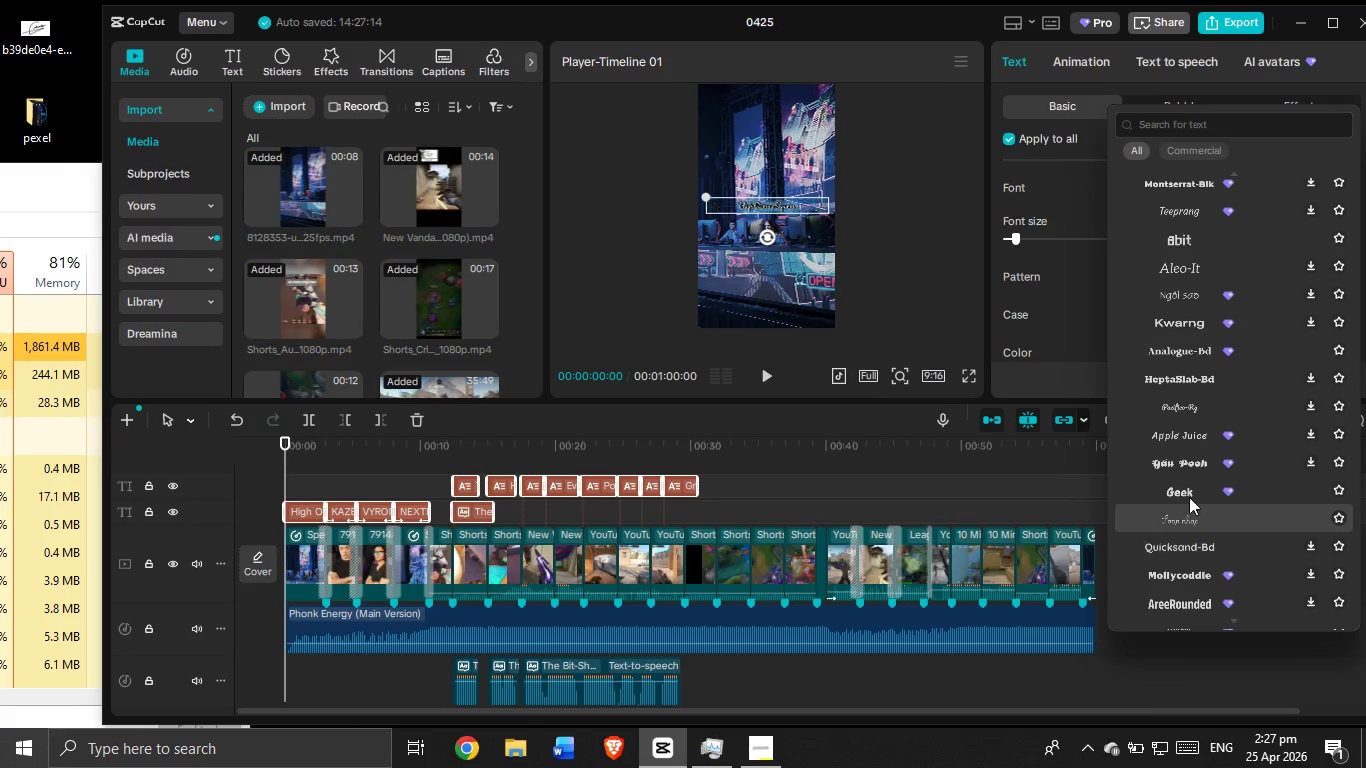 
scroll: coordinate [1149, 411], scroll_direction: down, amount: 7.0
 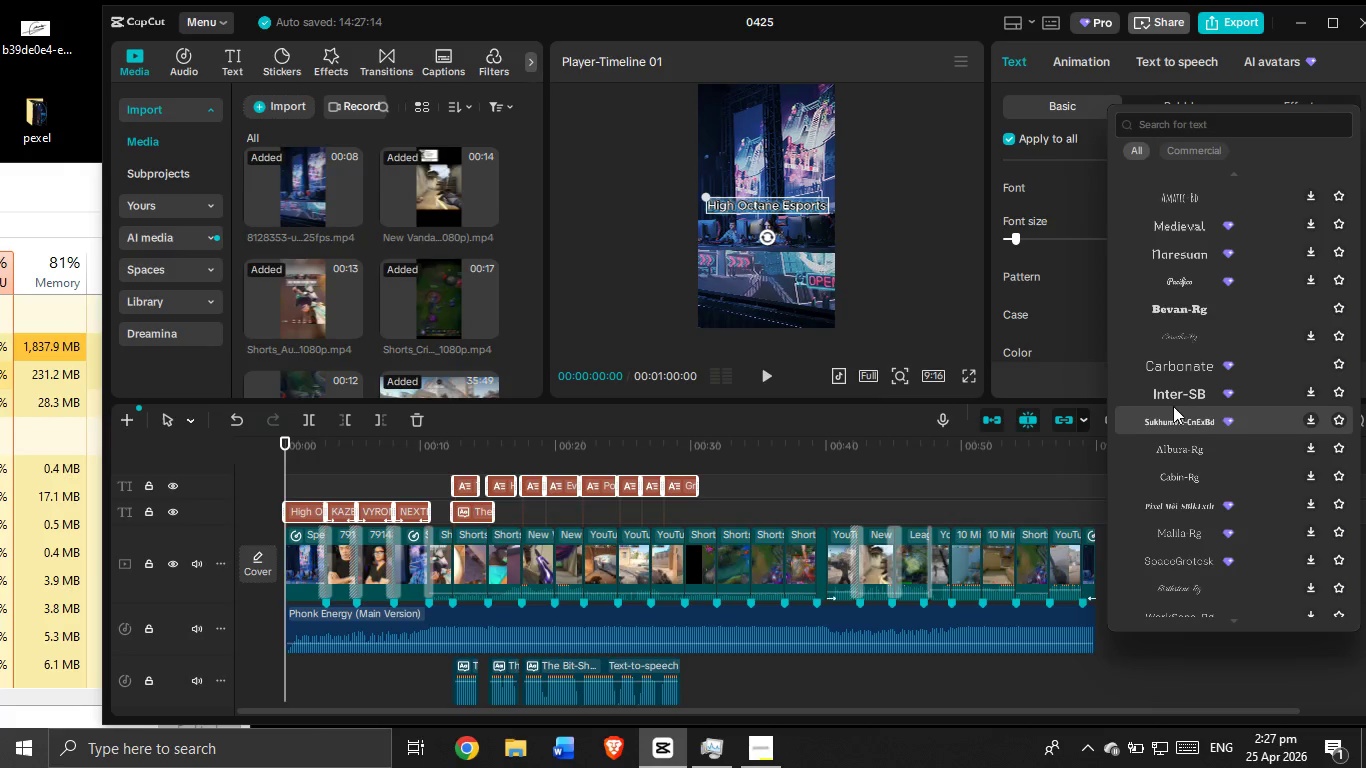 
wait(5.32)
 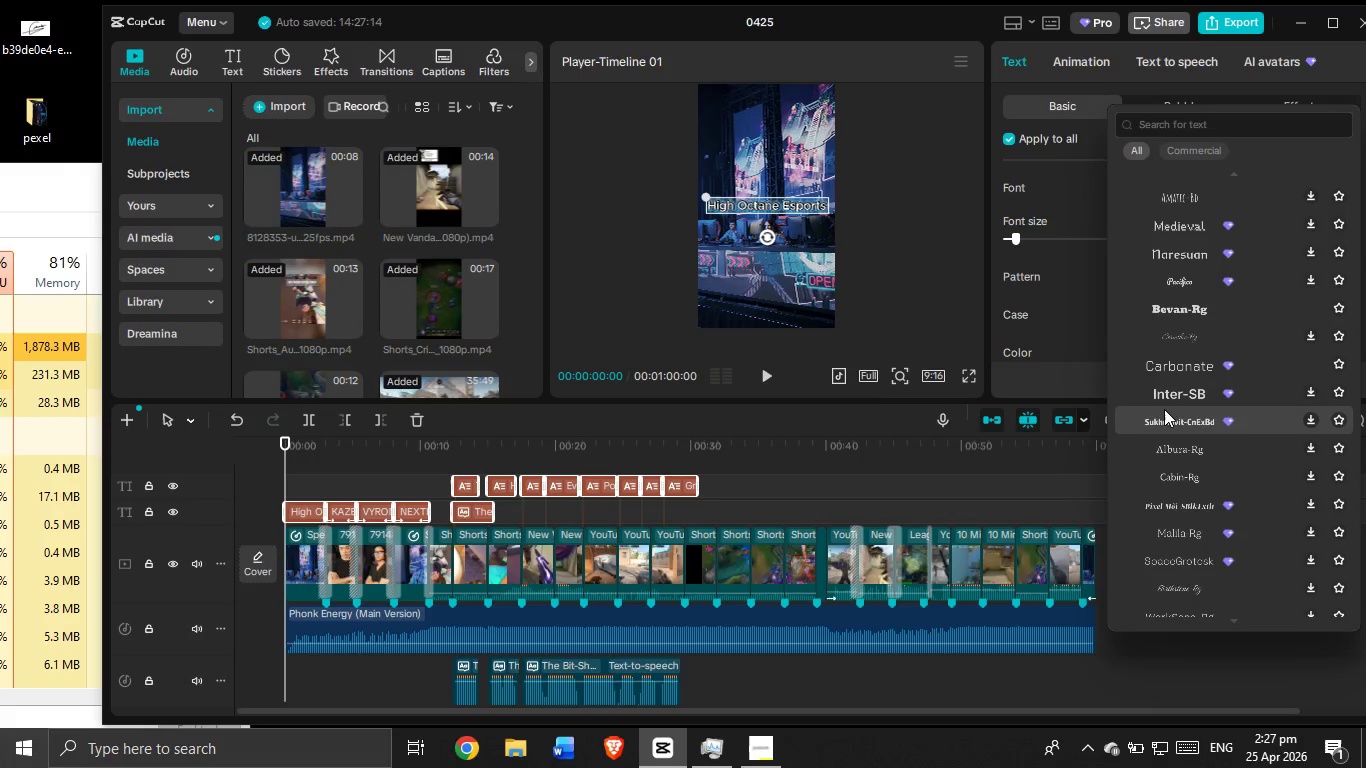 
scroll: coordinate [1241, 413], scroll_direction: down, amount: 3.0
 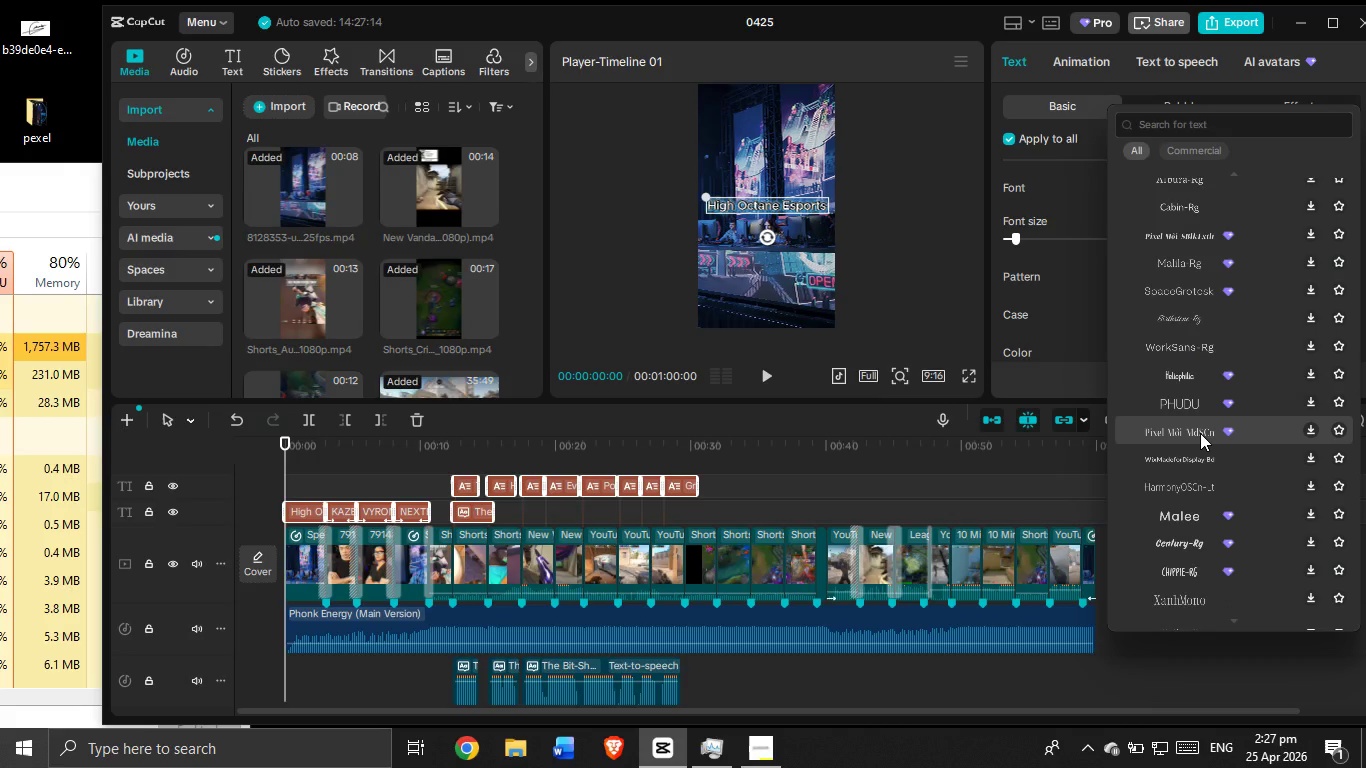 
left_click([1200, 433])
 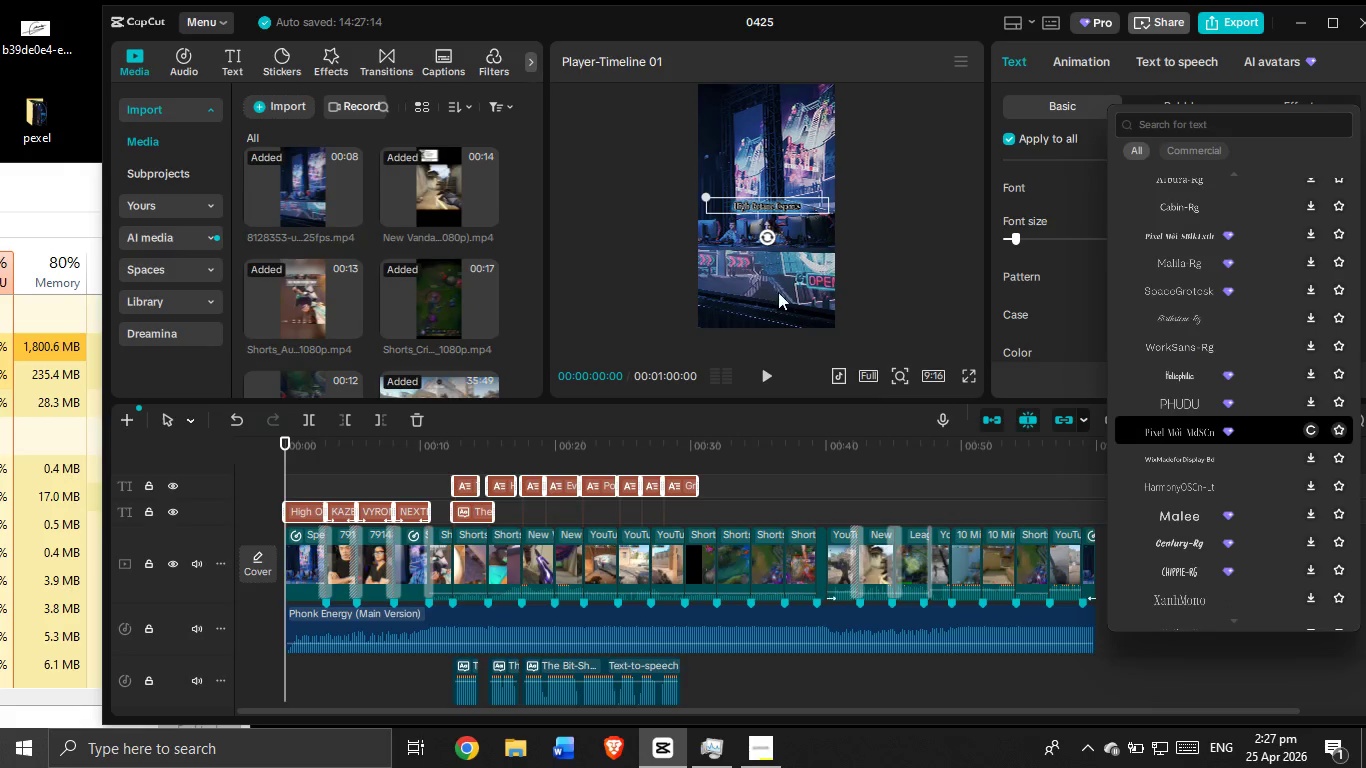 
left_click([967, 375])
 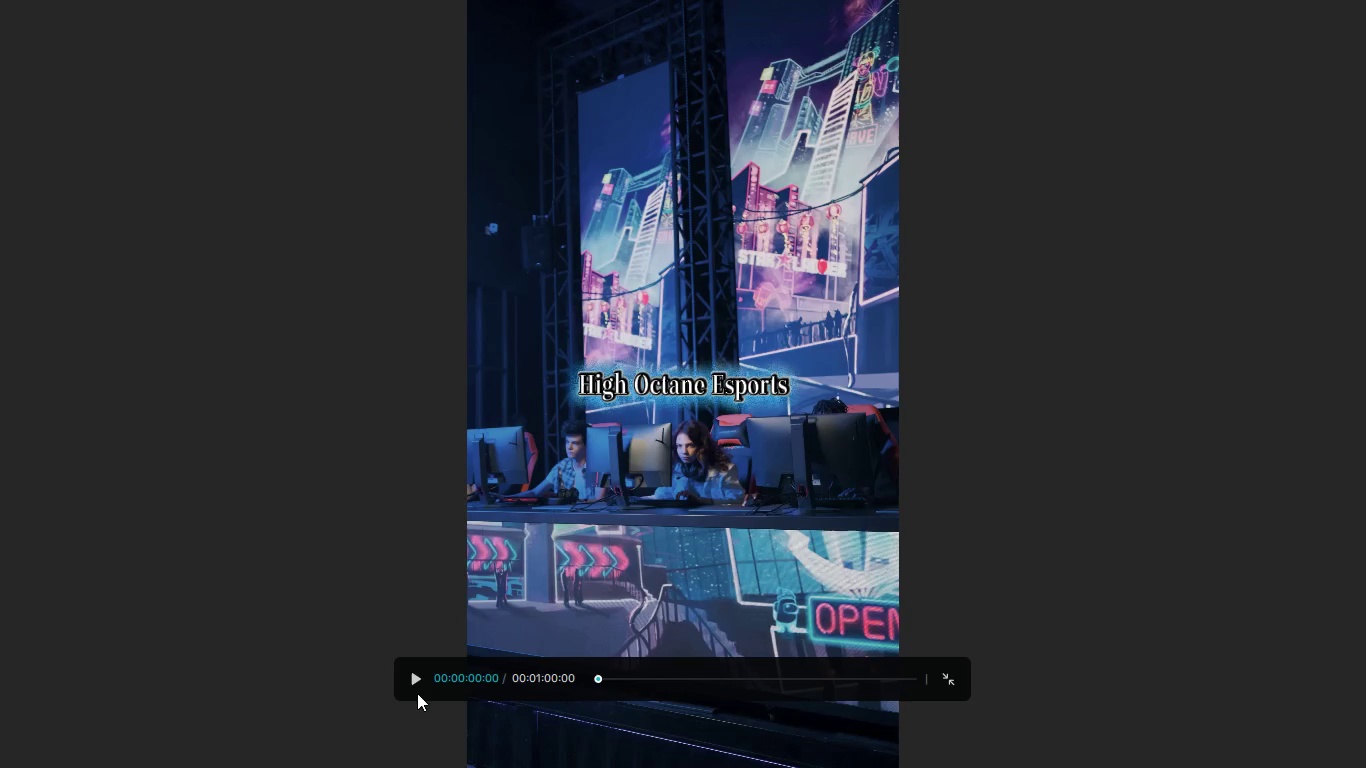 
left_click([404, 690])
 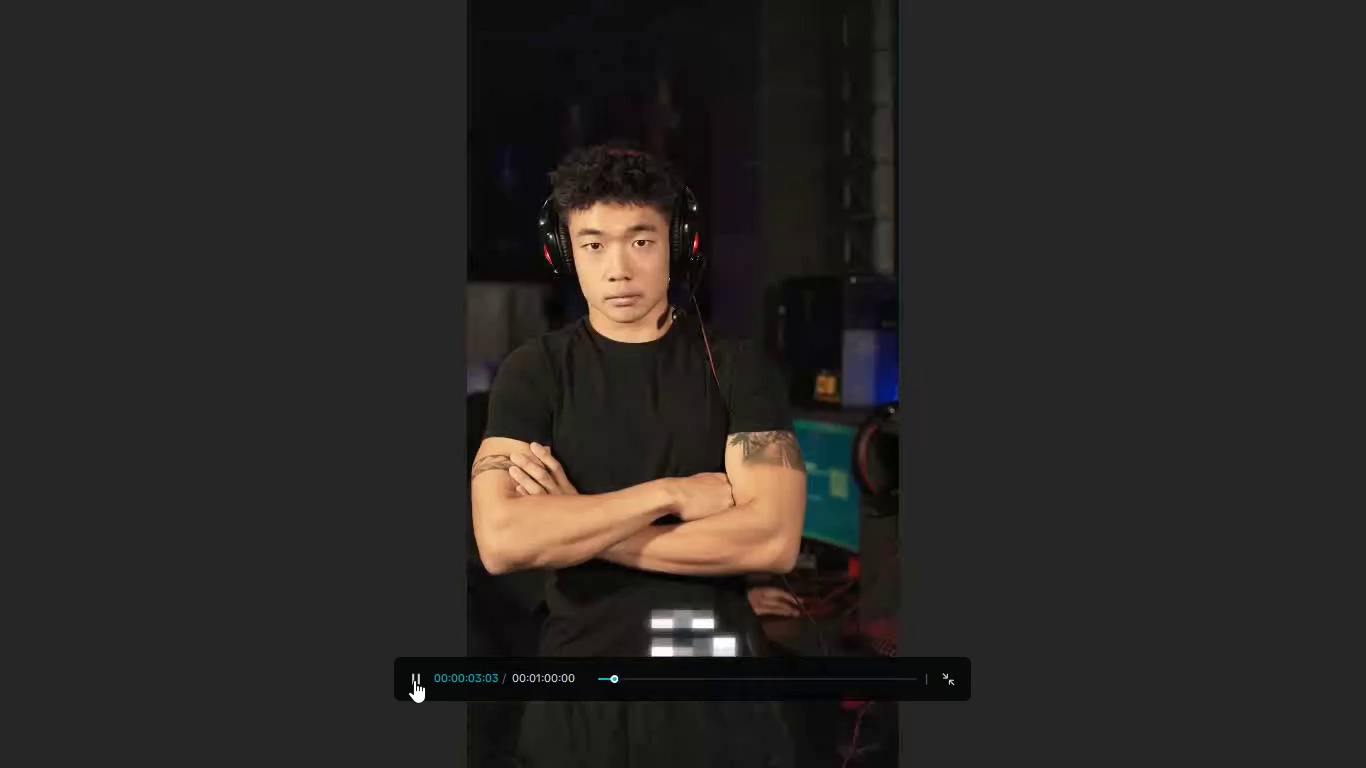 
left_click([414, 680])
 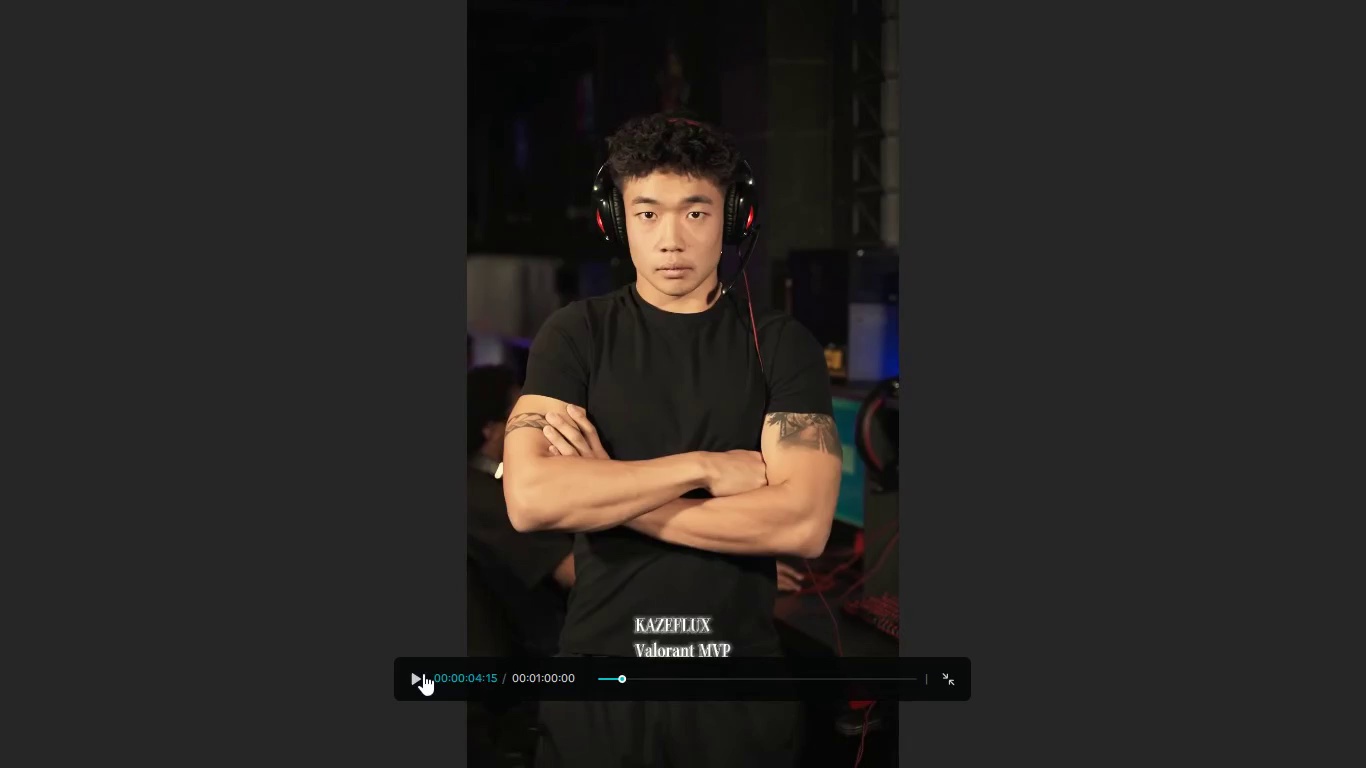 
key(Escape)
 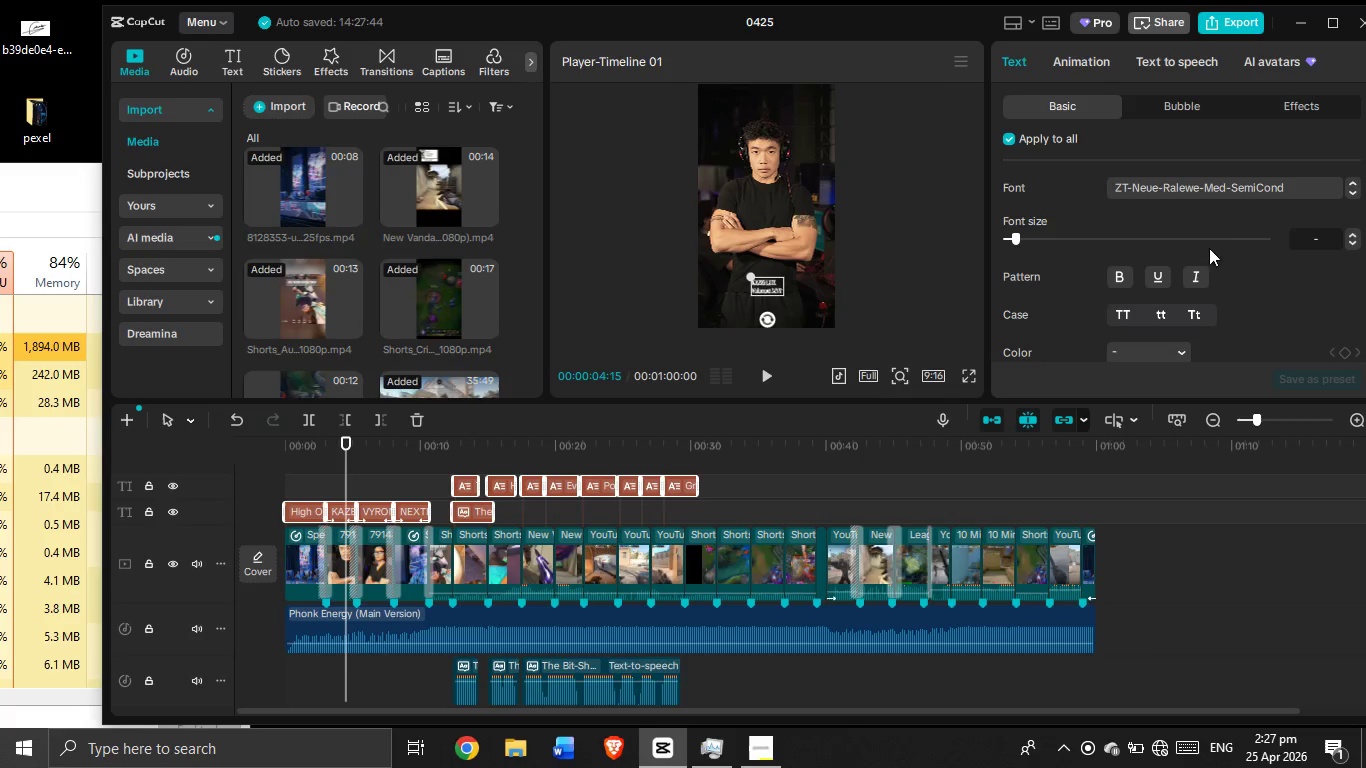 
left_click([1206, 191])
 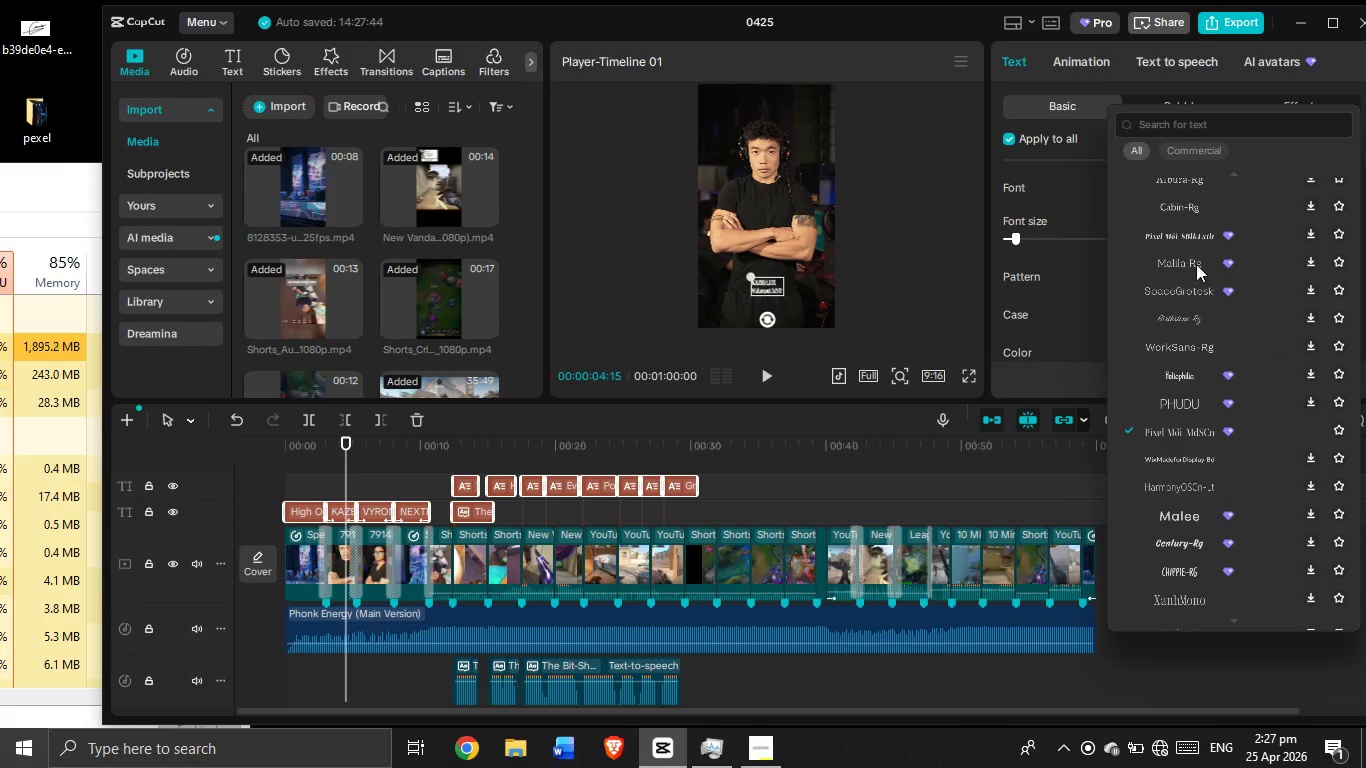 
scroll: coordinate [1201, 433], scroll_direction: down, amount: 19.0
 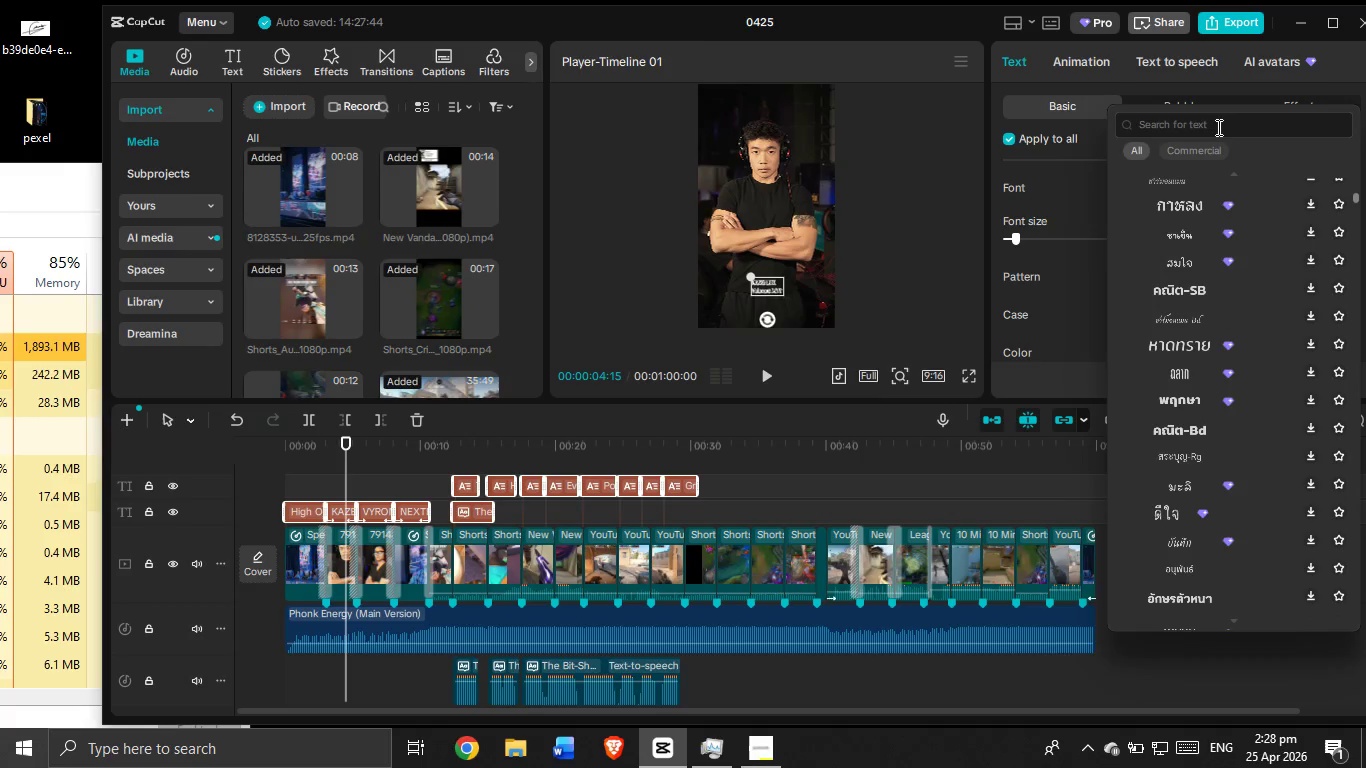 
left_click([1216, 127])
 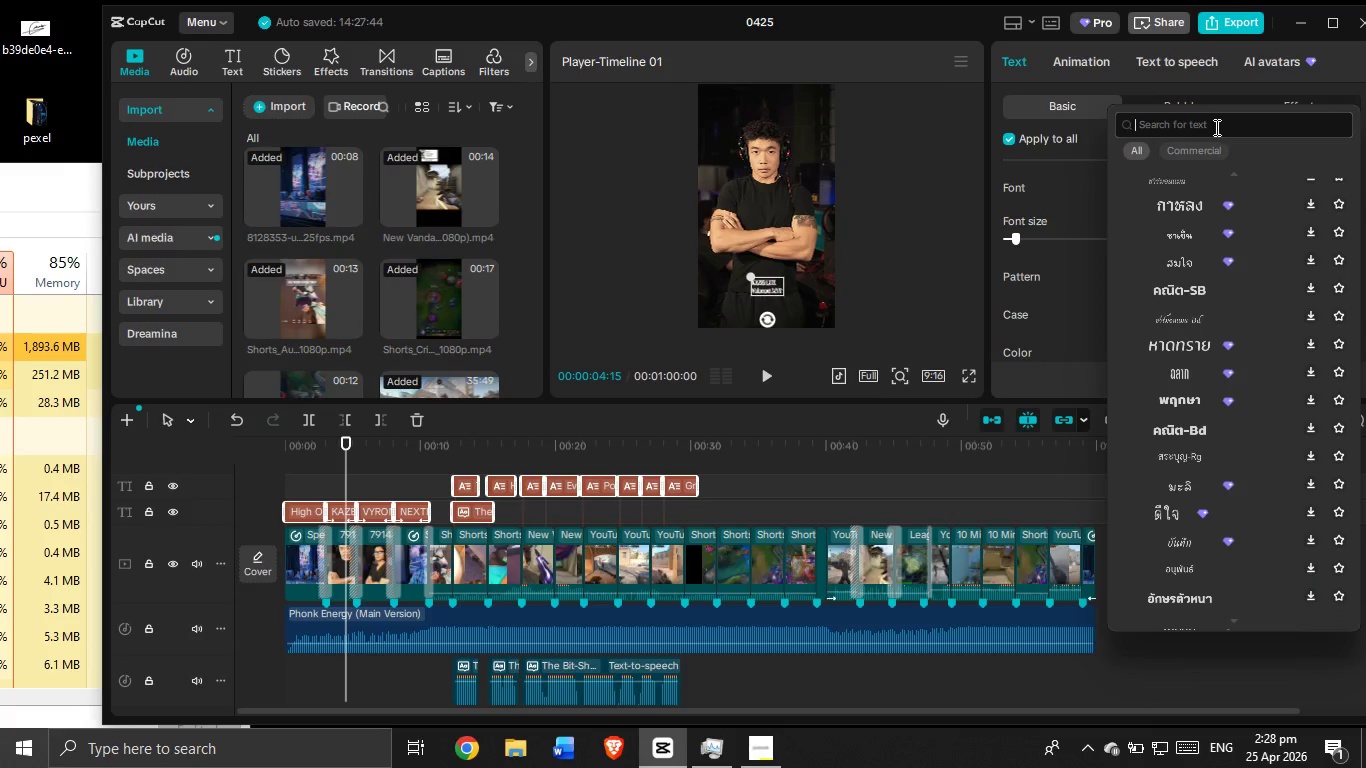 
type(tech)
 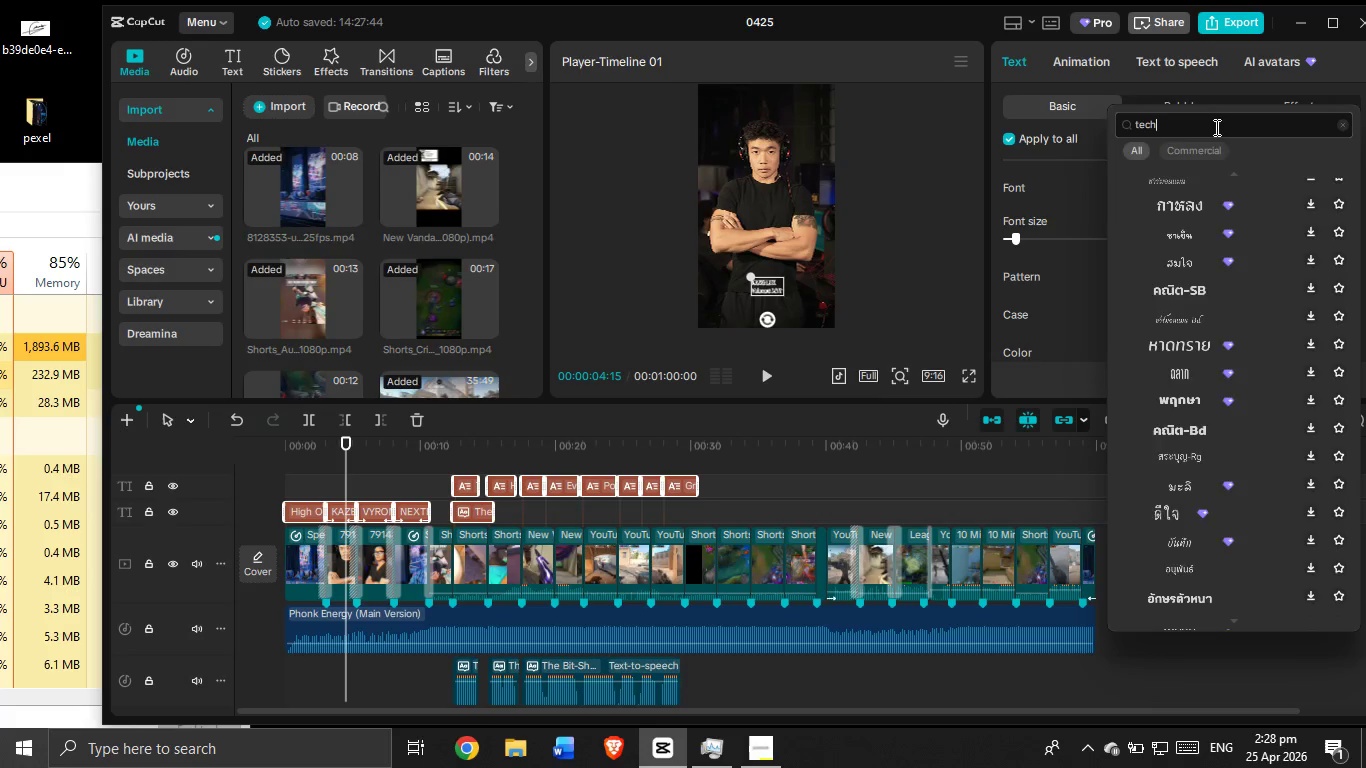 
key(Enter)
 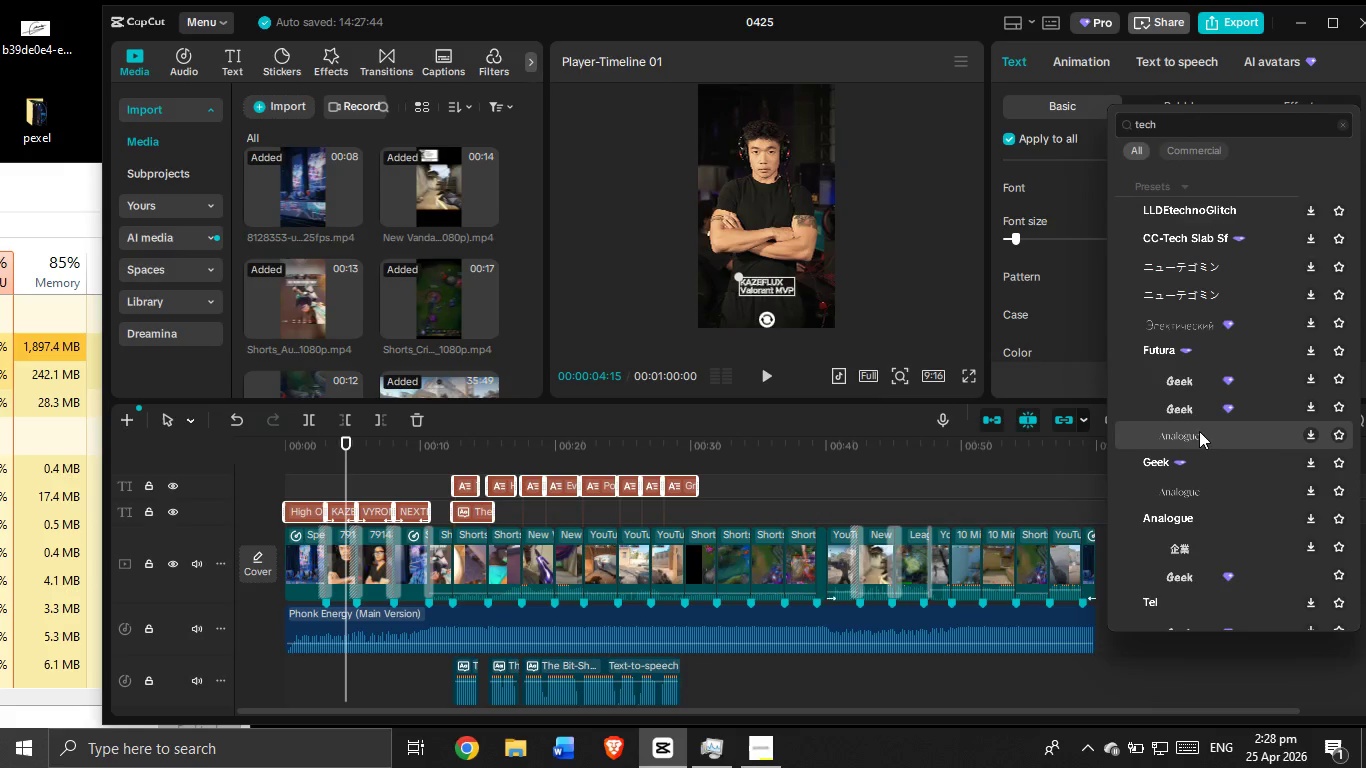 
wait(5.7)
 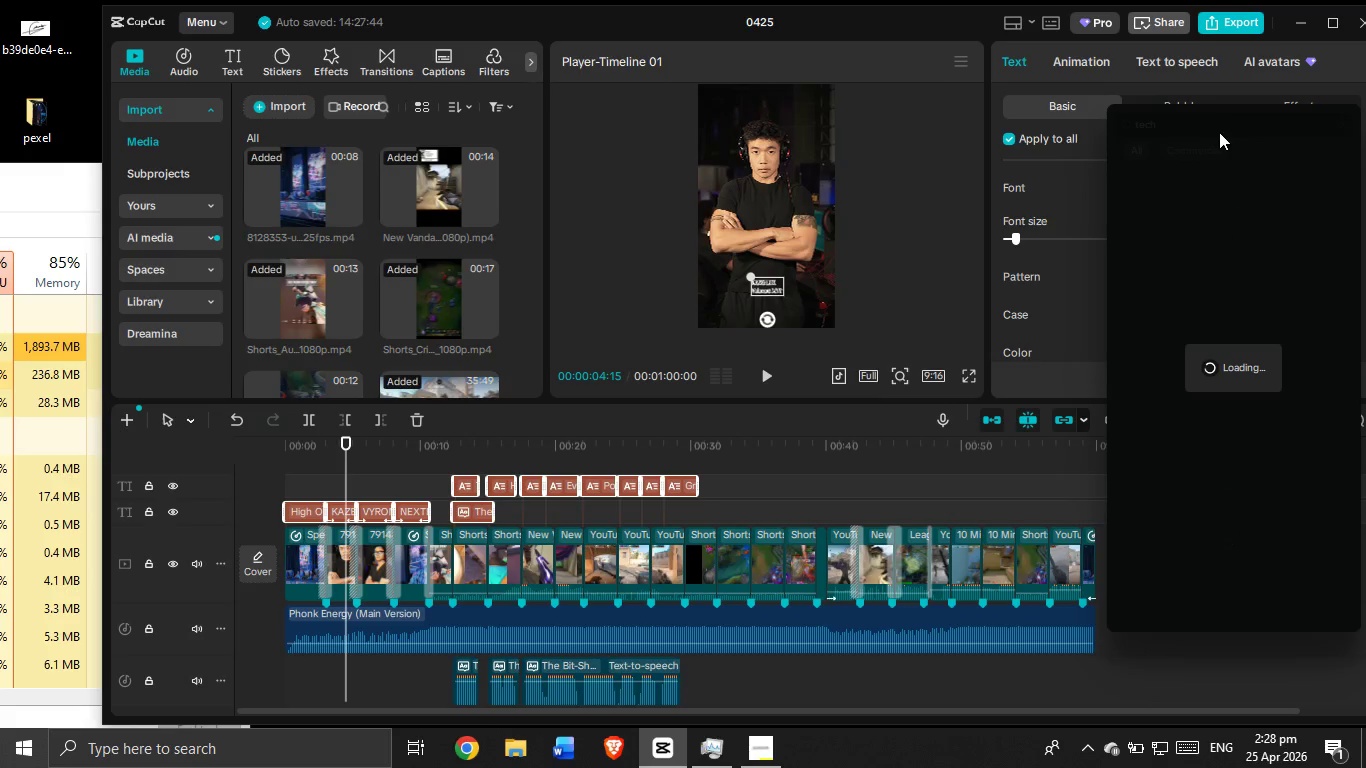 
scroll: coordinate [1226, 499], scroll_direction: down, amount: 8.0
 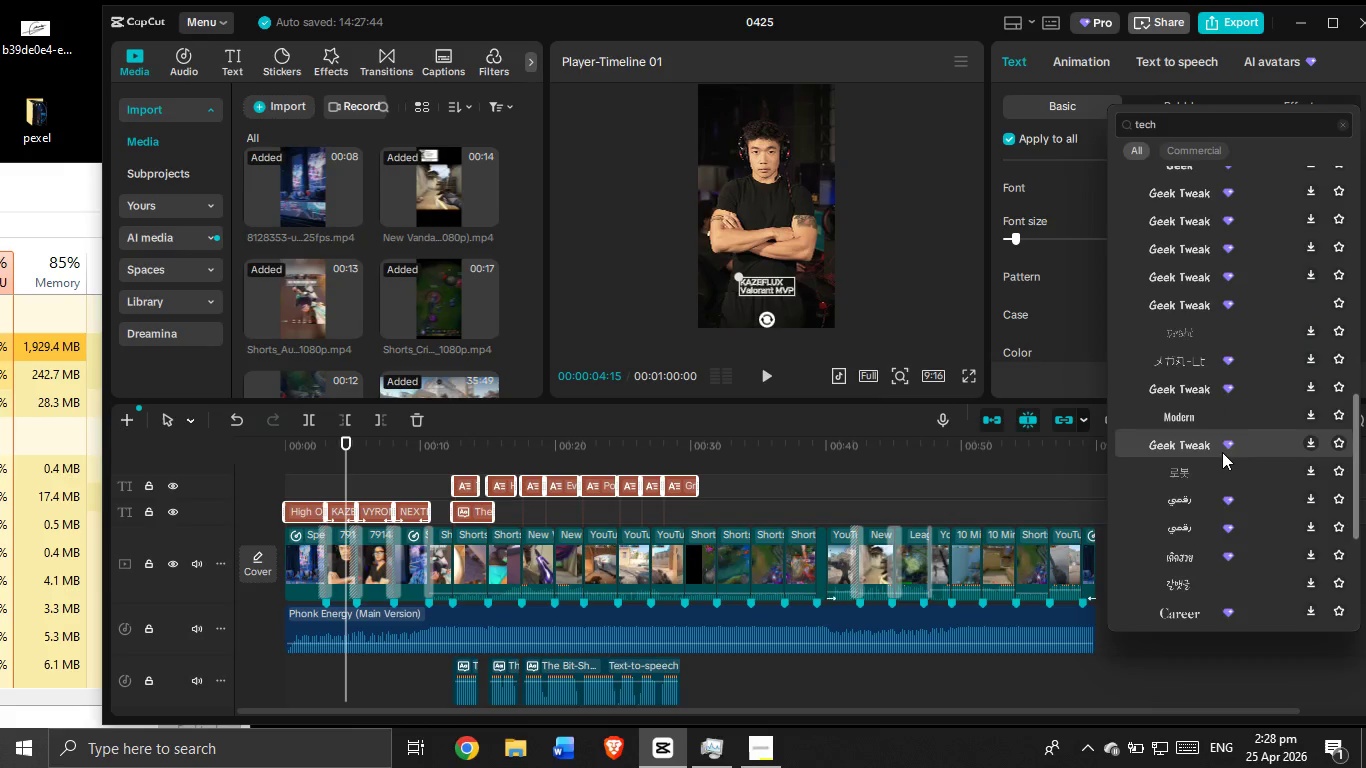 
scroll: coordinate [1177, 374], scroll_direction: up, amount: 3.0
 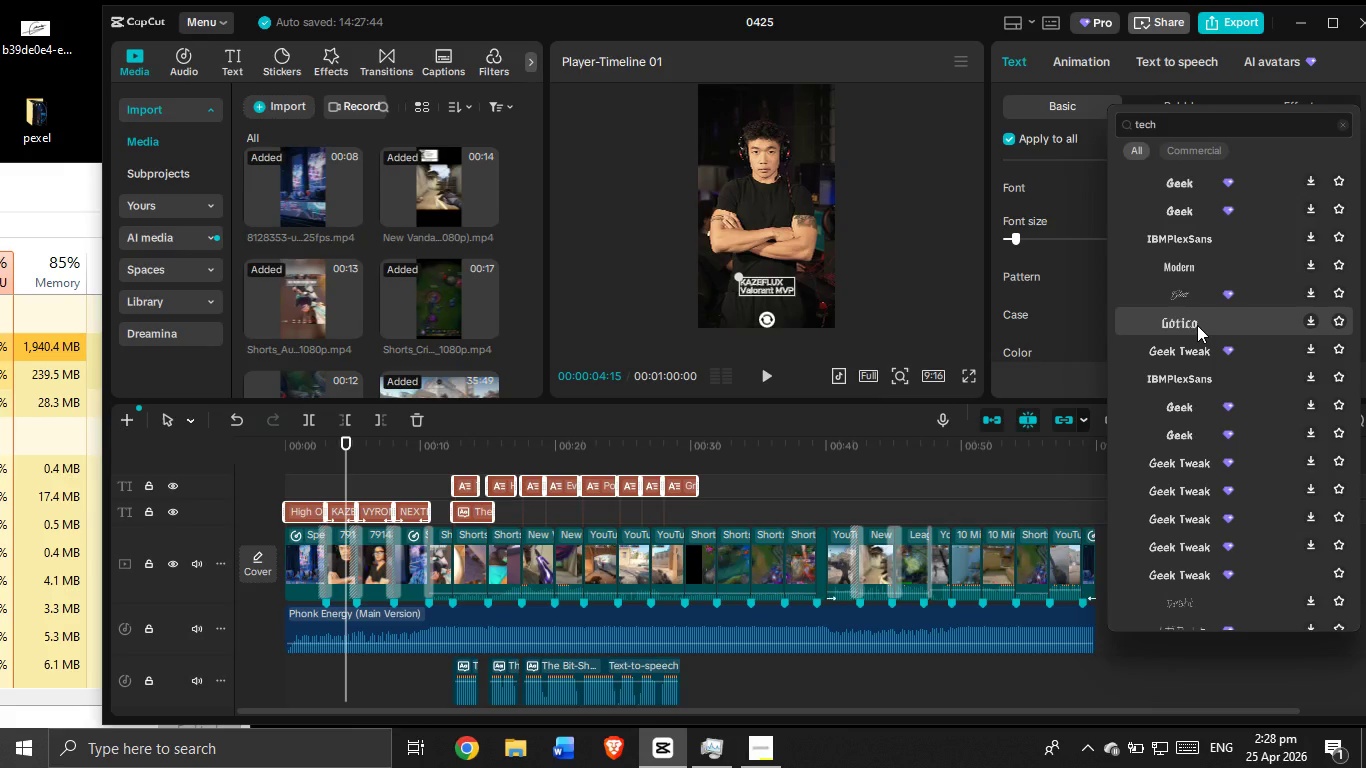 
left_click([1197, 325])
 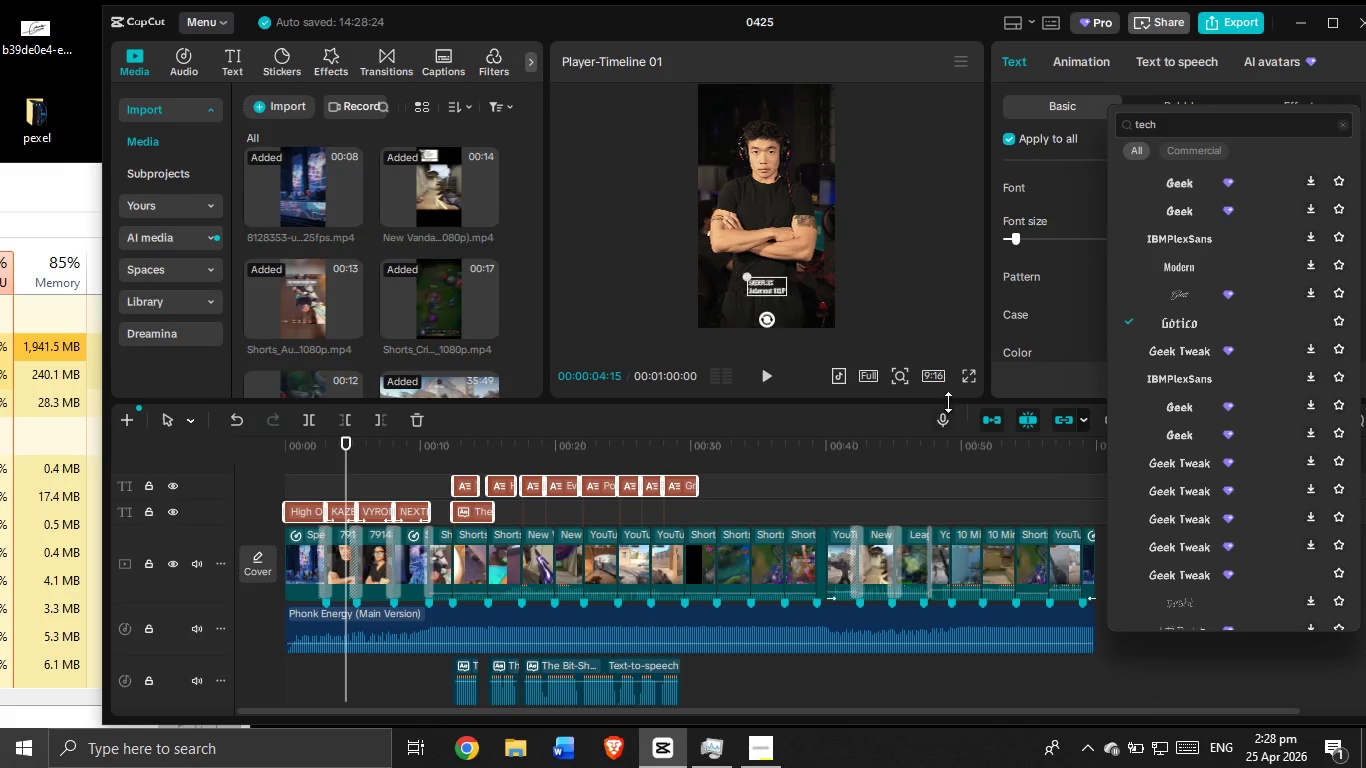 
left_click([965, 376])
 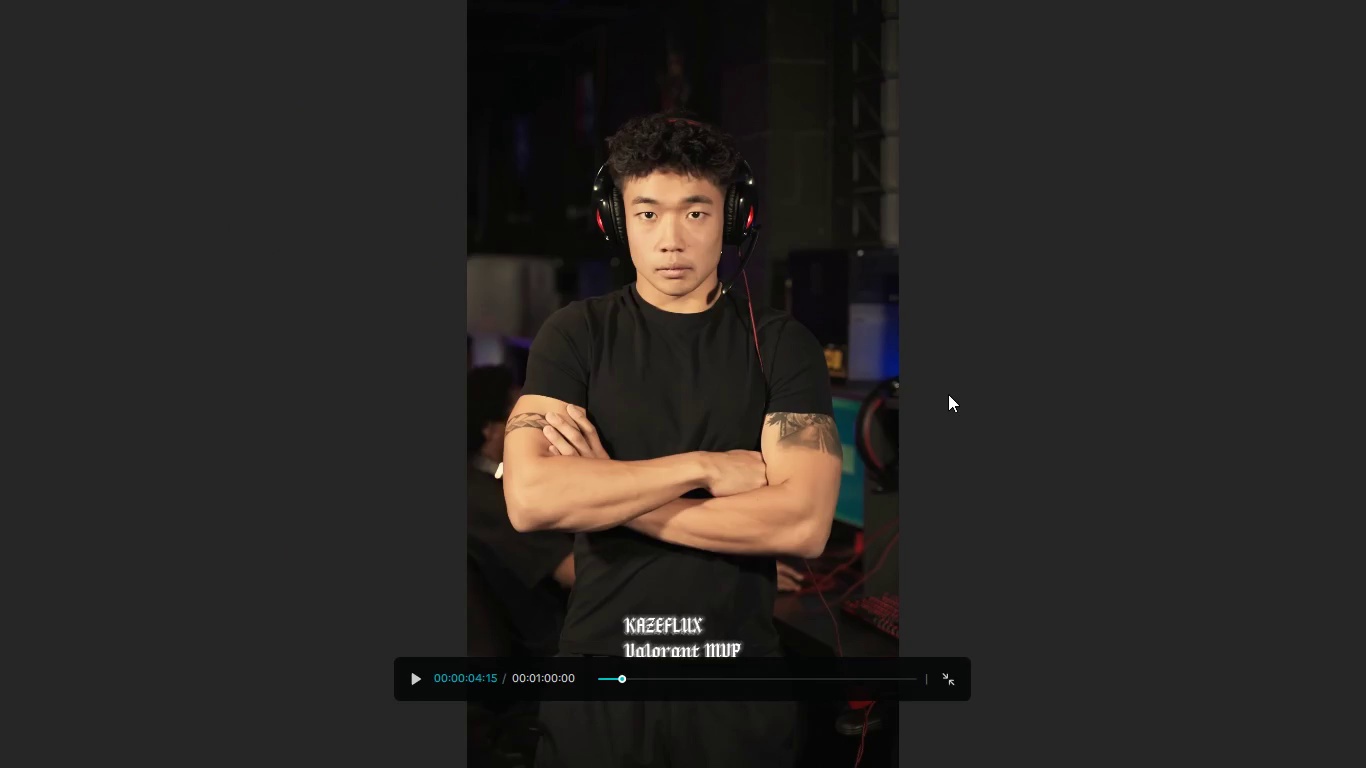 
key(Escape)
 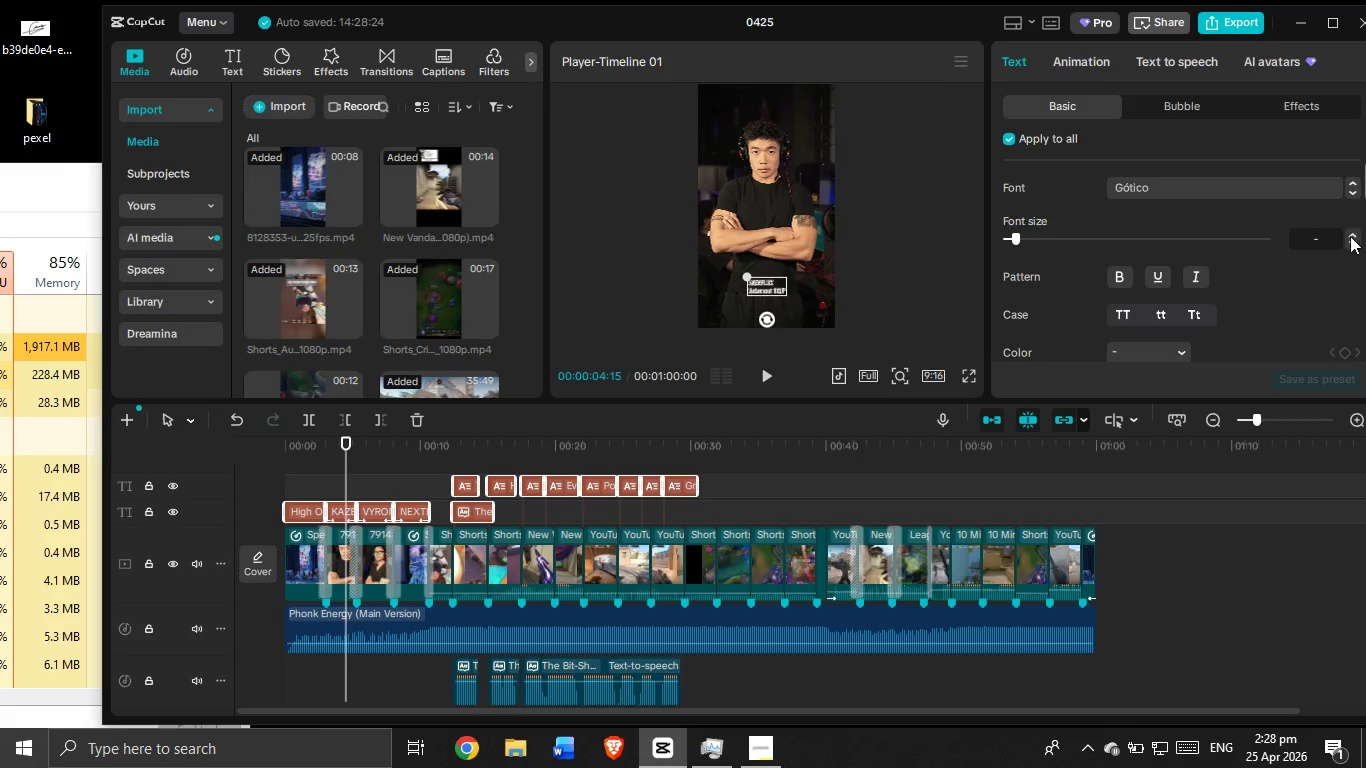 
double_click([1352, 234])
 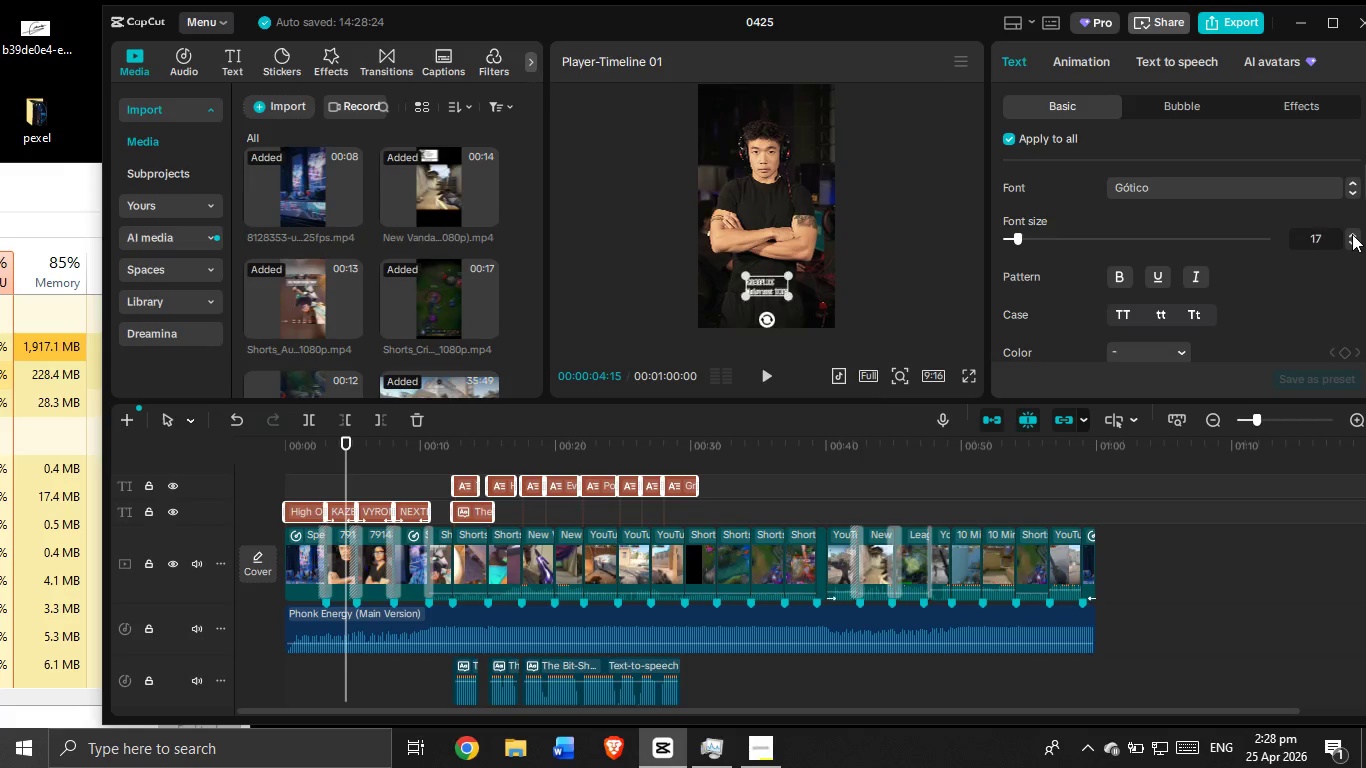 
triple_click([1352, 234])
 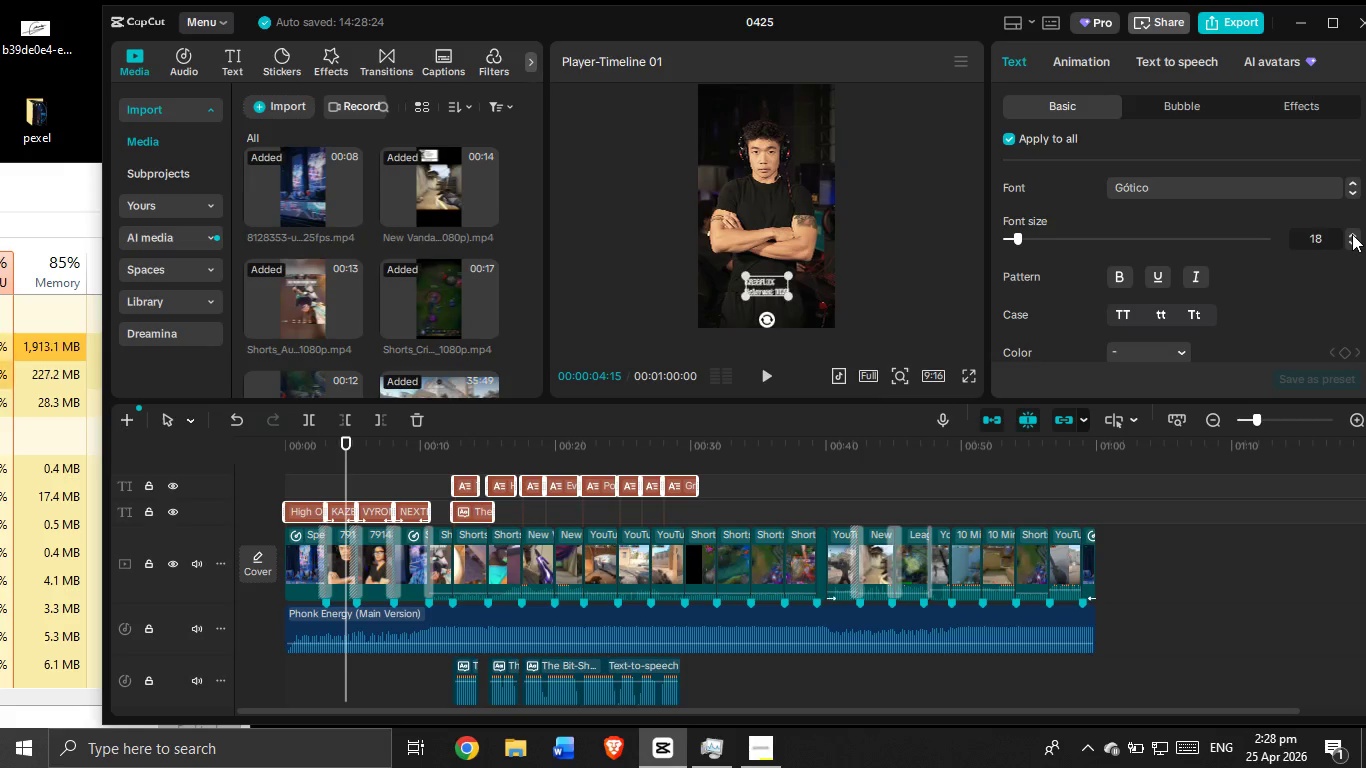 
triple_click([1352, 234])
 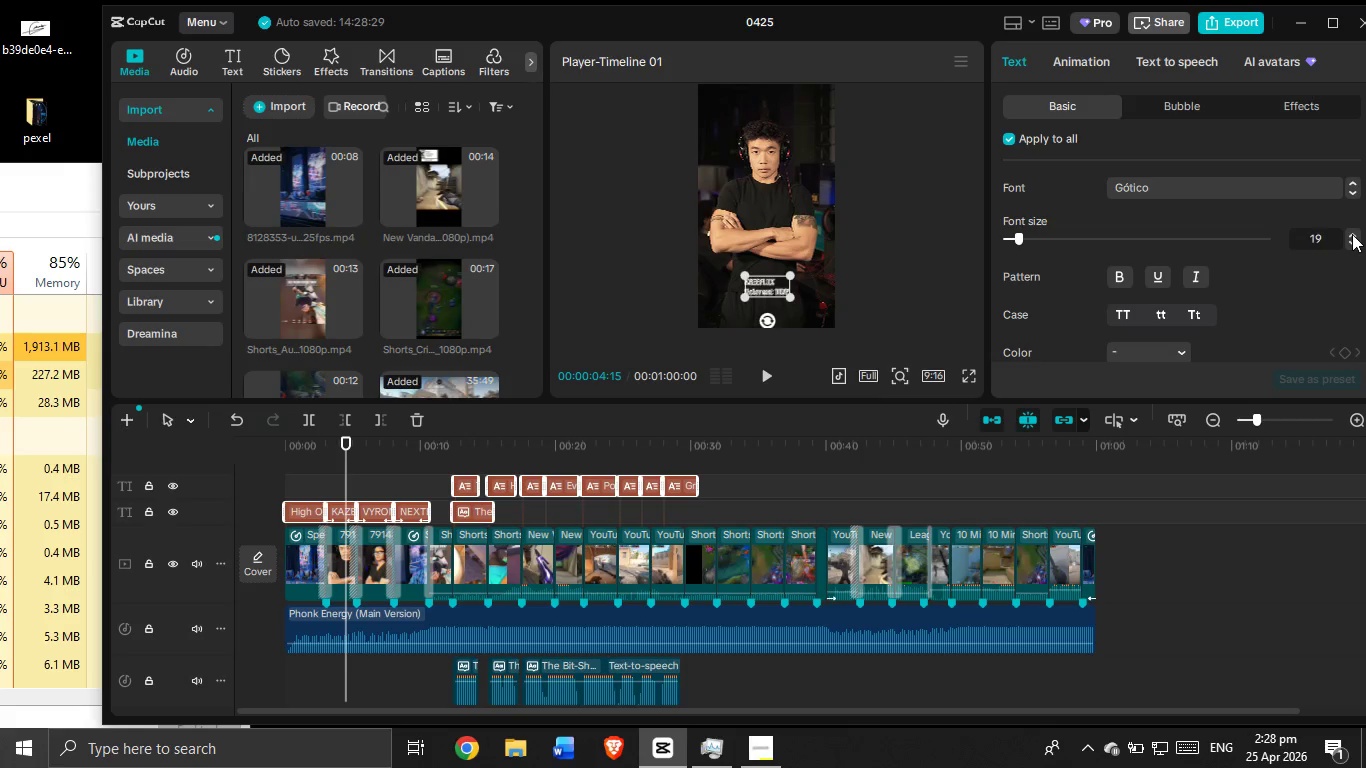 
triple_click([1352, 234])
 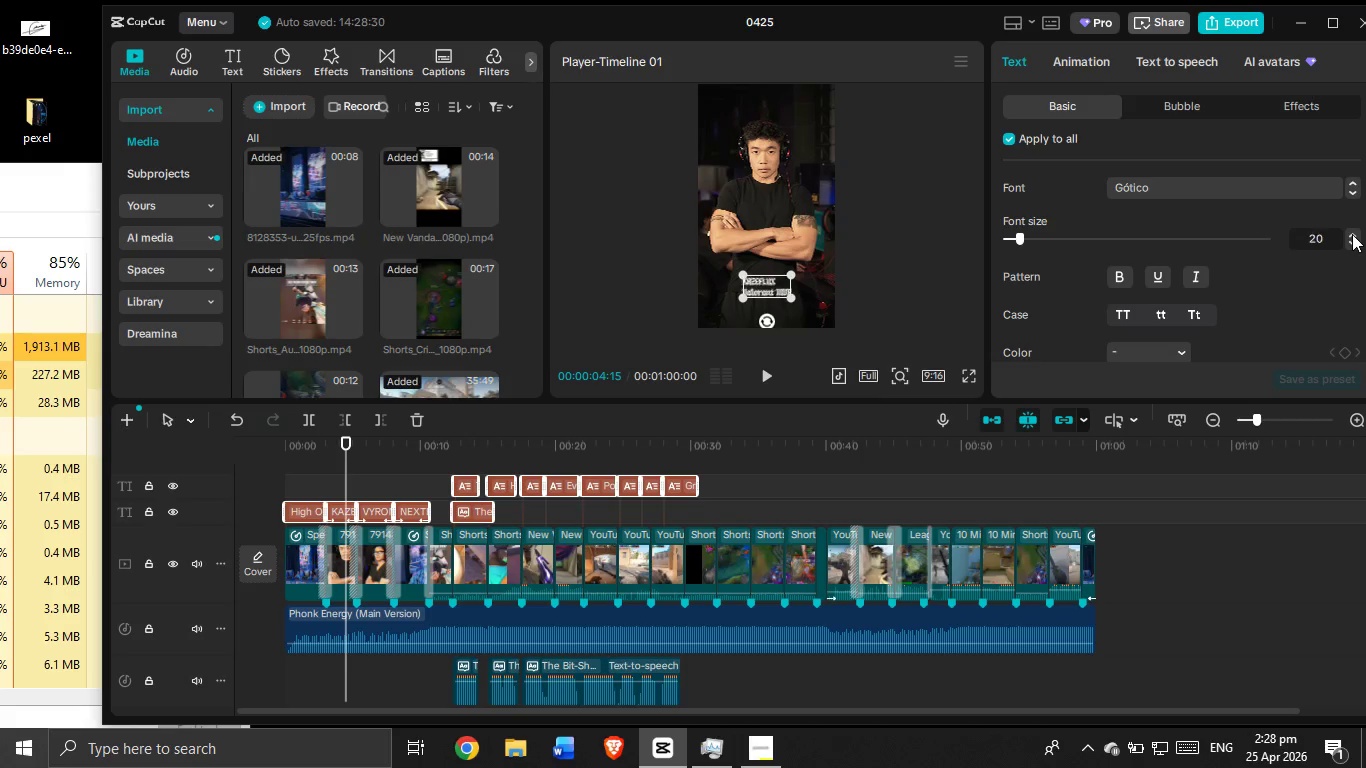 
triple_click([1352, 234])
 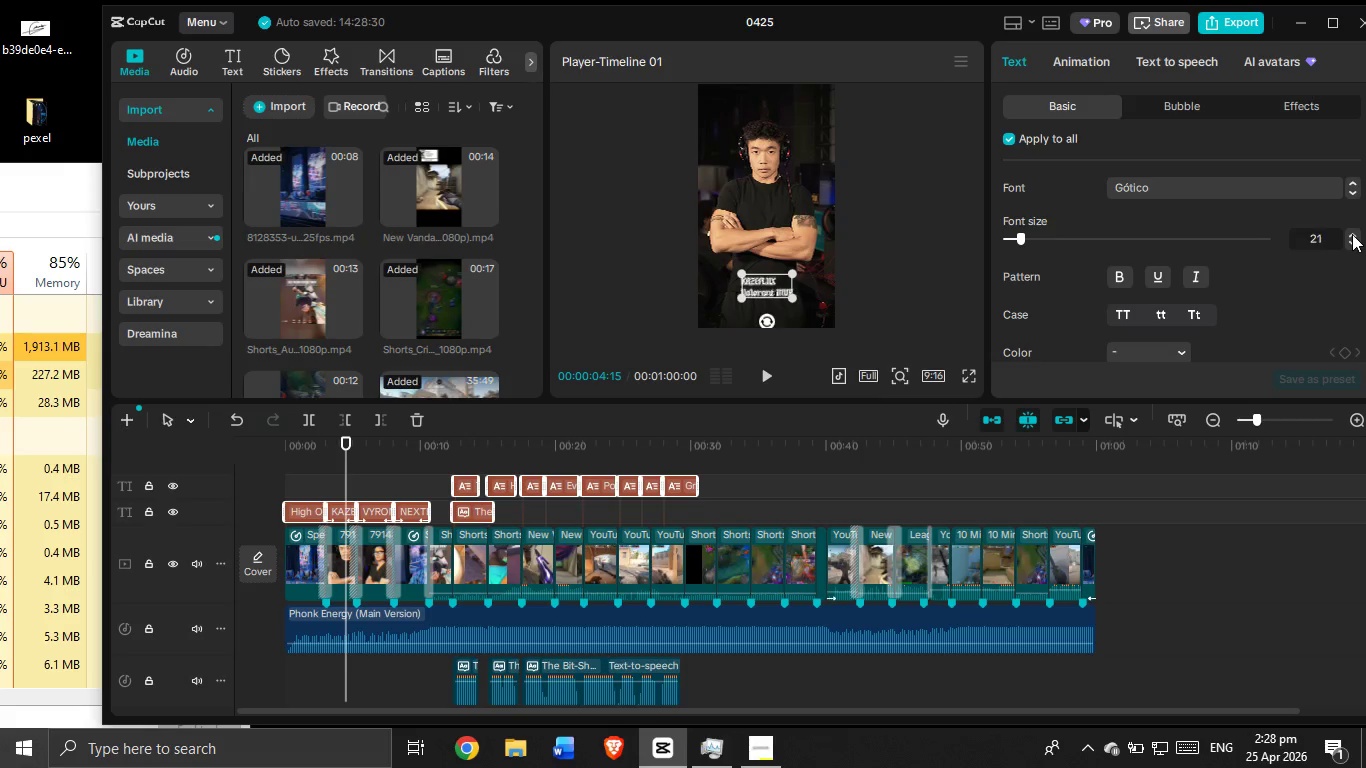 
triple_click([1352, 234])
 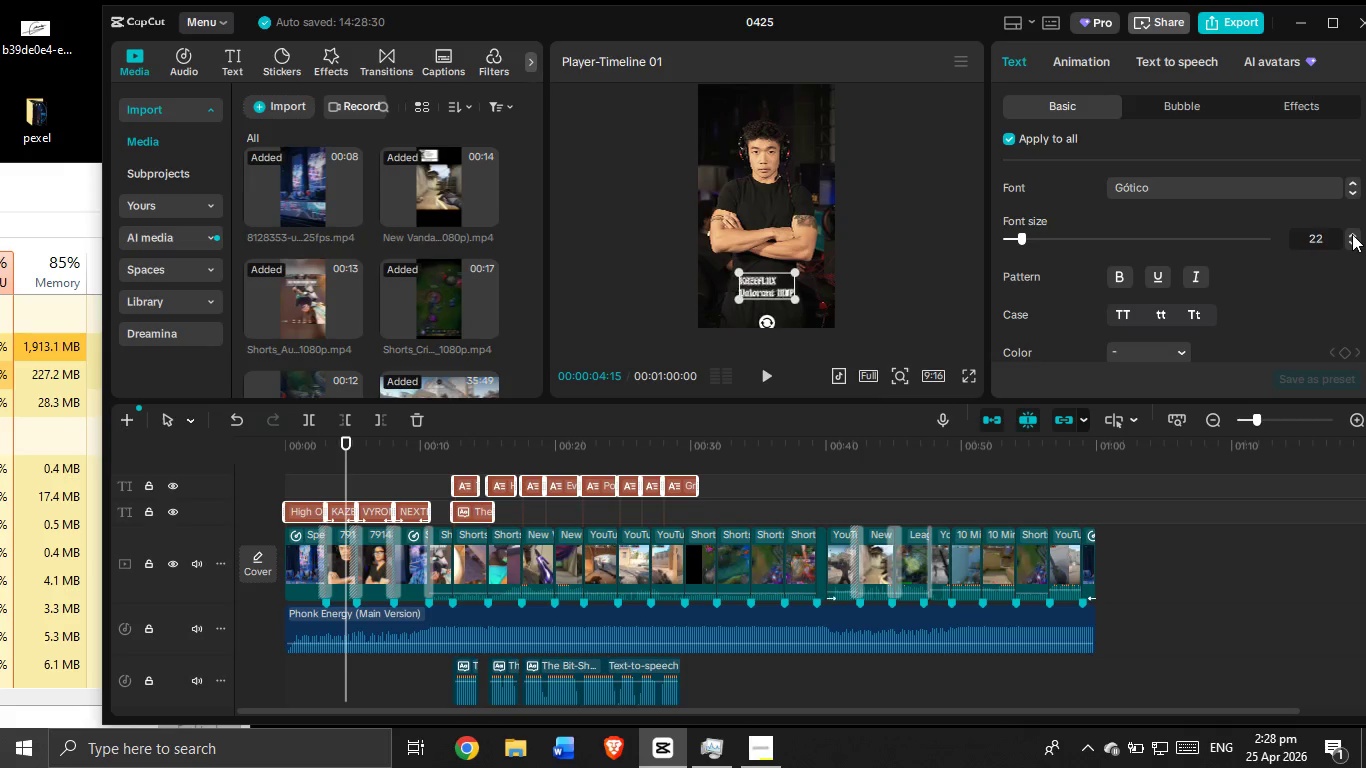 
triple_click([1352, 234])
 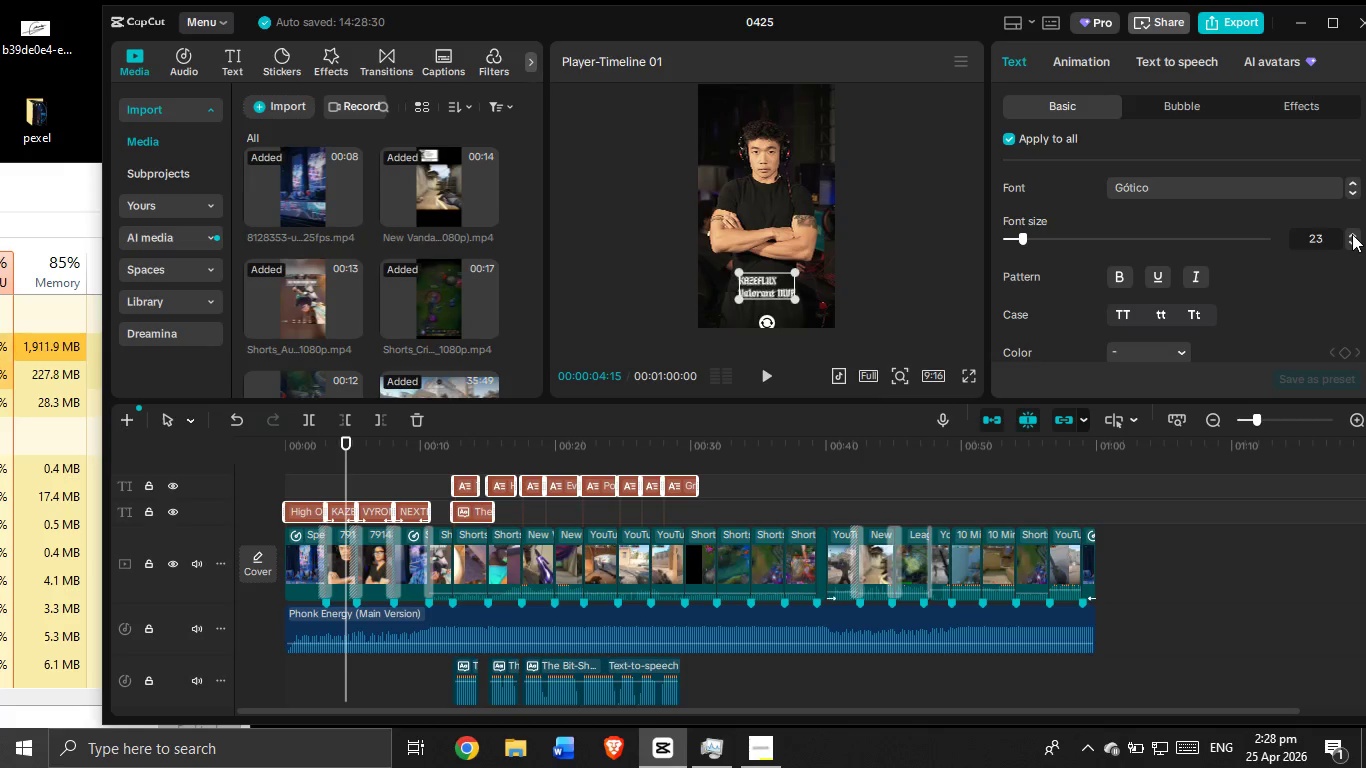 
triple_click([1352, 234])
 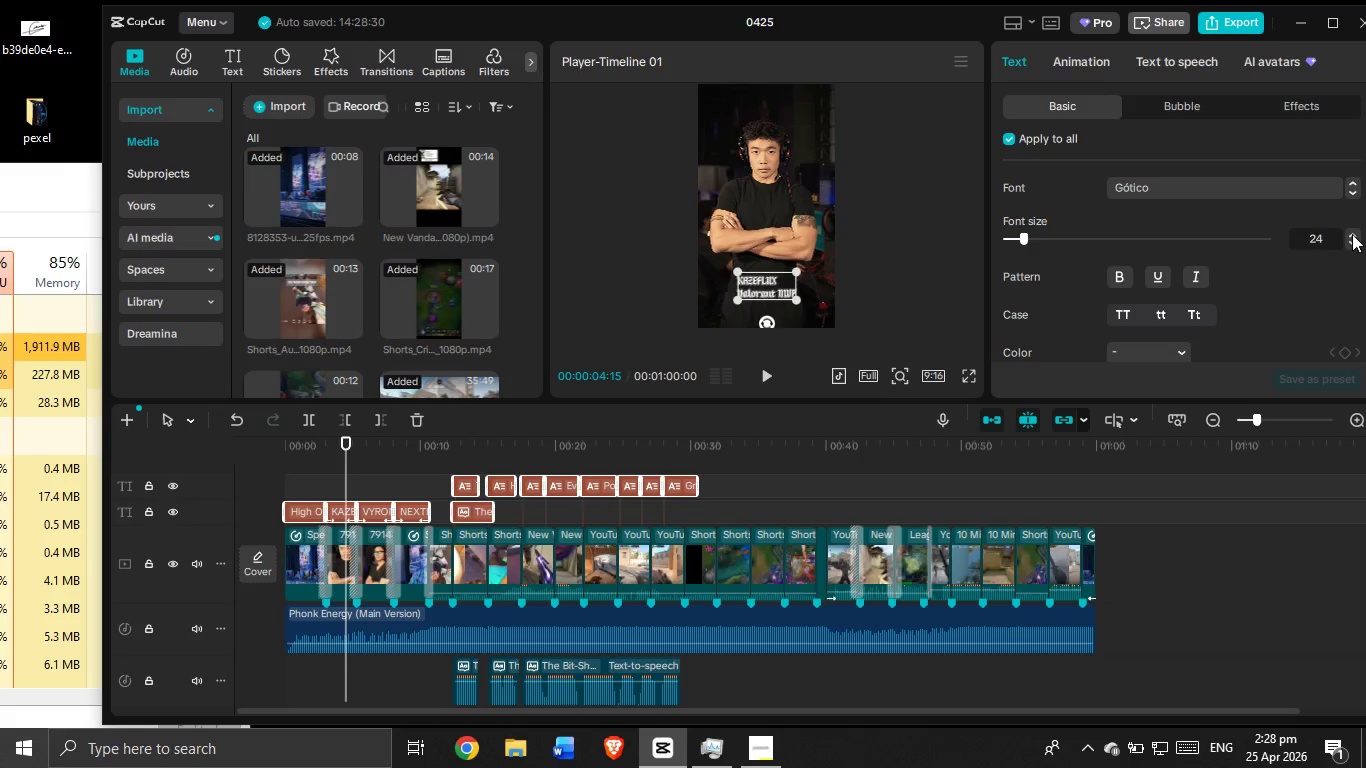 
triple_click([1352, 234])
 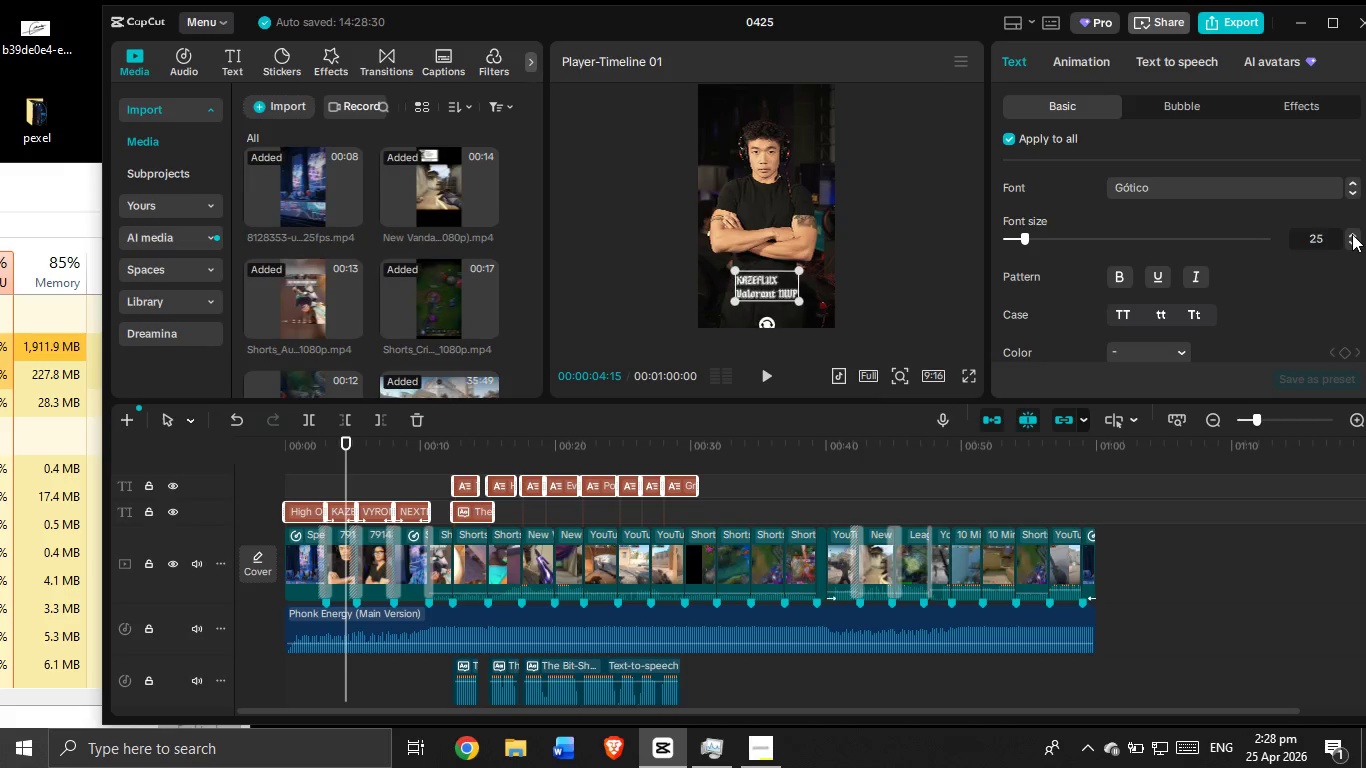 
triple_click([1352, 234])
 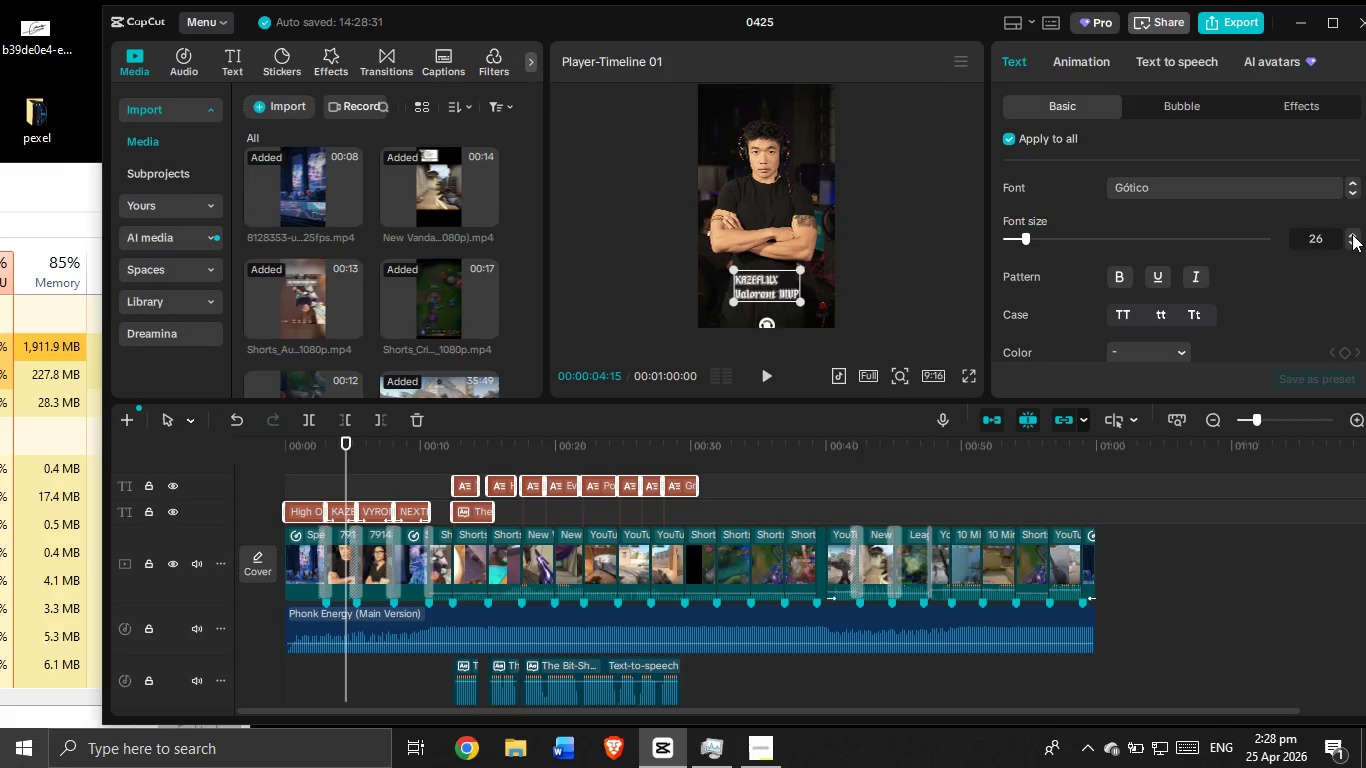 
triple_click([1352, 234])
 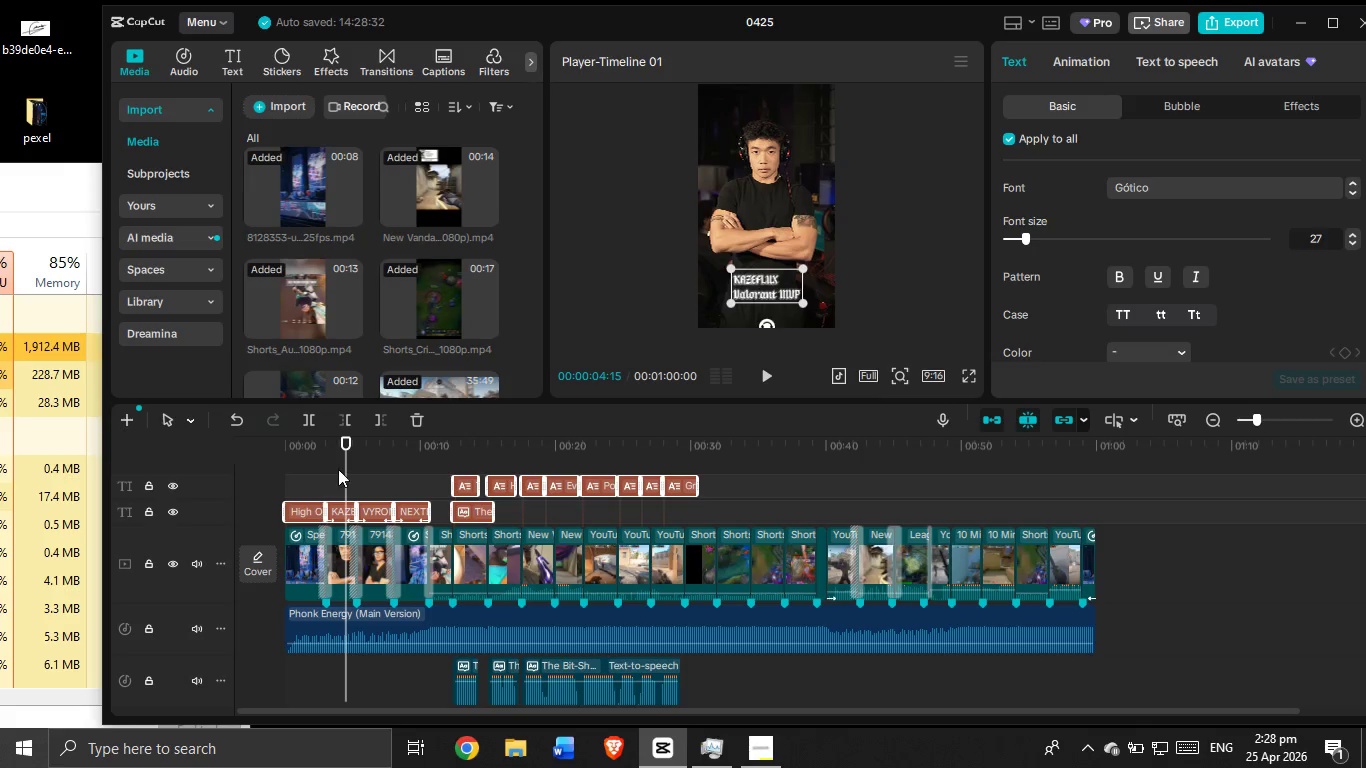 
left_click_drag(start_coordinate=[344, 469], to_coordinate=[379, 483])
 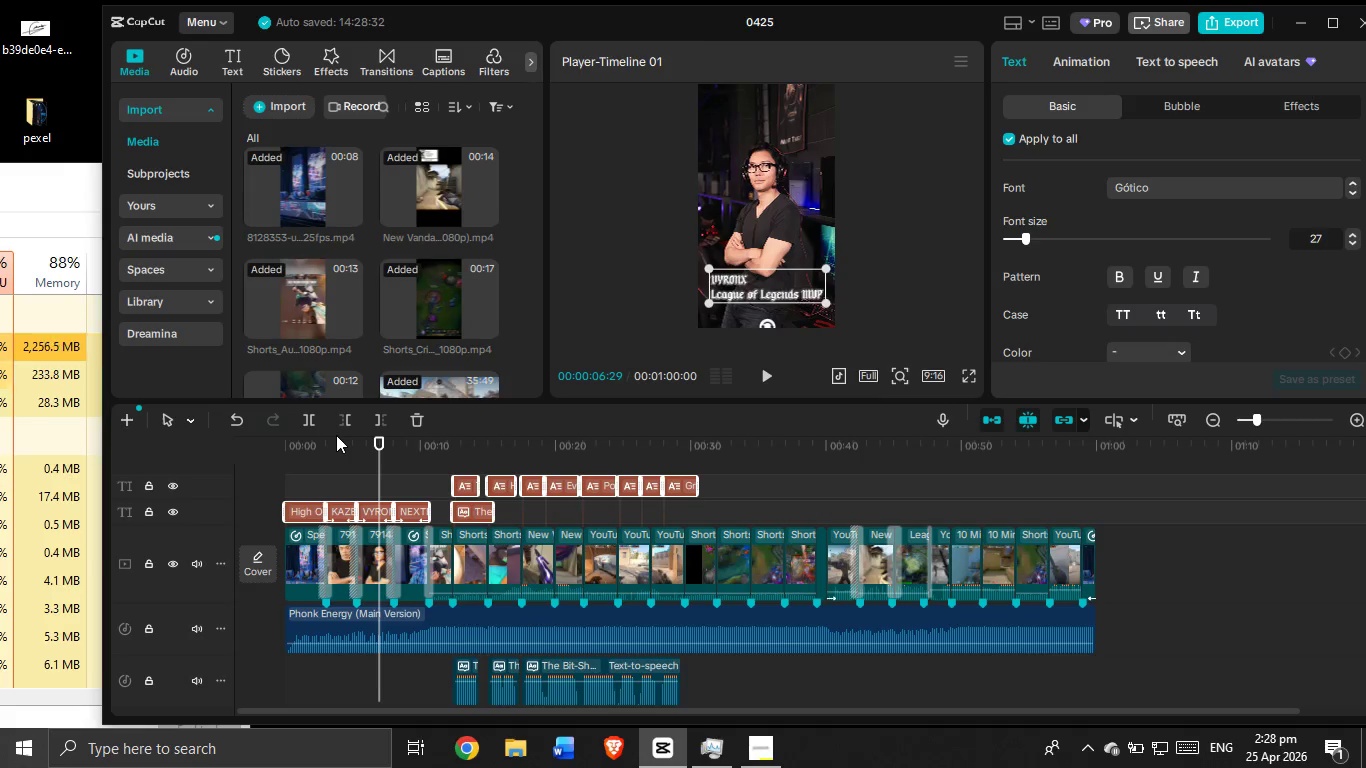 
key(Control+Z)
 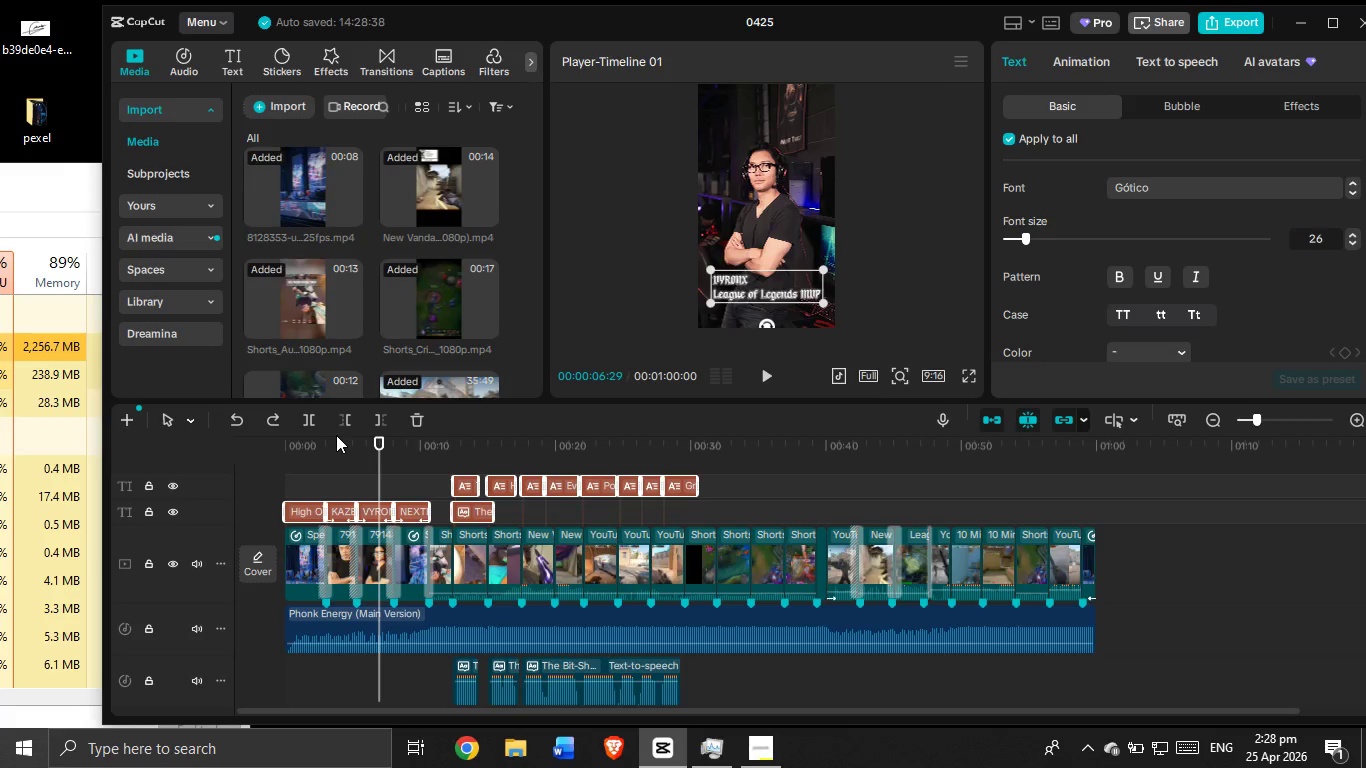 
key(Control+Z)
 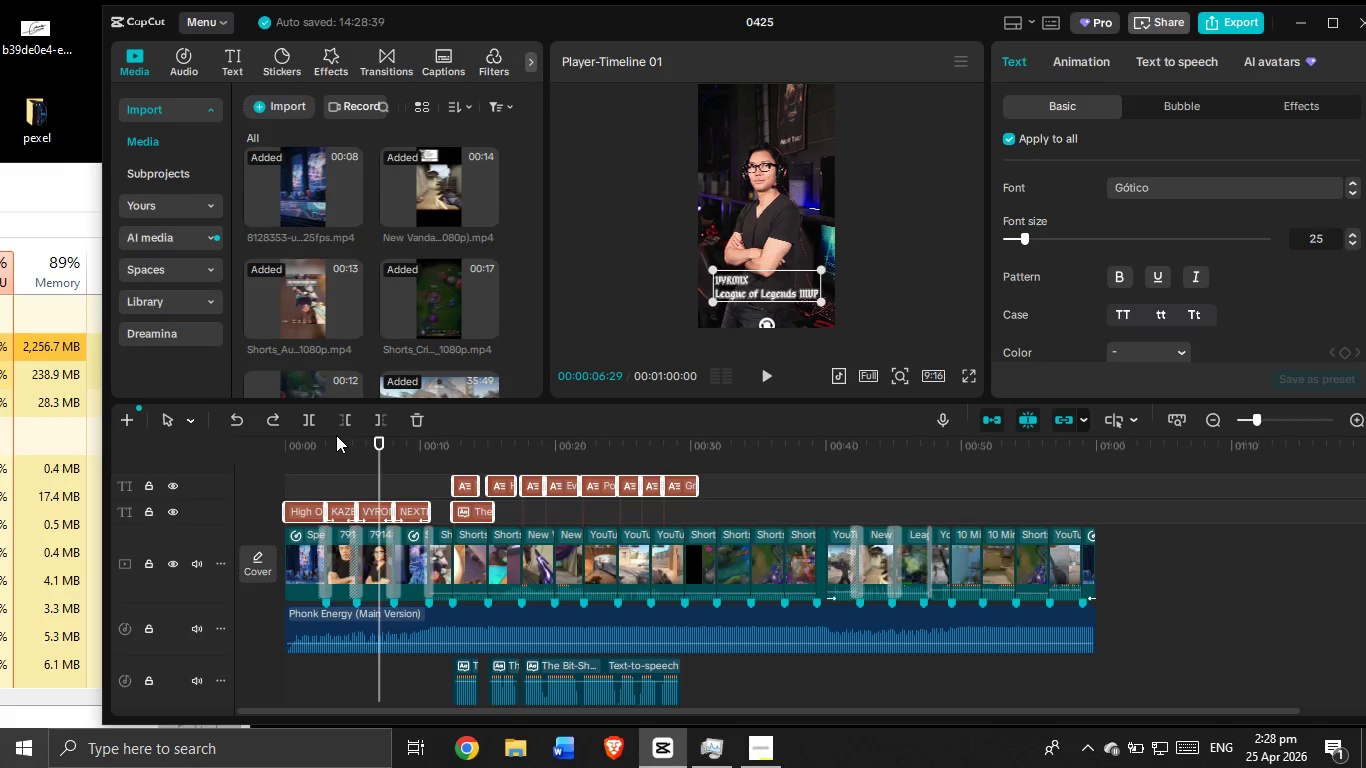 
key(Control+Z)
 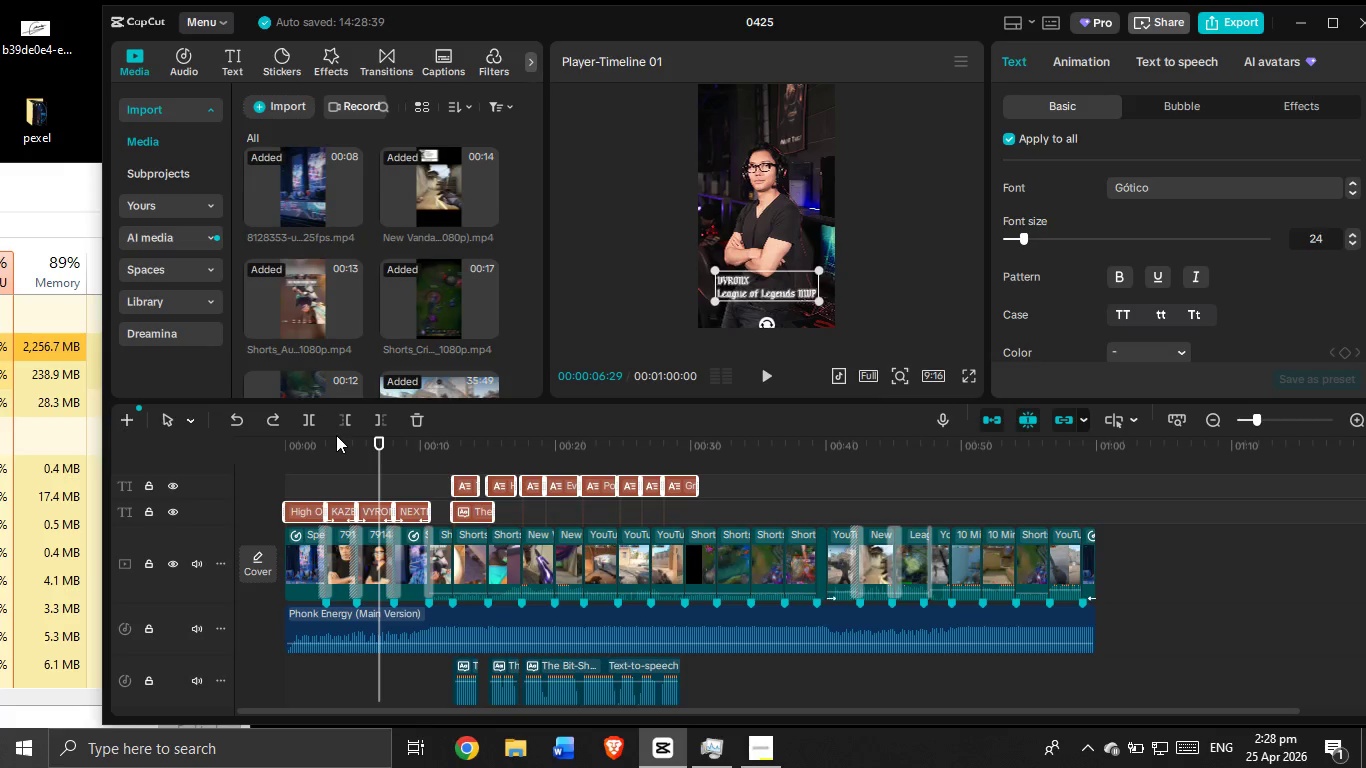 
key(Control+Z)
 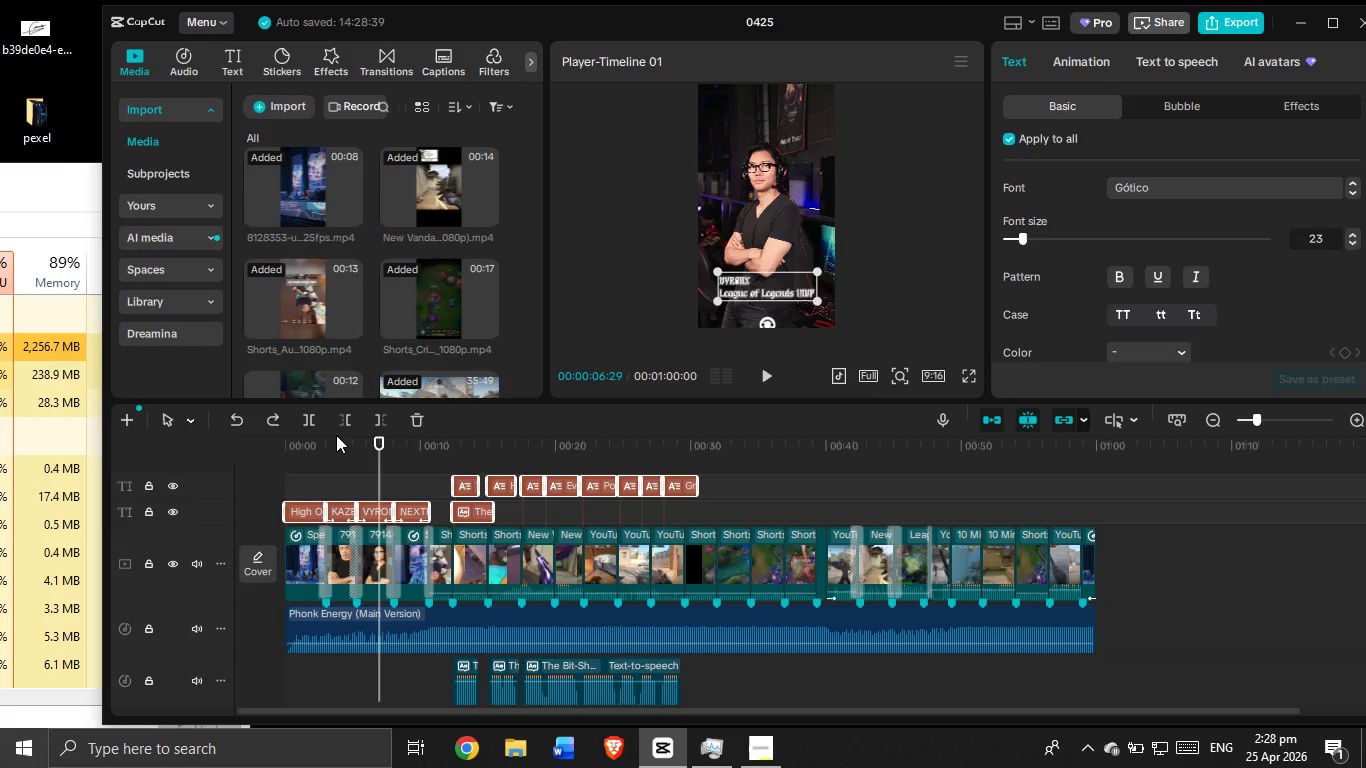 
key(Control+Z)
 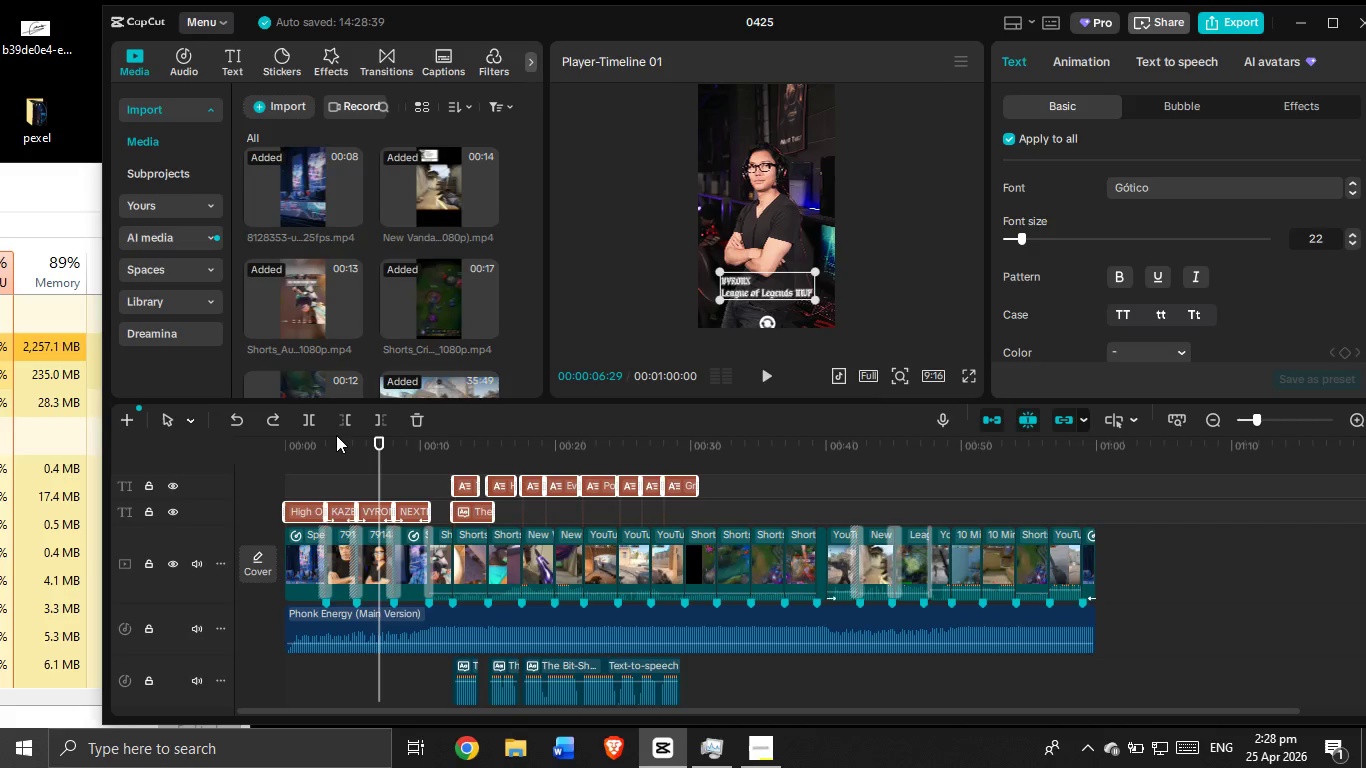 
key(Control+Z)
 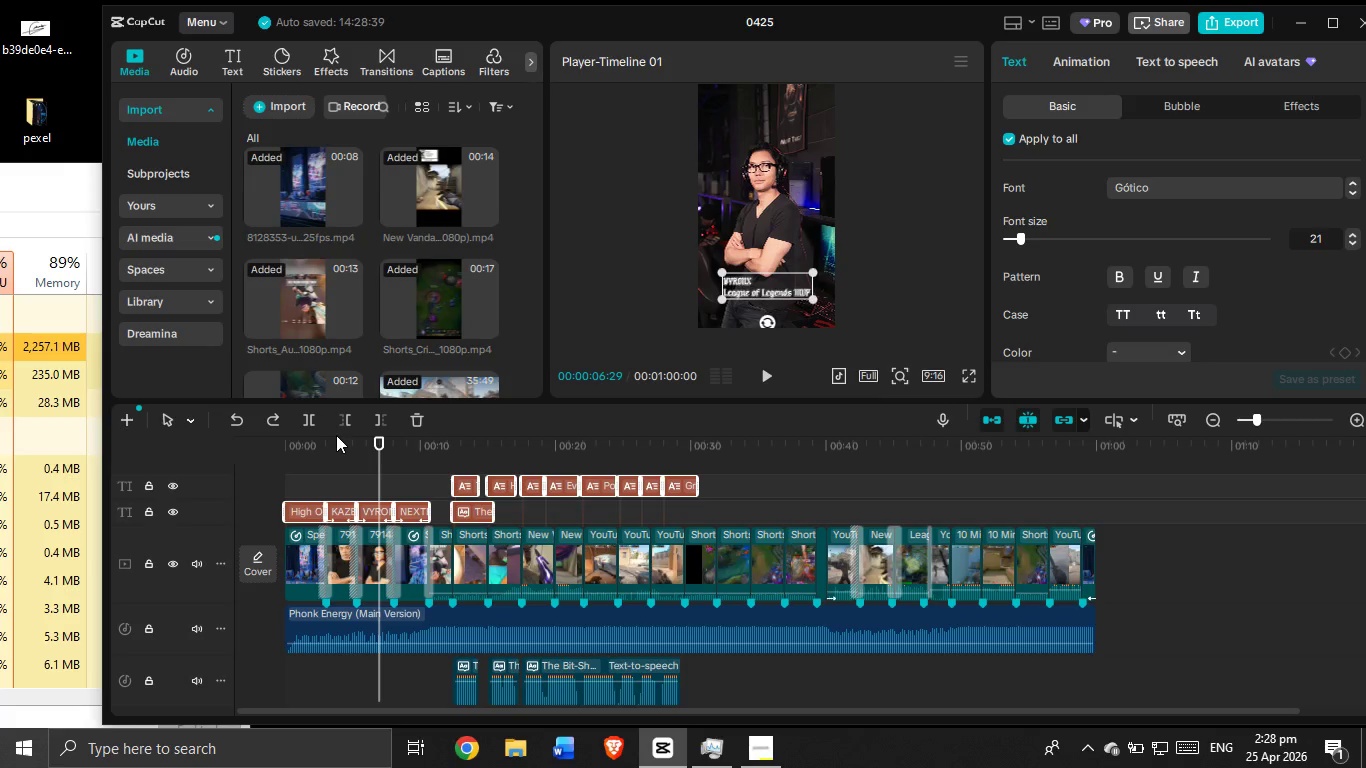 
key(Control+Z)
 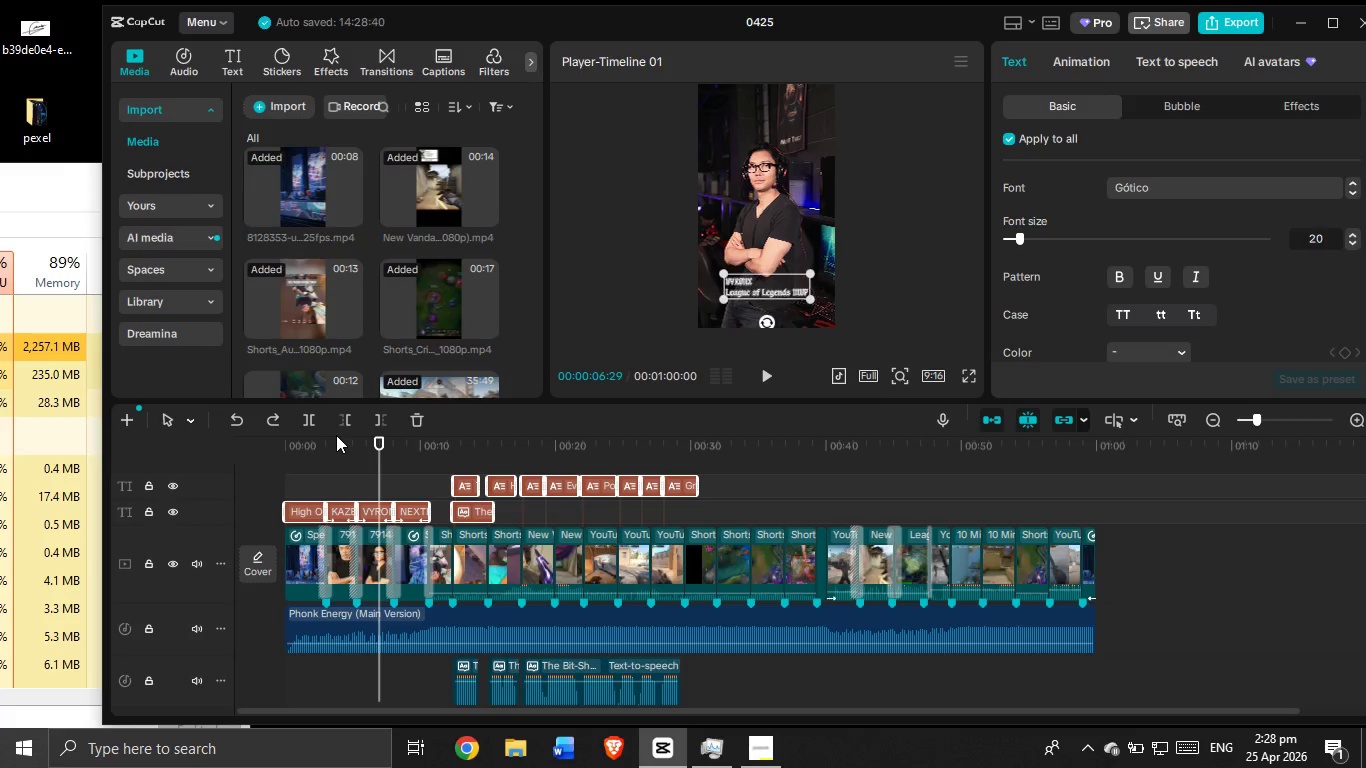 
key(Control+Z)
 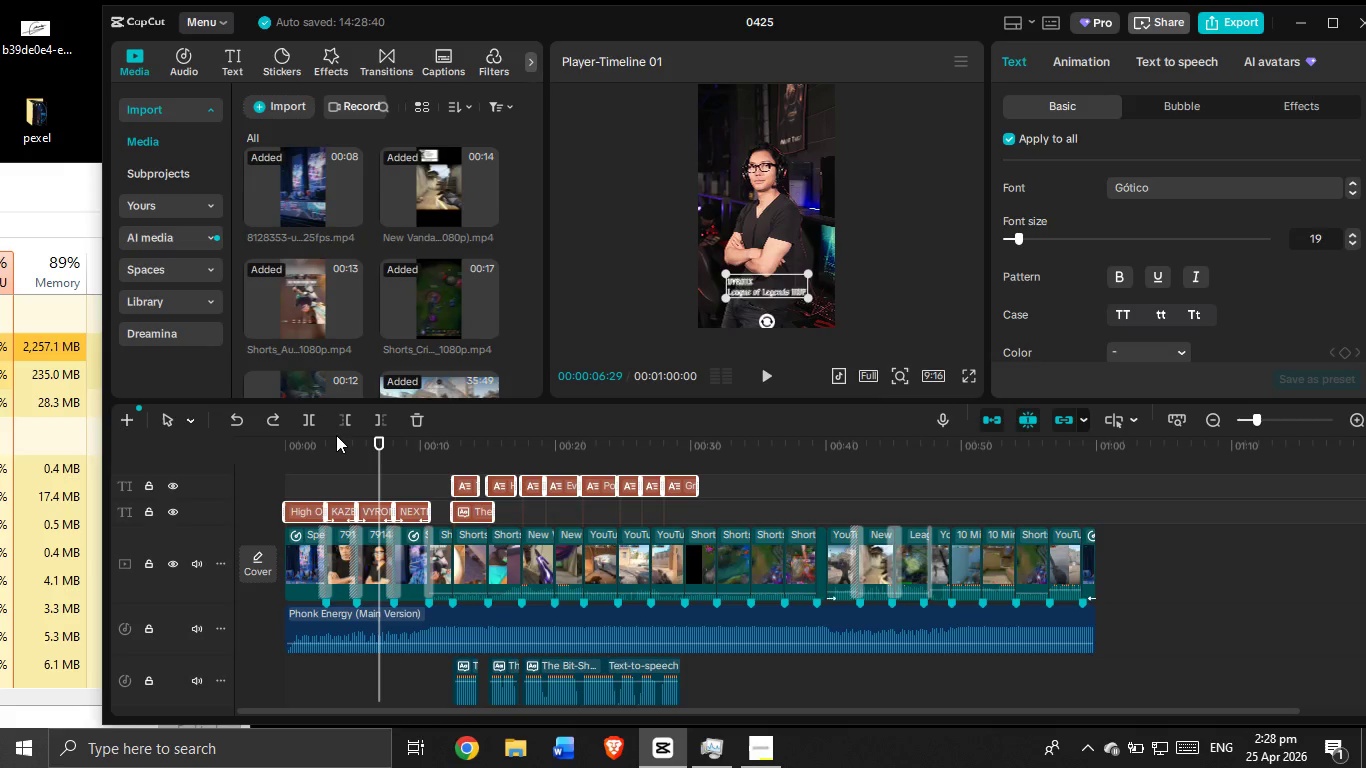 
key(Control+Z)
 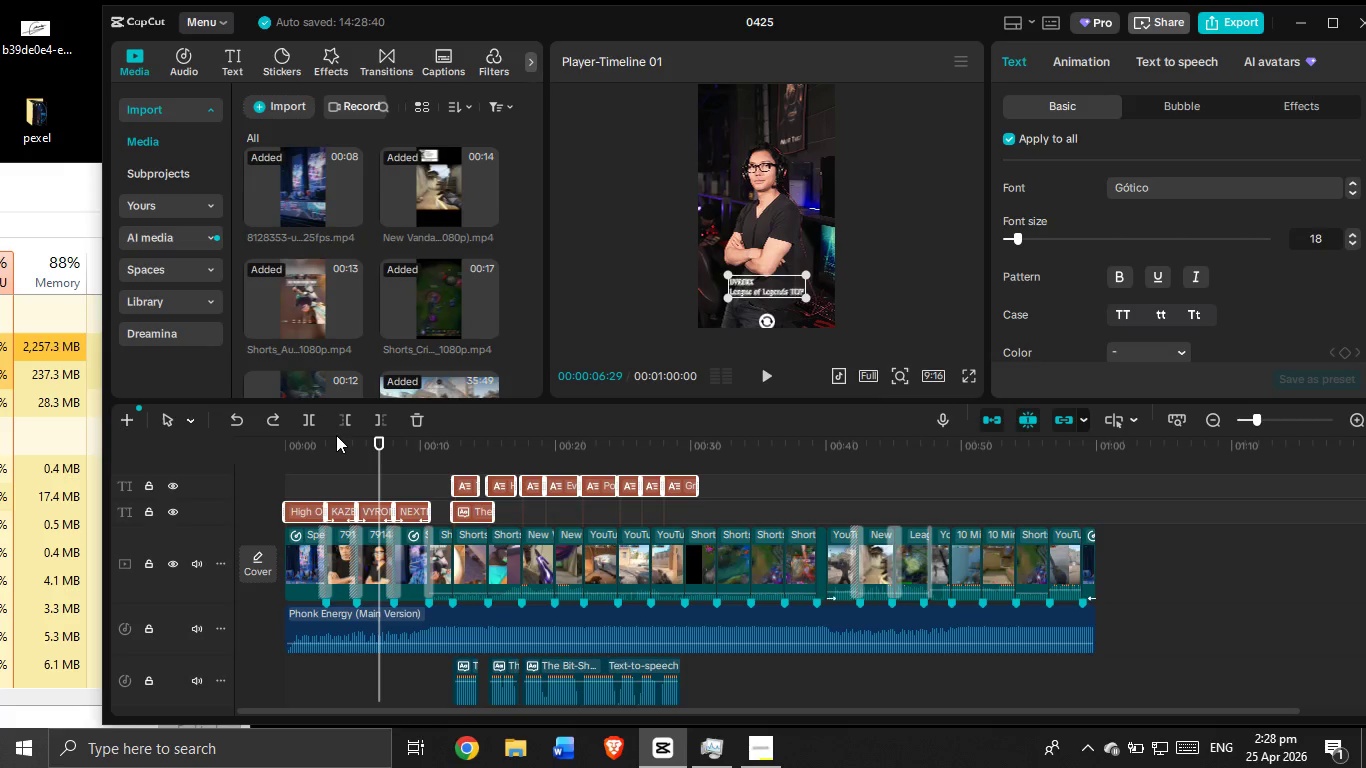 
key(Control+Z)
 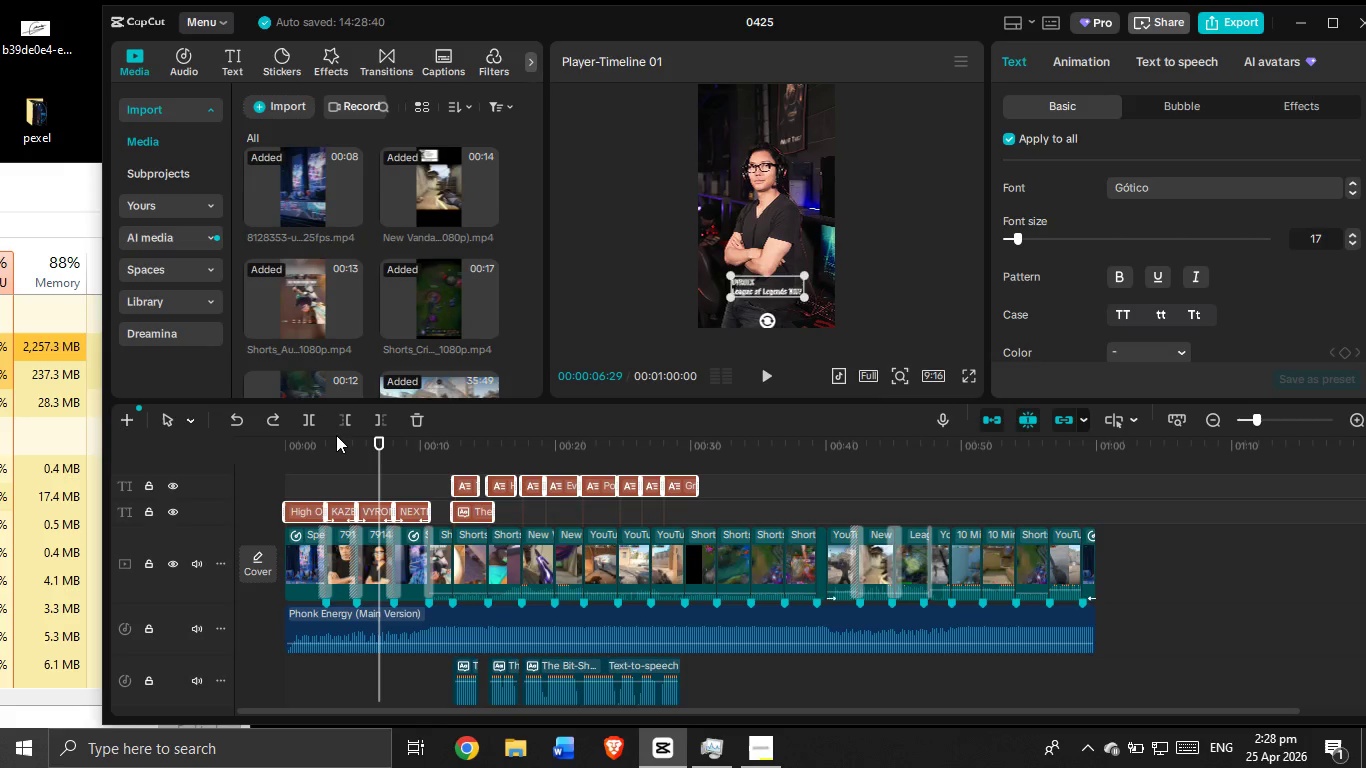 
key(Control+Z)
 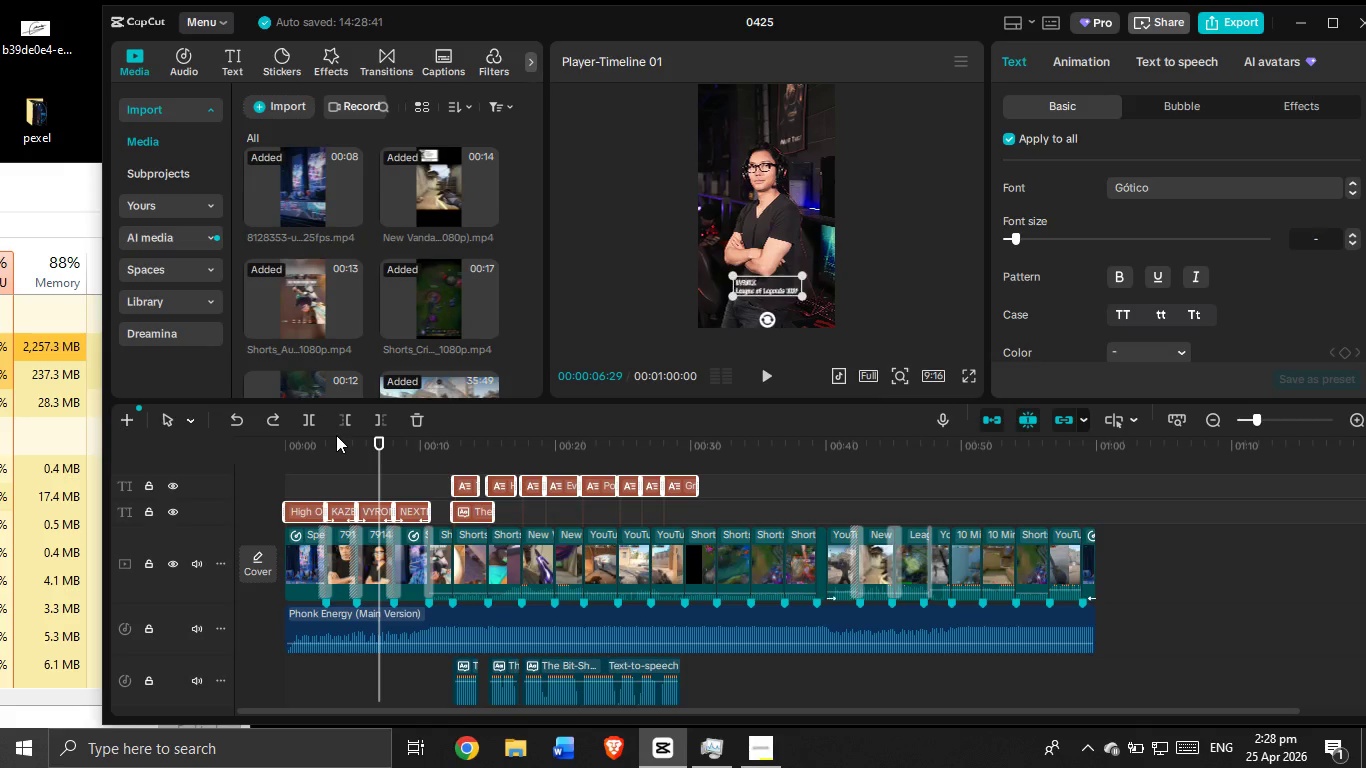 
key(Control+Z)
 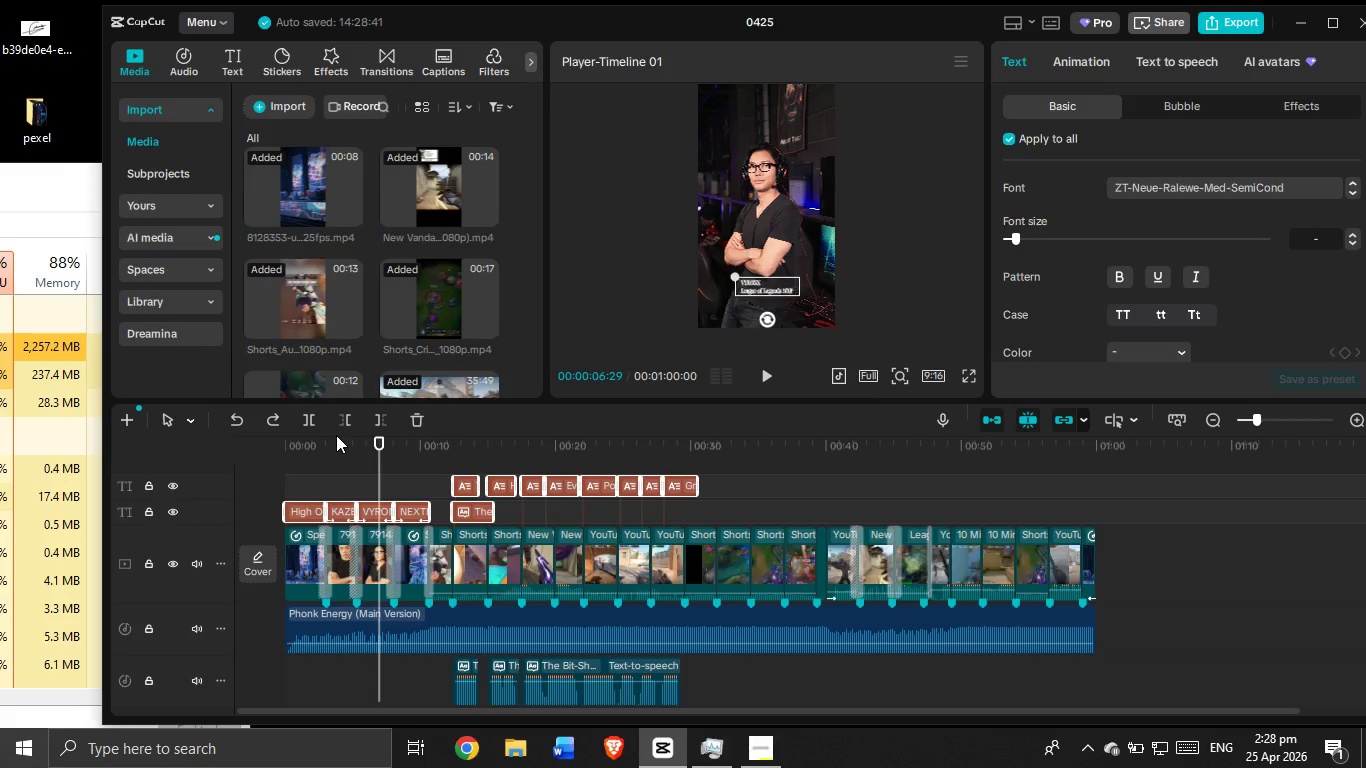 
key(Control+Z)
 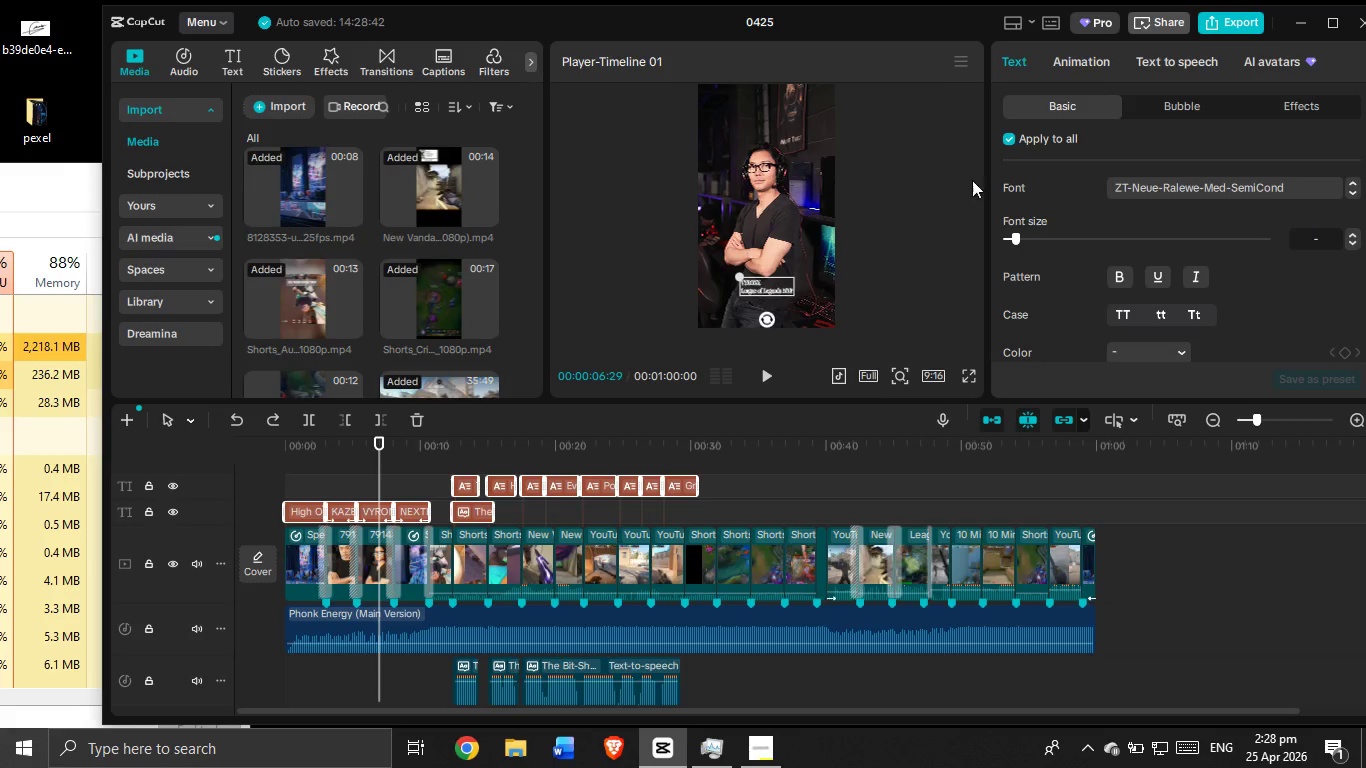 
left_click([1282, 189])
 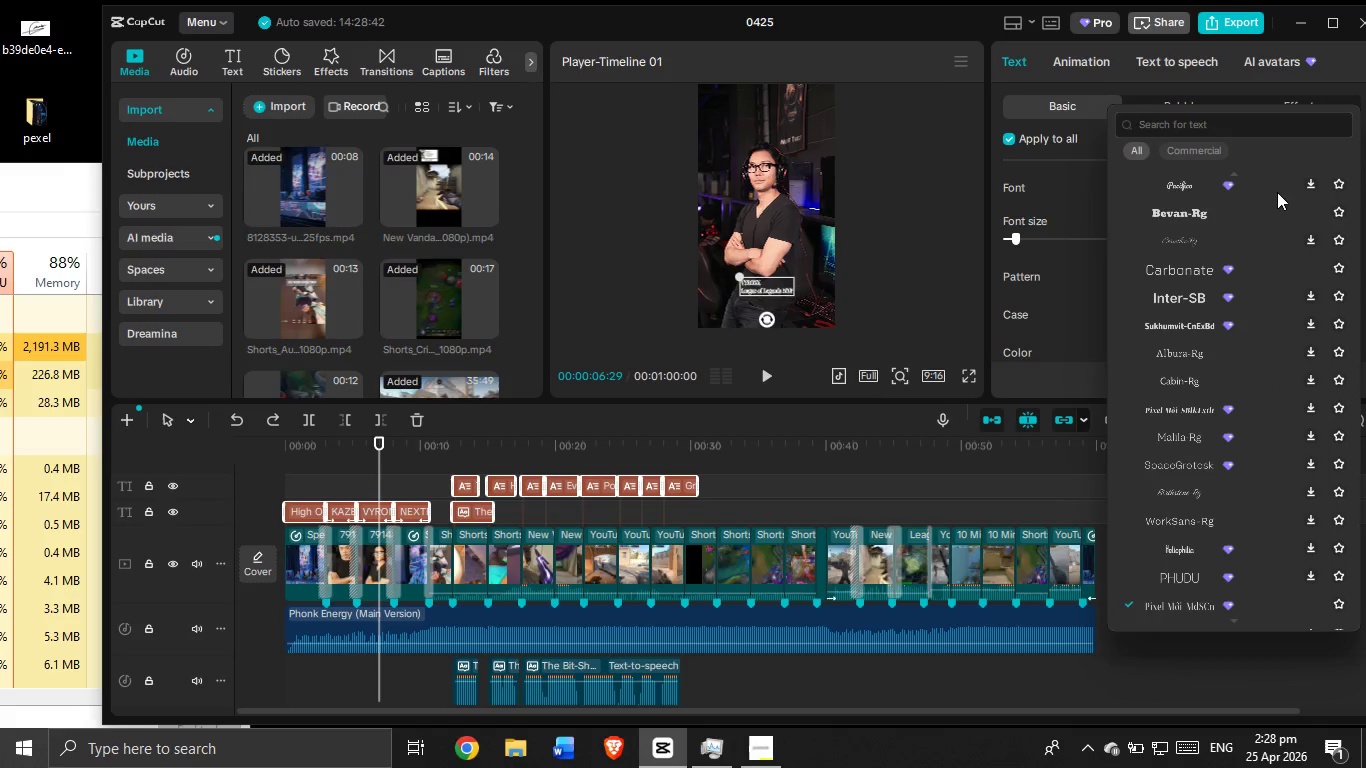 
scroll: coordinate [1198, 378], scroll_direction: down, amount: 12.0
 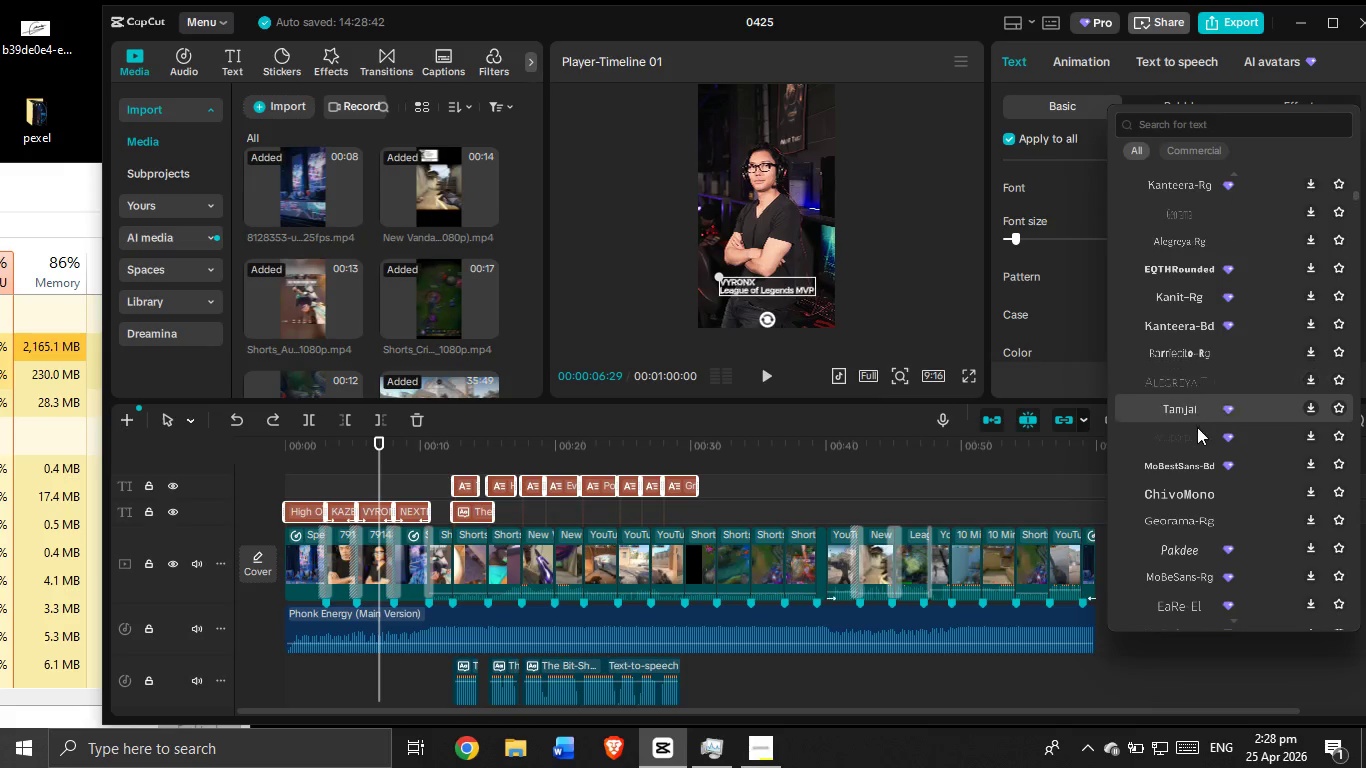 
scroll: coordinate [1189, 453], scroll_direction: down, amount: 5.0
 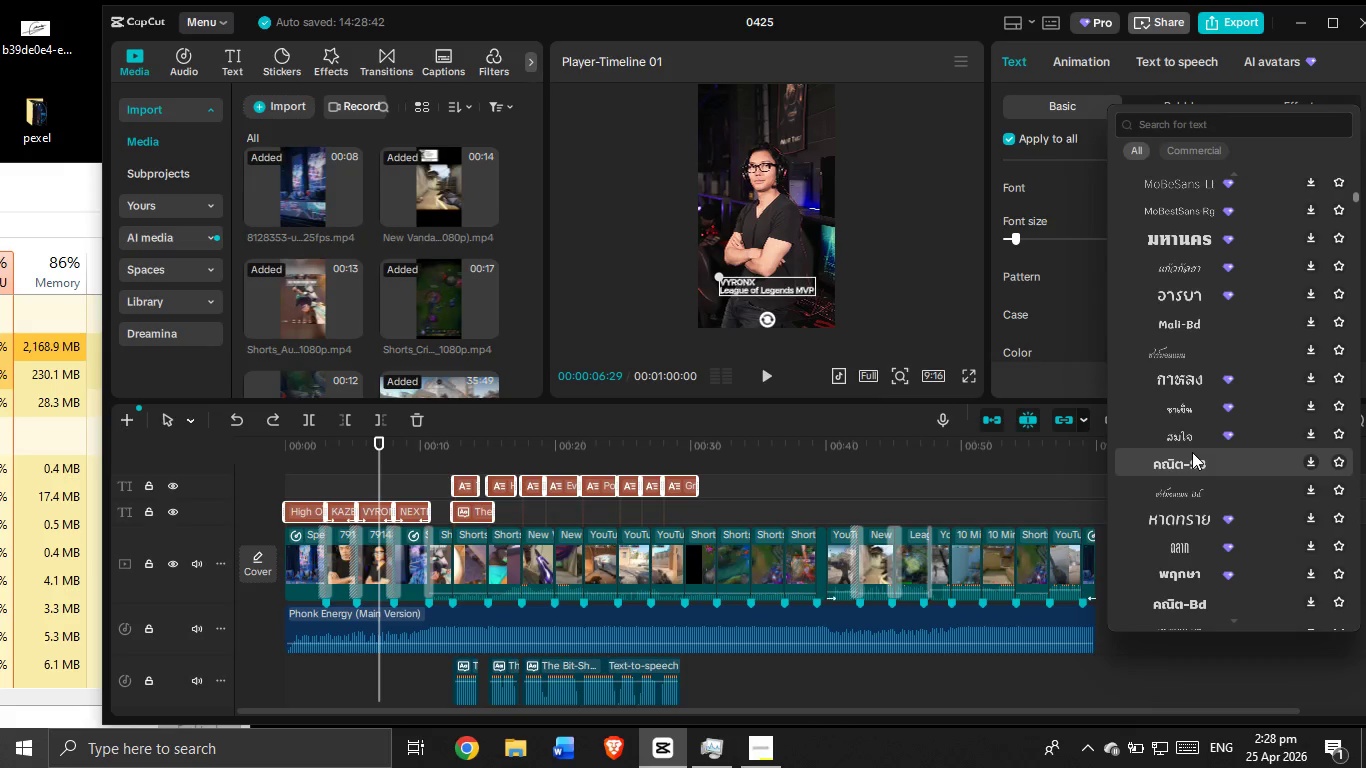 
scroll: coordinate [1211, 266], scroll_direction: up, amount: 37.0
 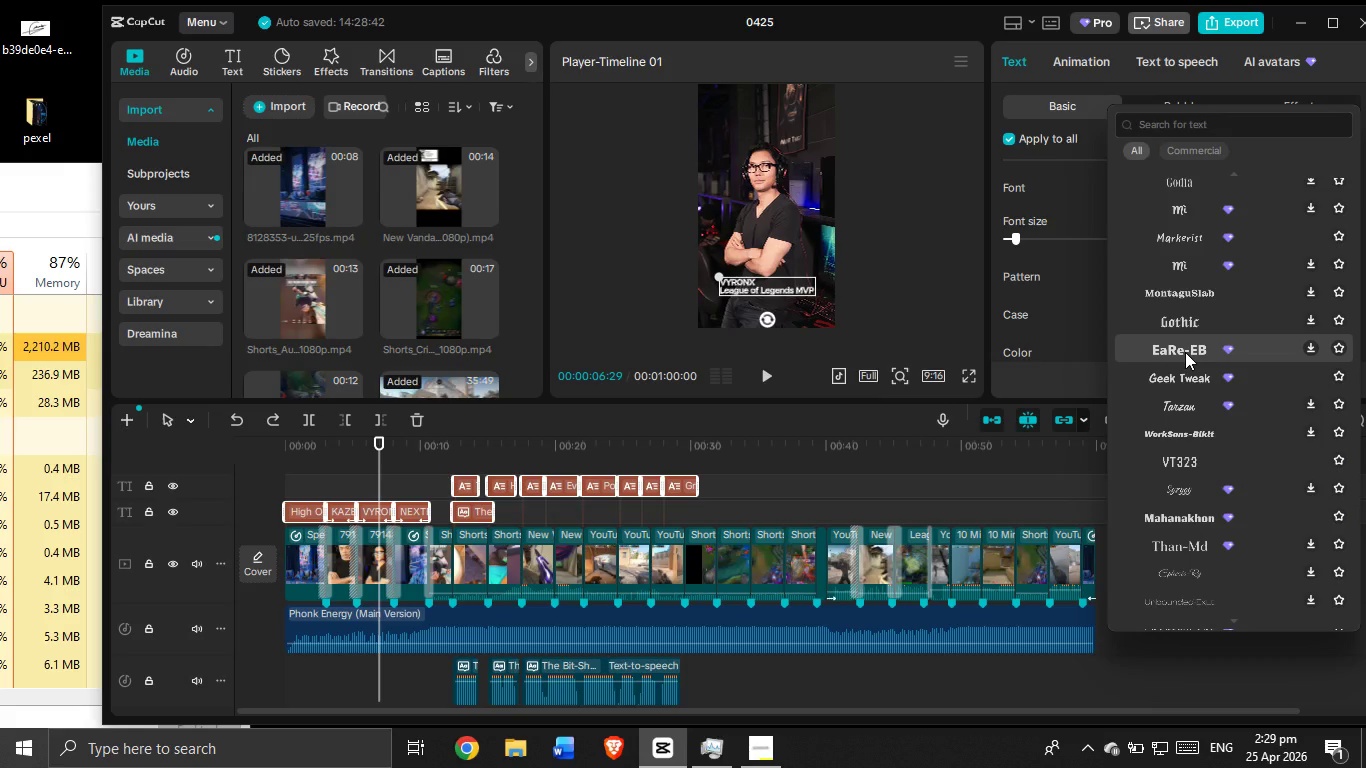 
wait(6.12)
 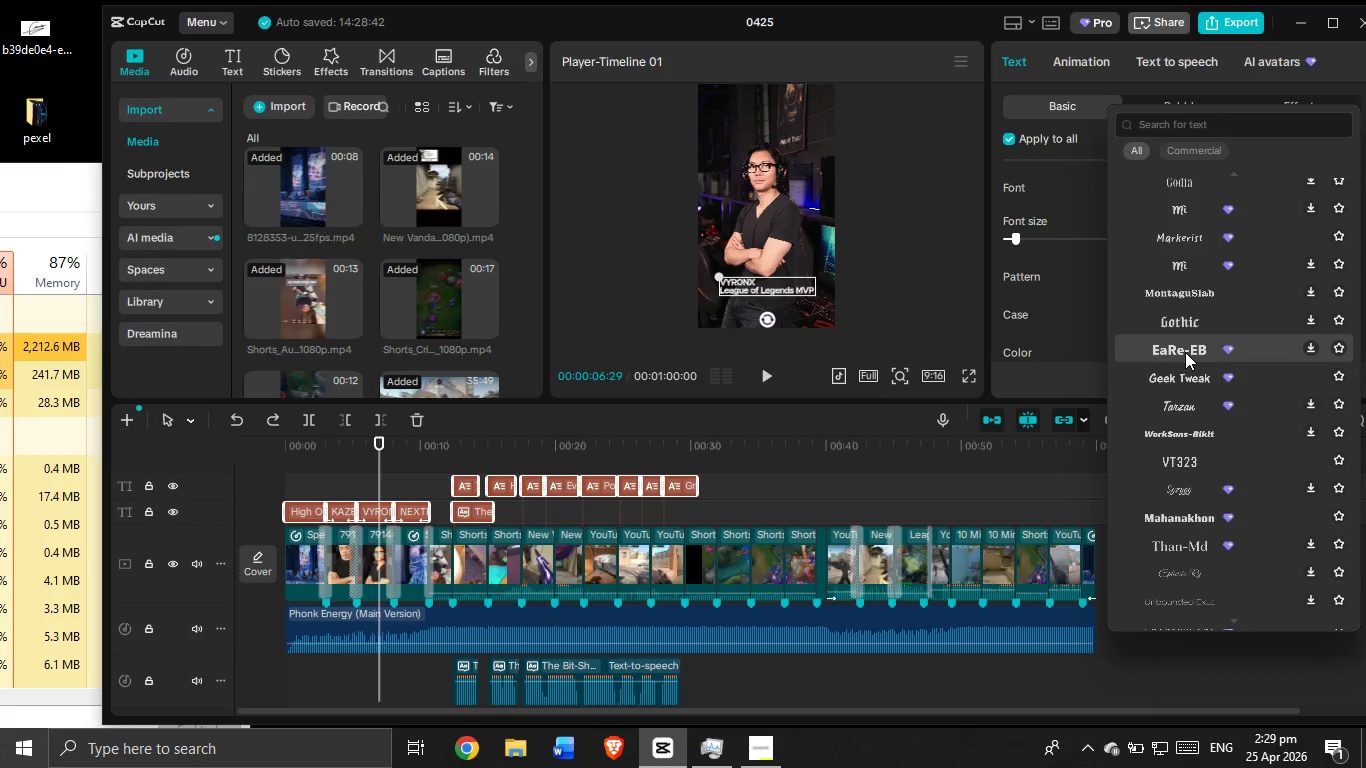 
left_click([1187, 453])
 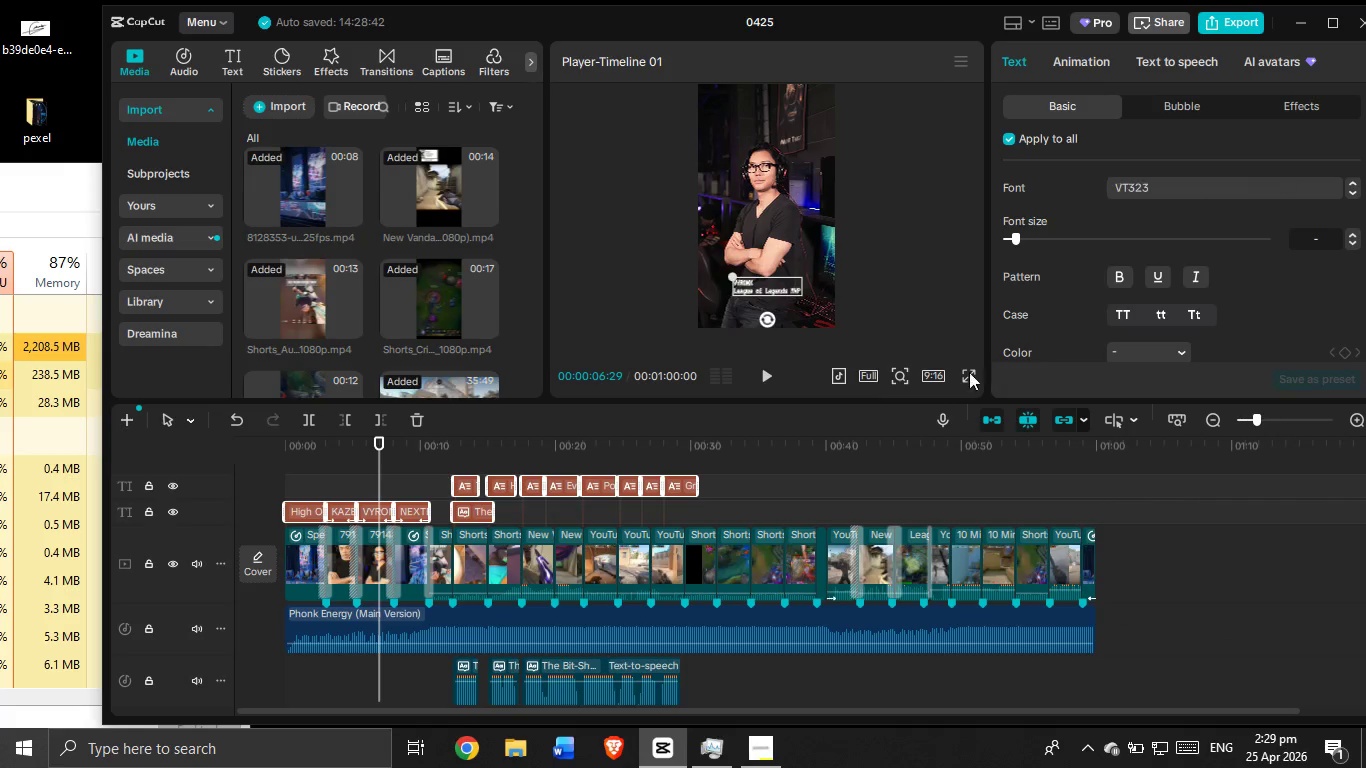 
left_click([966, 377])
 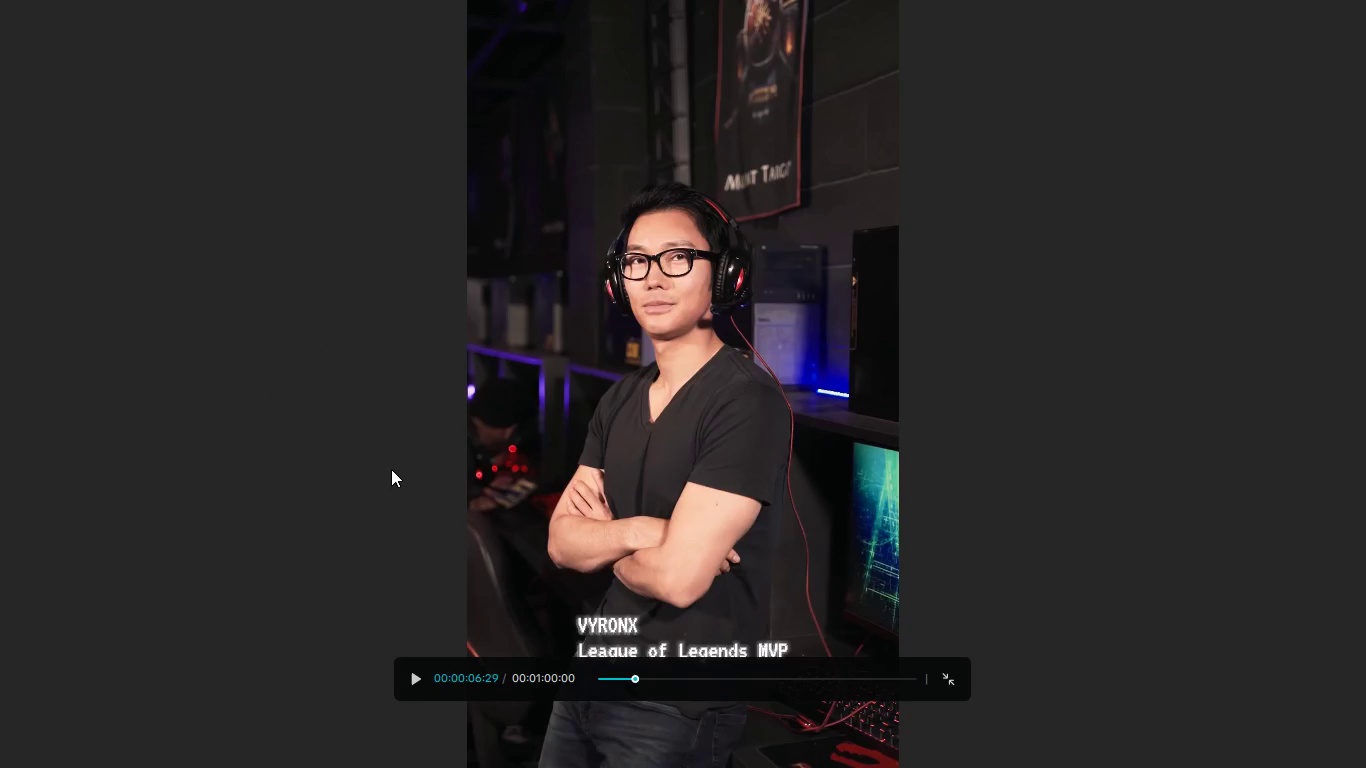 
key(Escape)
 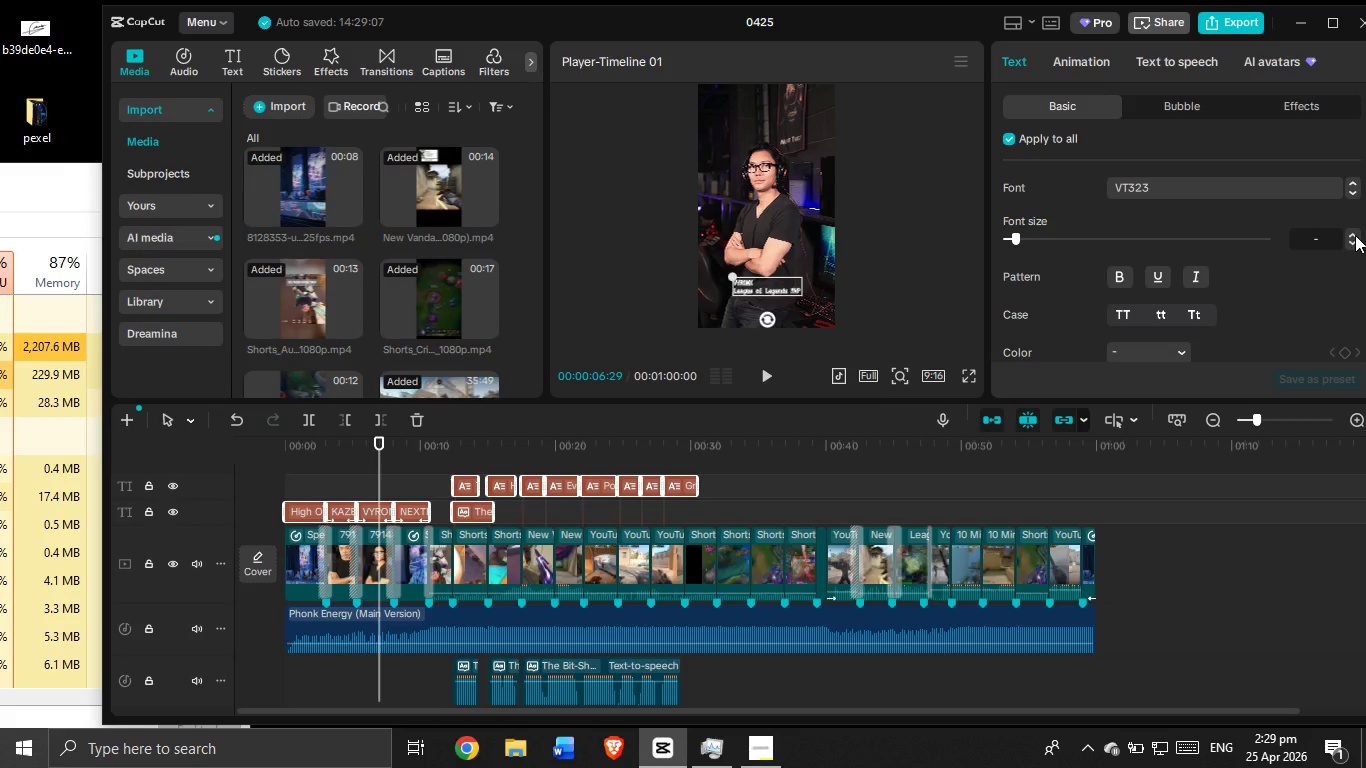 
double_click([1355, 235])
 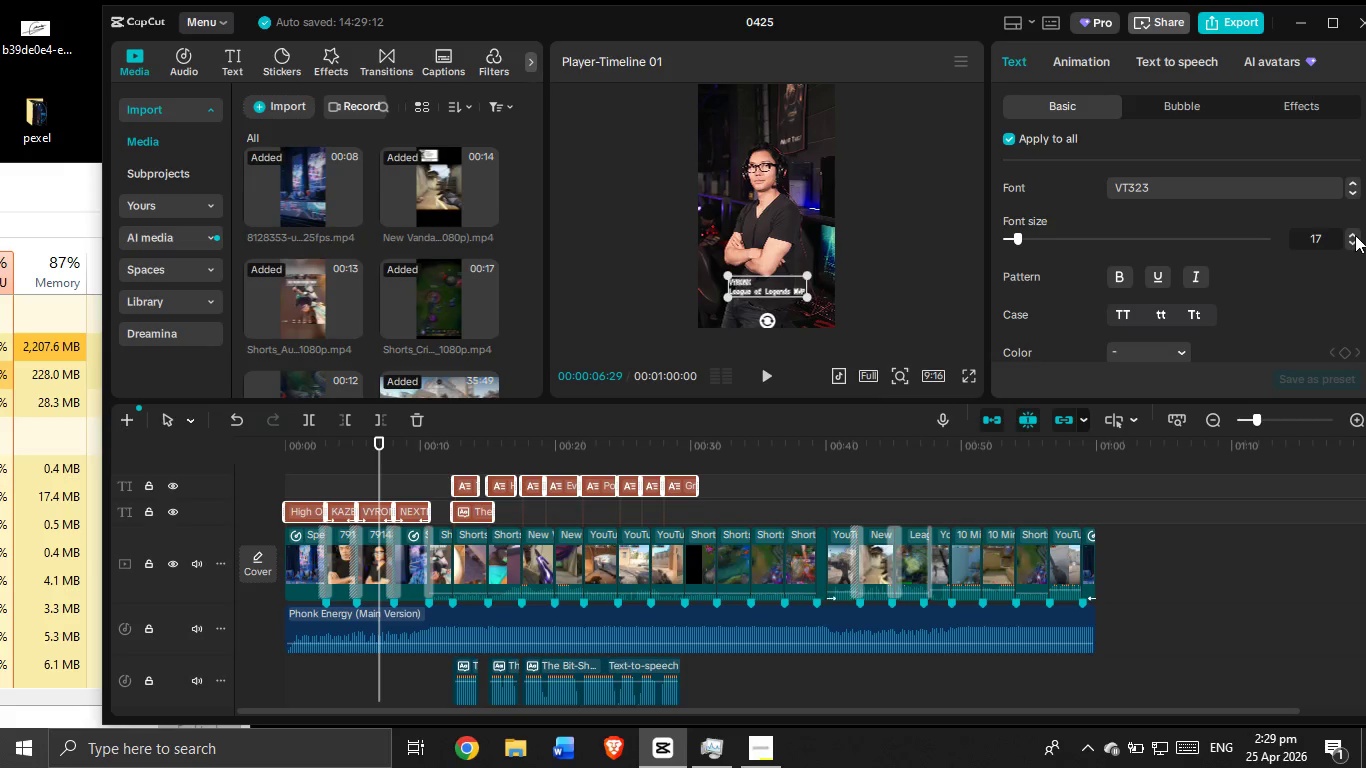 
triple_click([1355, 235])
 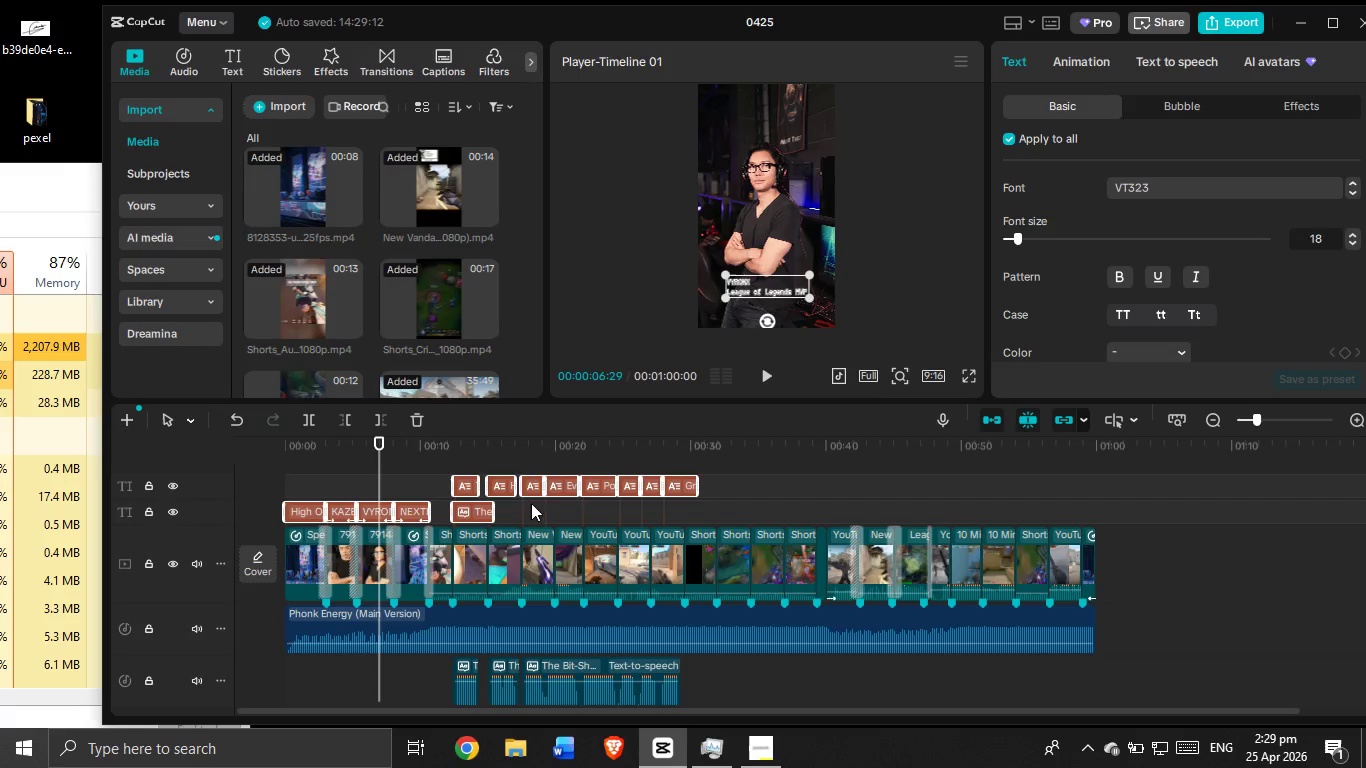 
left_click([510, 472])
 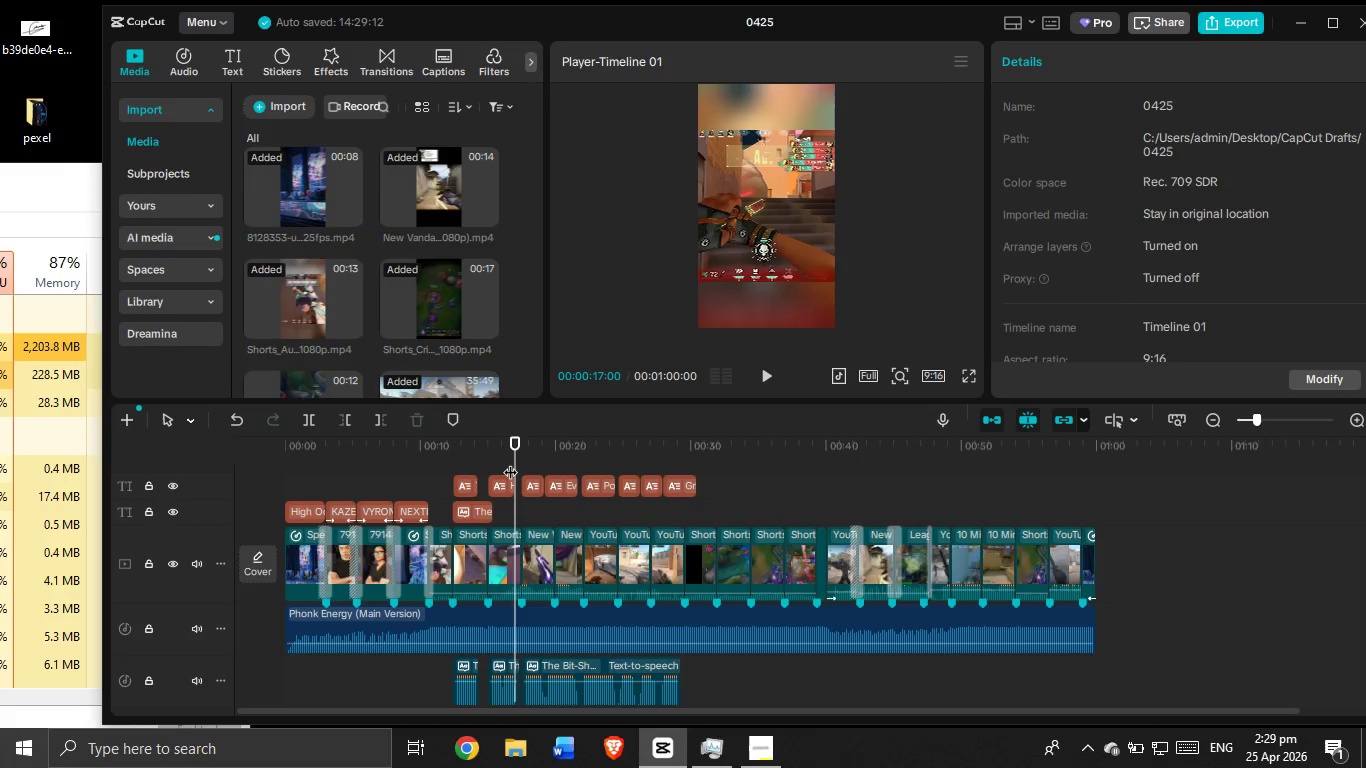 
left_click_drag(start_coordinate=[510, 462], to_coordinate=[288, 465])
 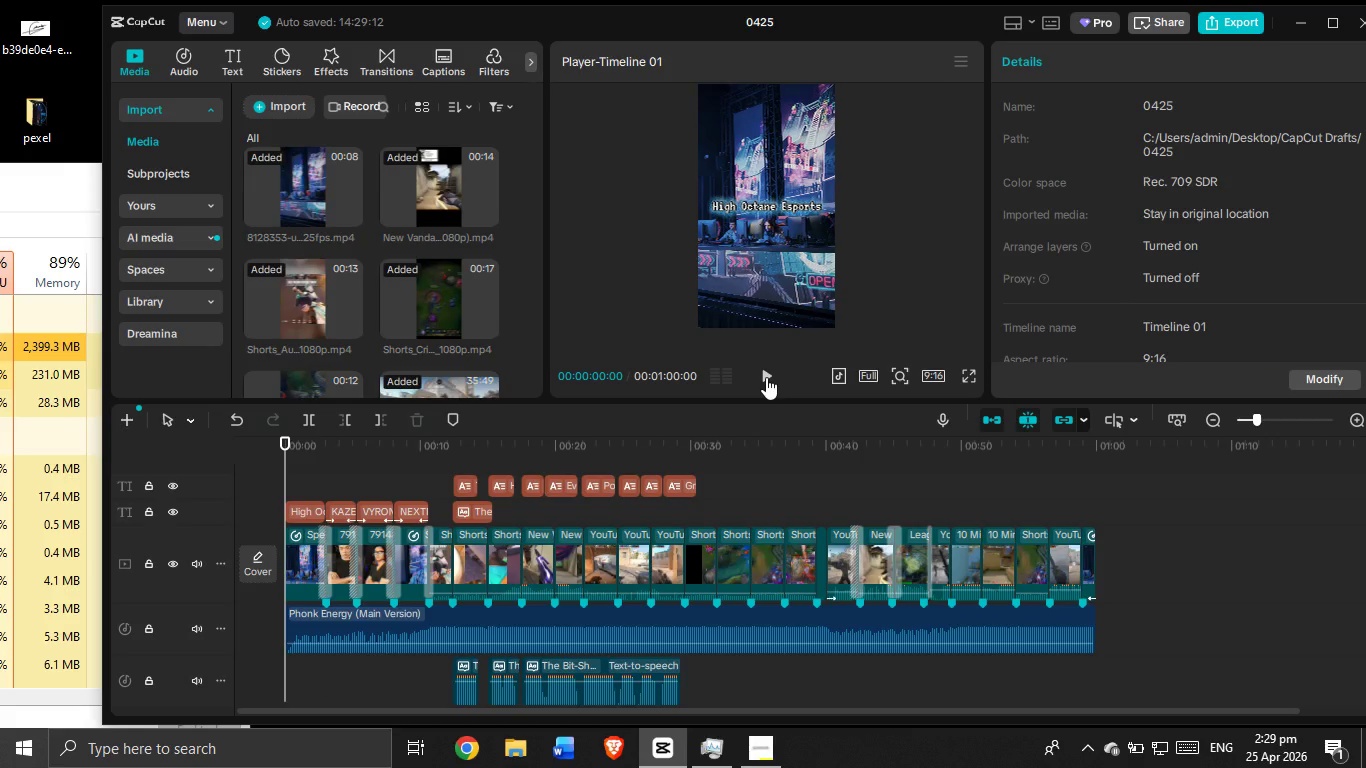 
left_click([766, 377])
 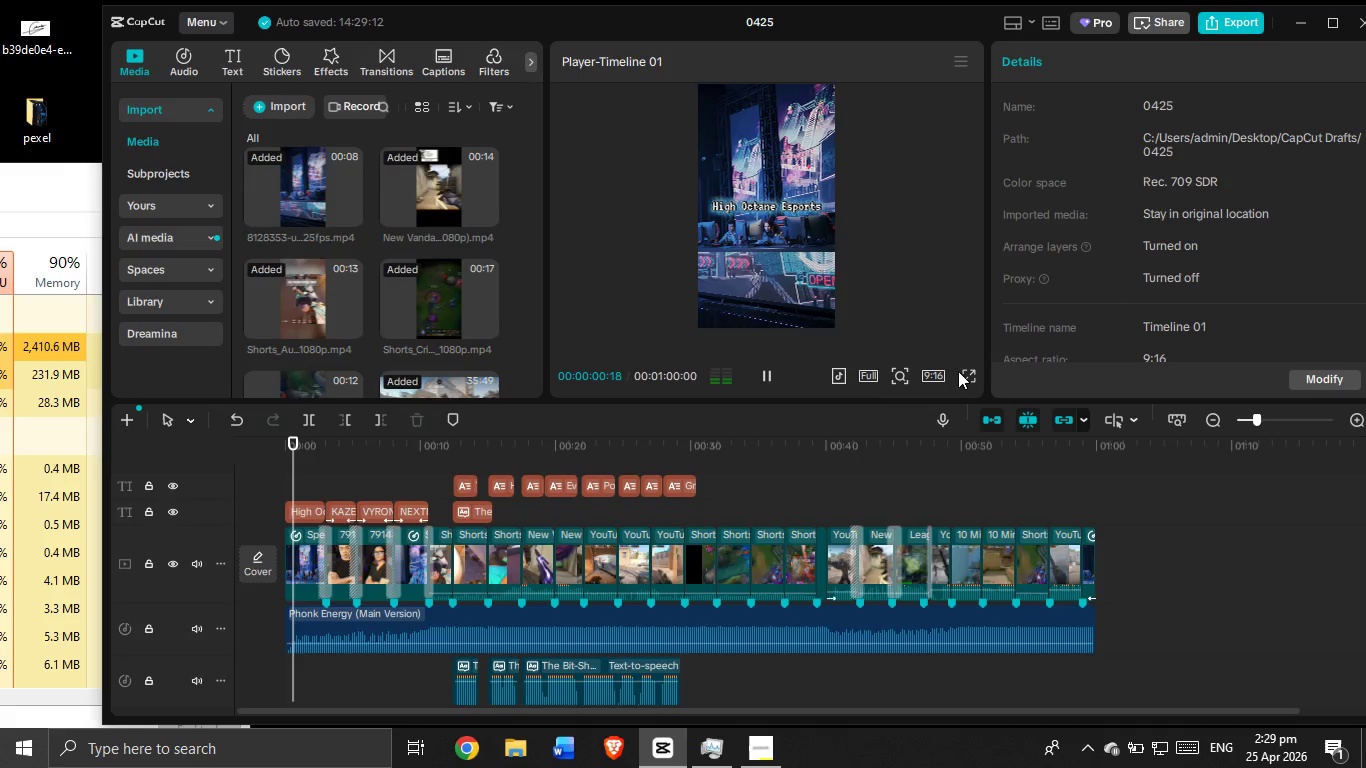 
left_click([963, 370])
 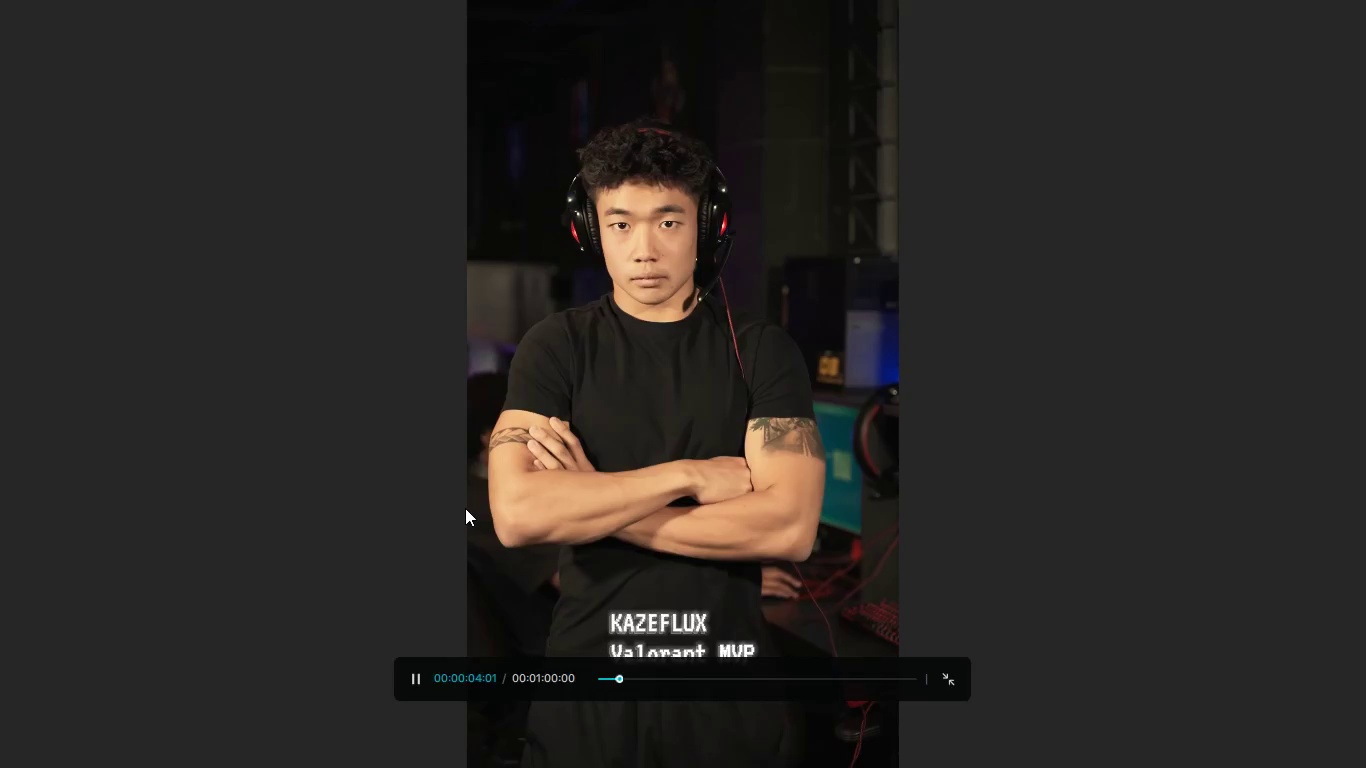 
key(Escape)
 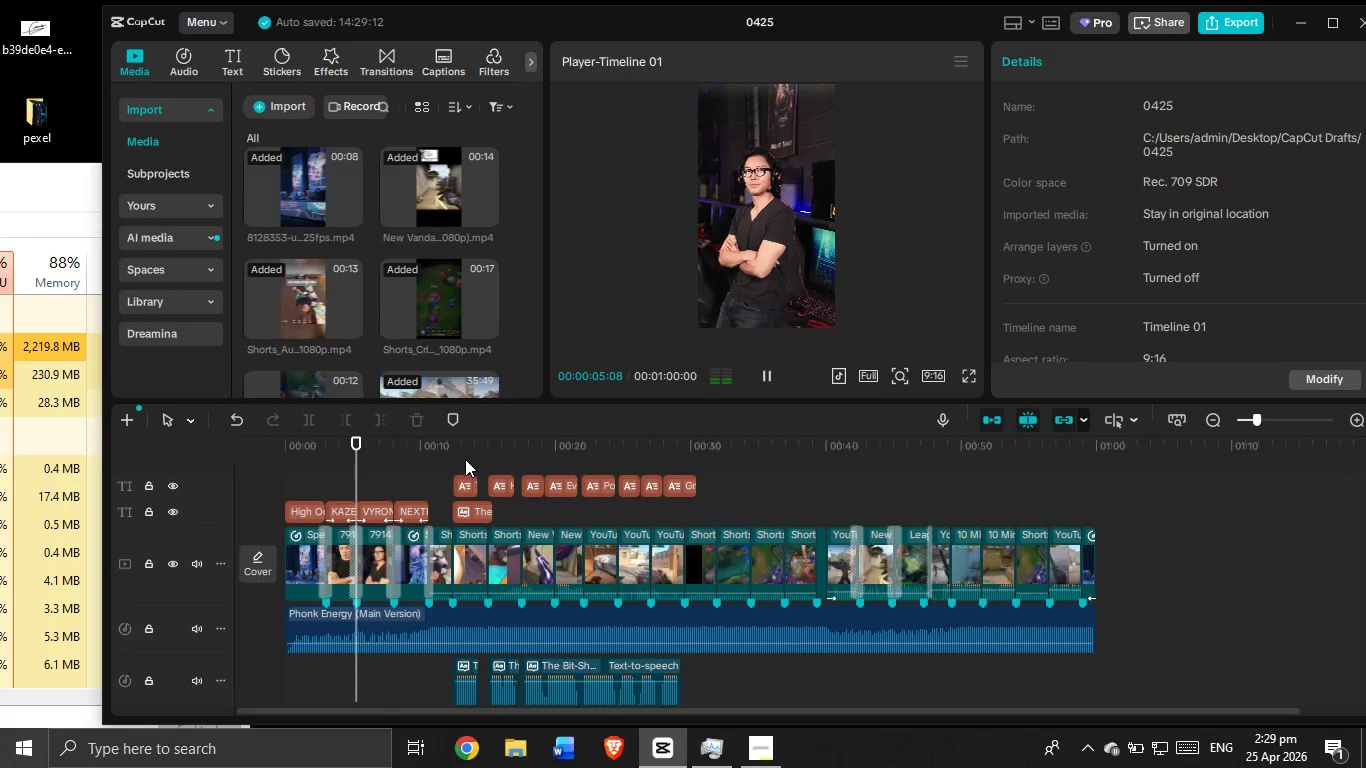 
left_click_drag(start_coordinate=[464, 459], to_coordinate=[439, 484])
 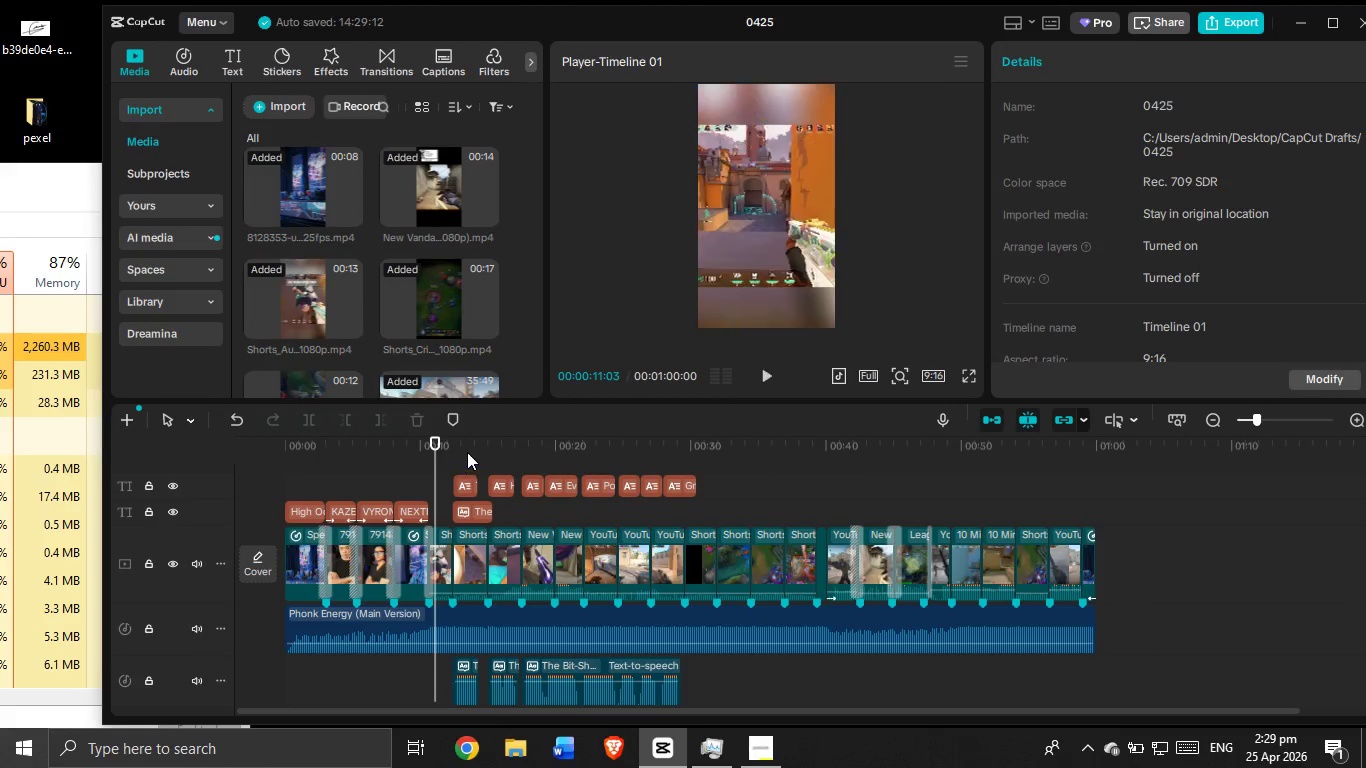 
left_click_drag(start_coordinate=[466, 452], to_coordinate=[427, 477])
 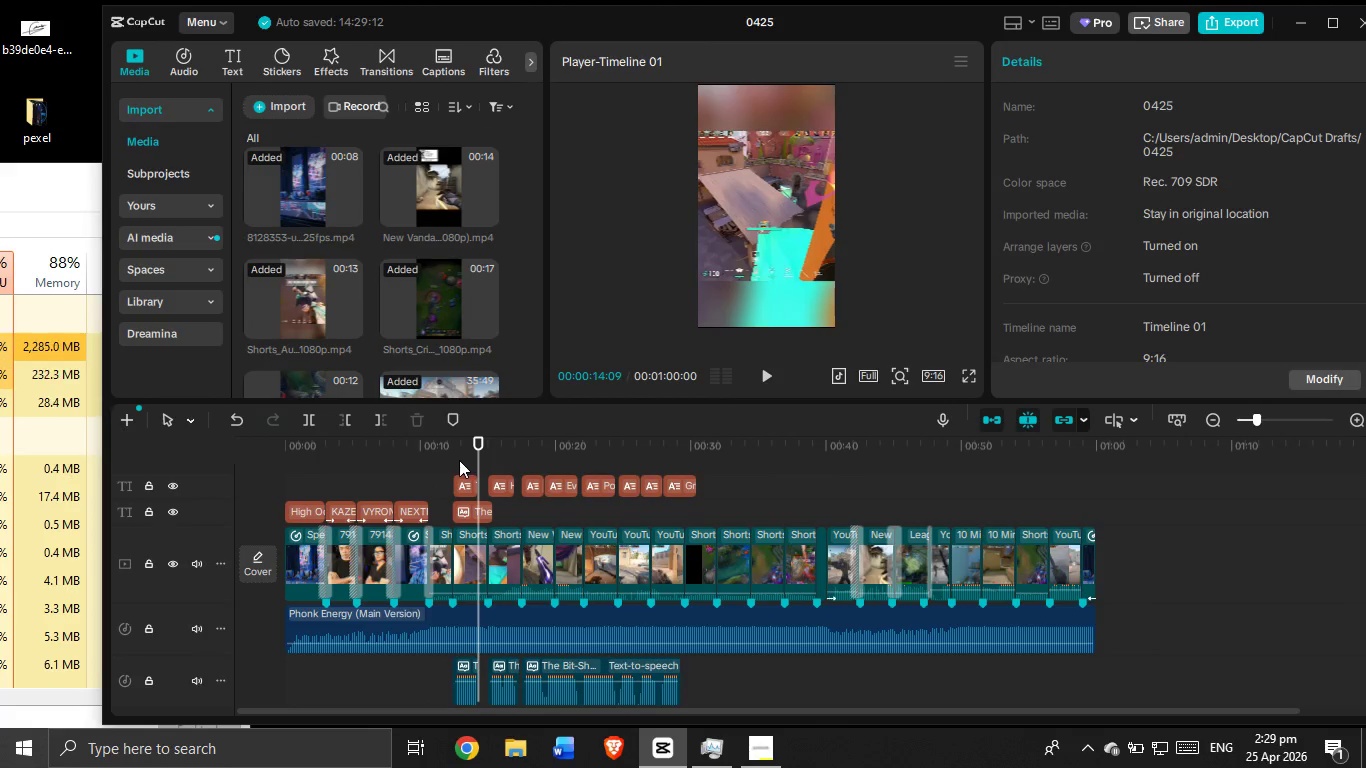 
left_click_drag(start_coordinate=[457, 457], to_coordinate=[448, 476])
 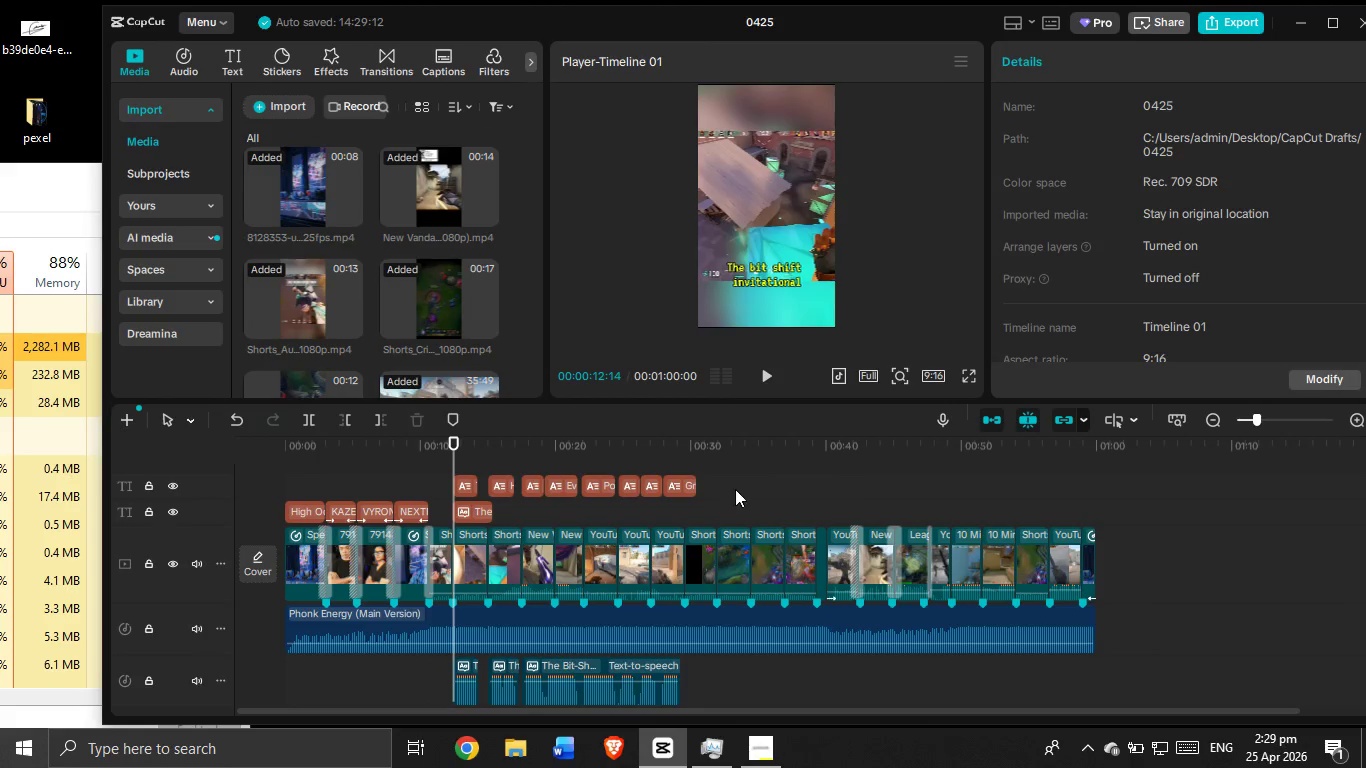 
left_click_drag(start_coordinate=[735, 486], to_coordinate=[453, 469])
 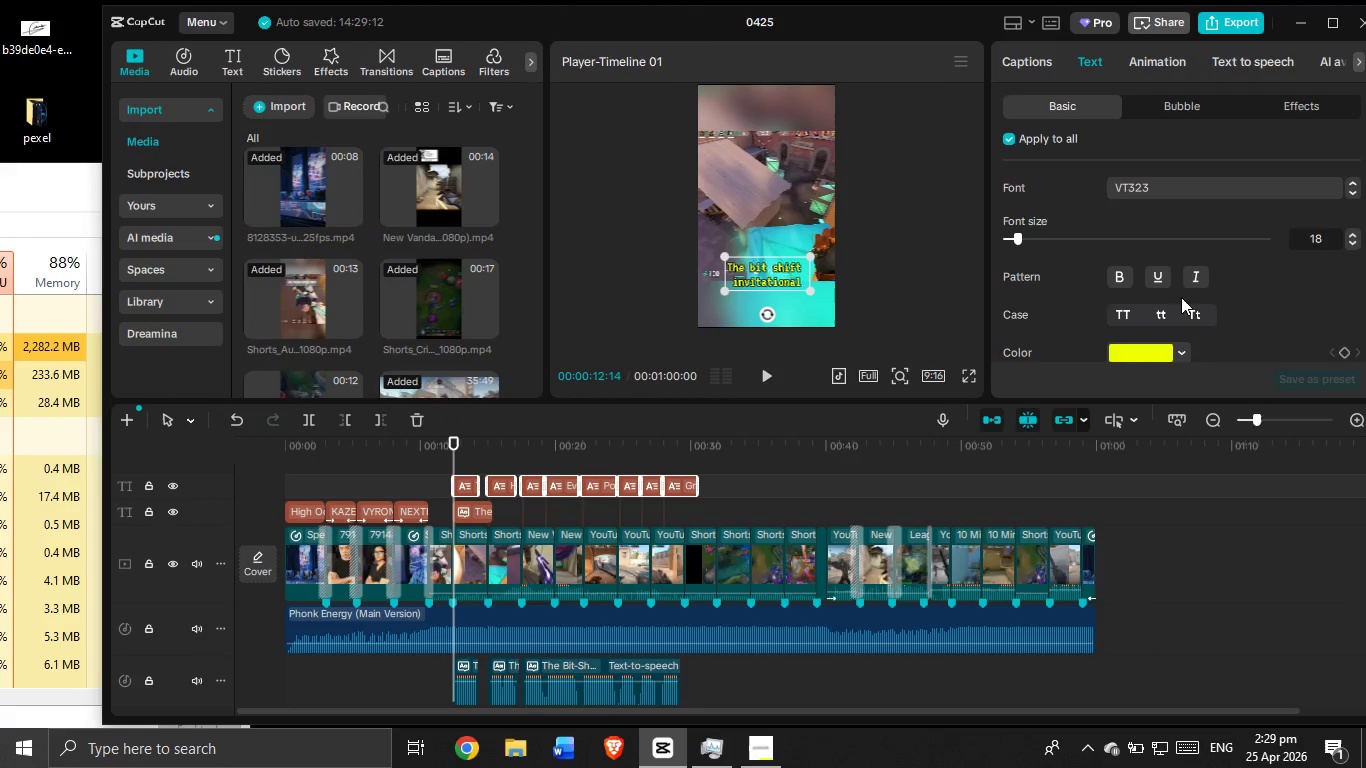 
scroll: coordinate [1180, 311], scroll_direction: down, amount: 1.0
 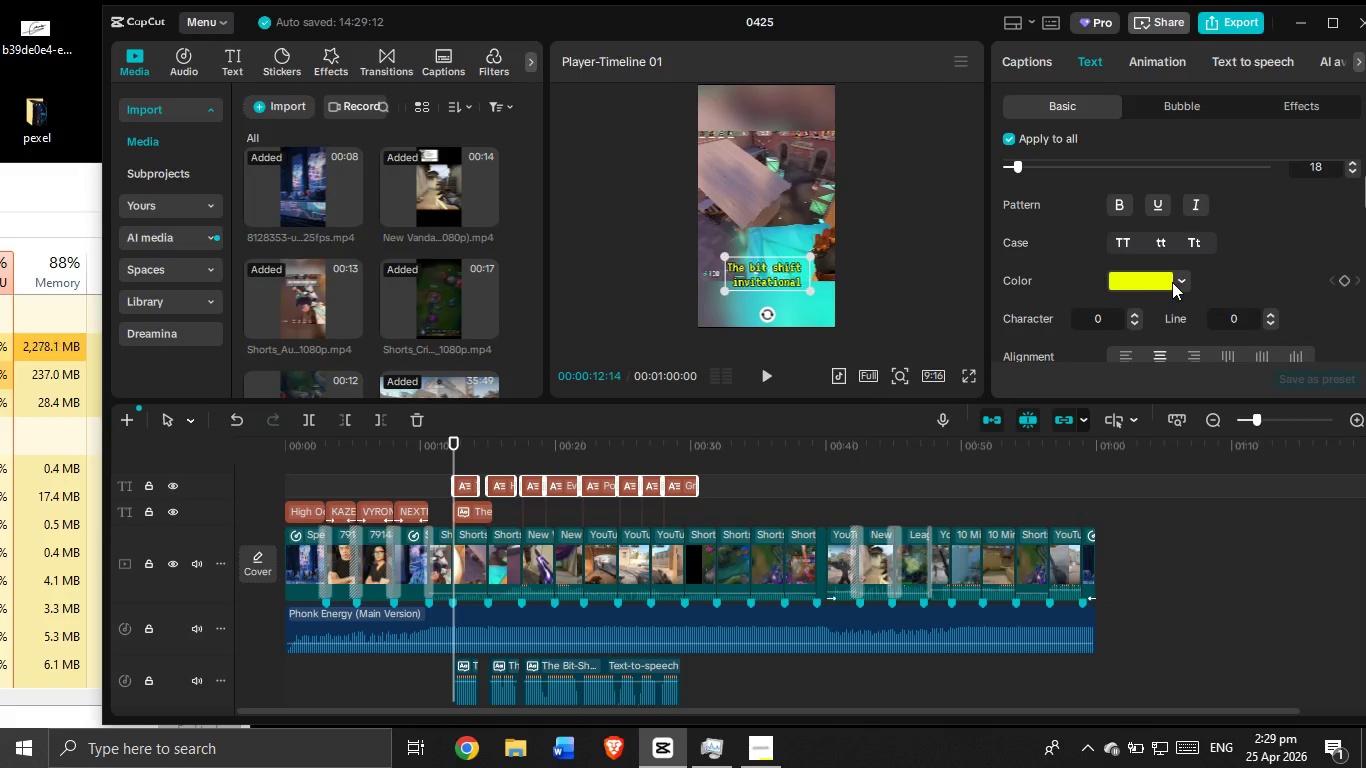 
left_click([1176, 278])
 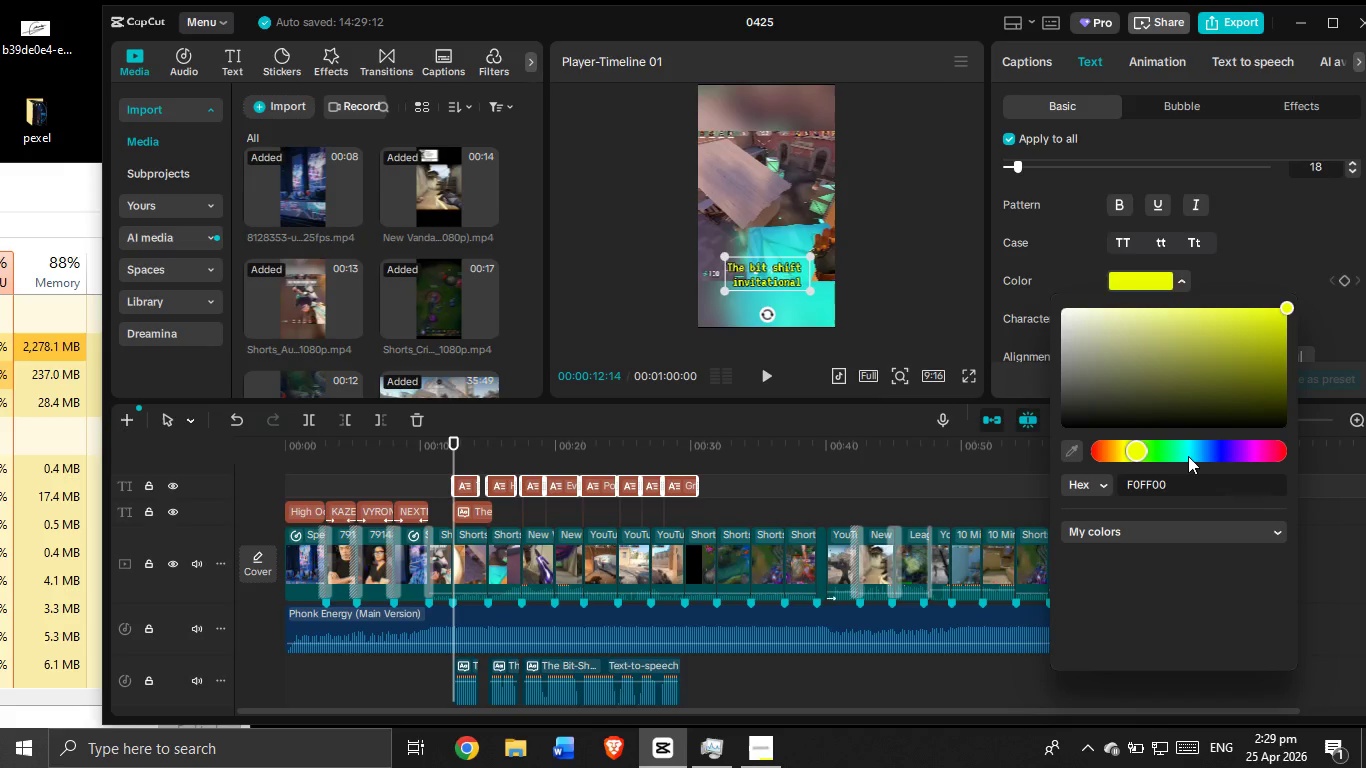 
scroll: coordinate [1190, 459], scroll_direction: down, amount: 3.0
 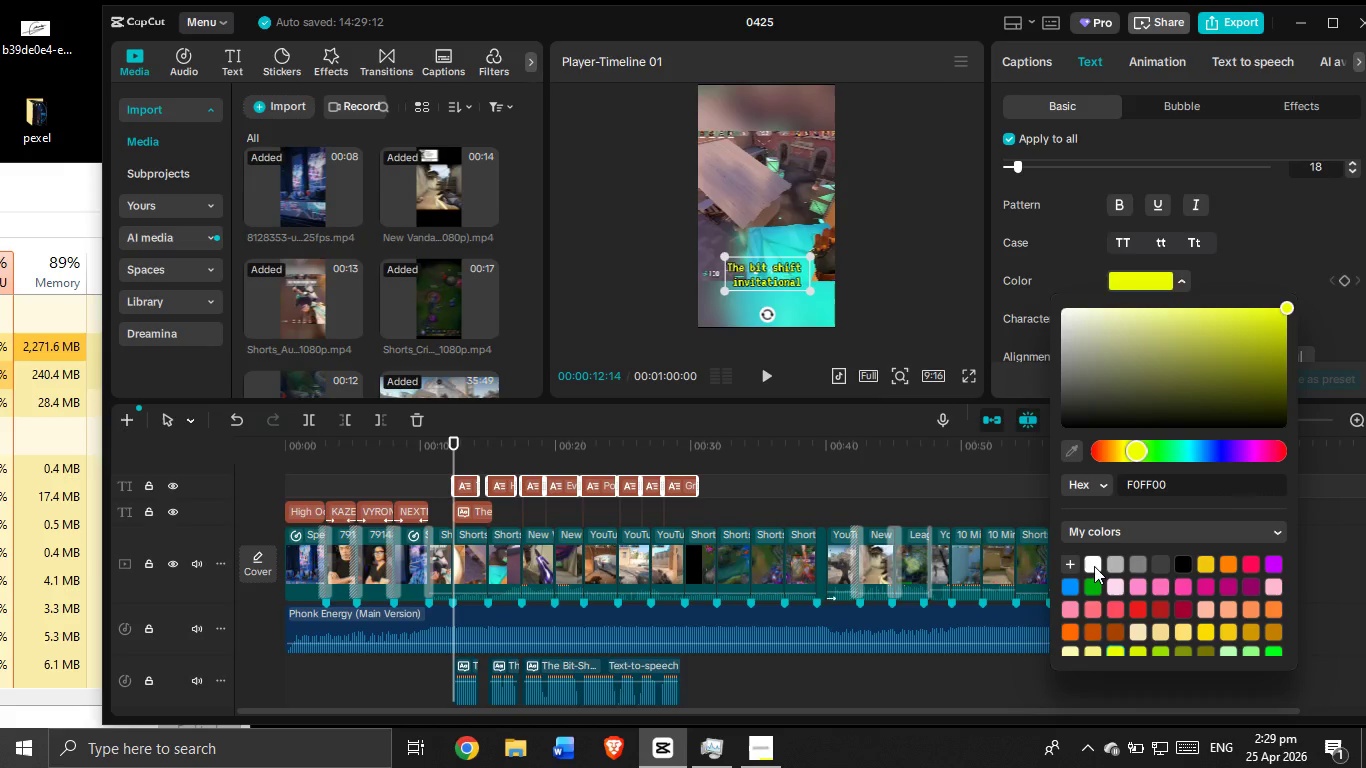 
left_click([1094, 566])
 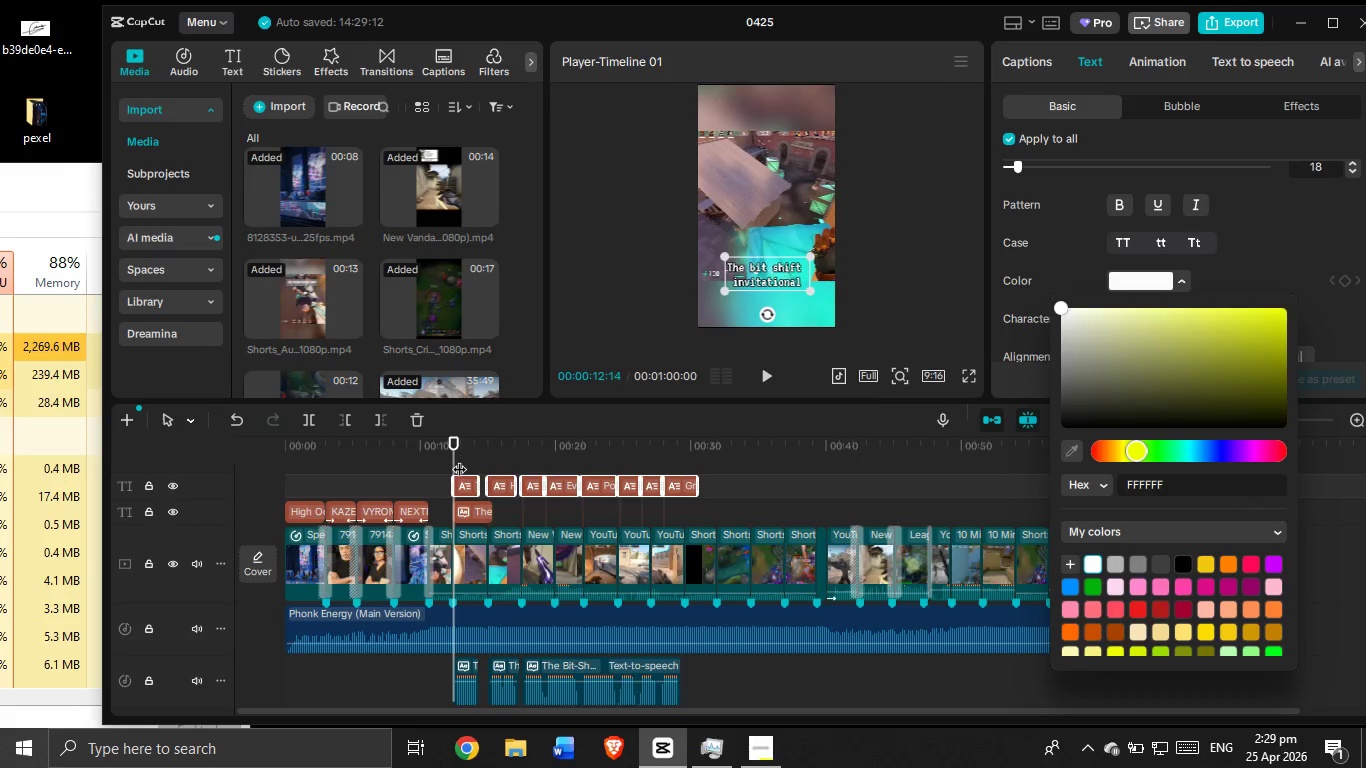 
left_click_drag(start_coordinate=[455, 454], to_coordinate=[253, 412])
 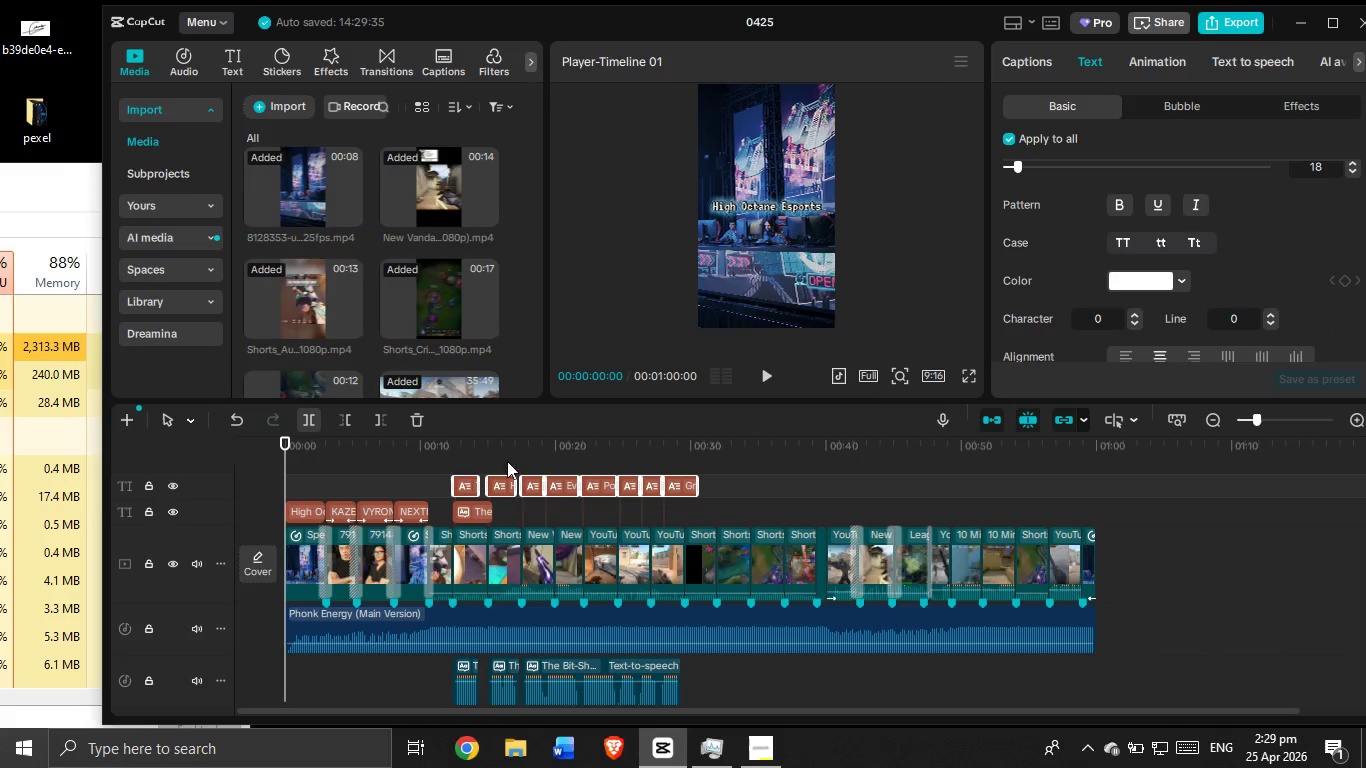 
left_click([466, 459])
 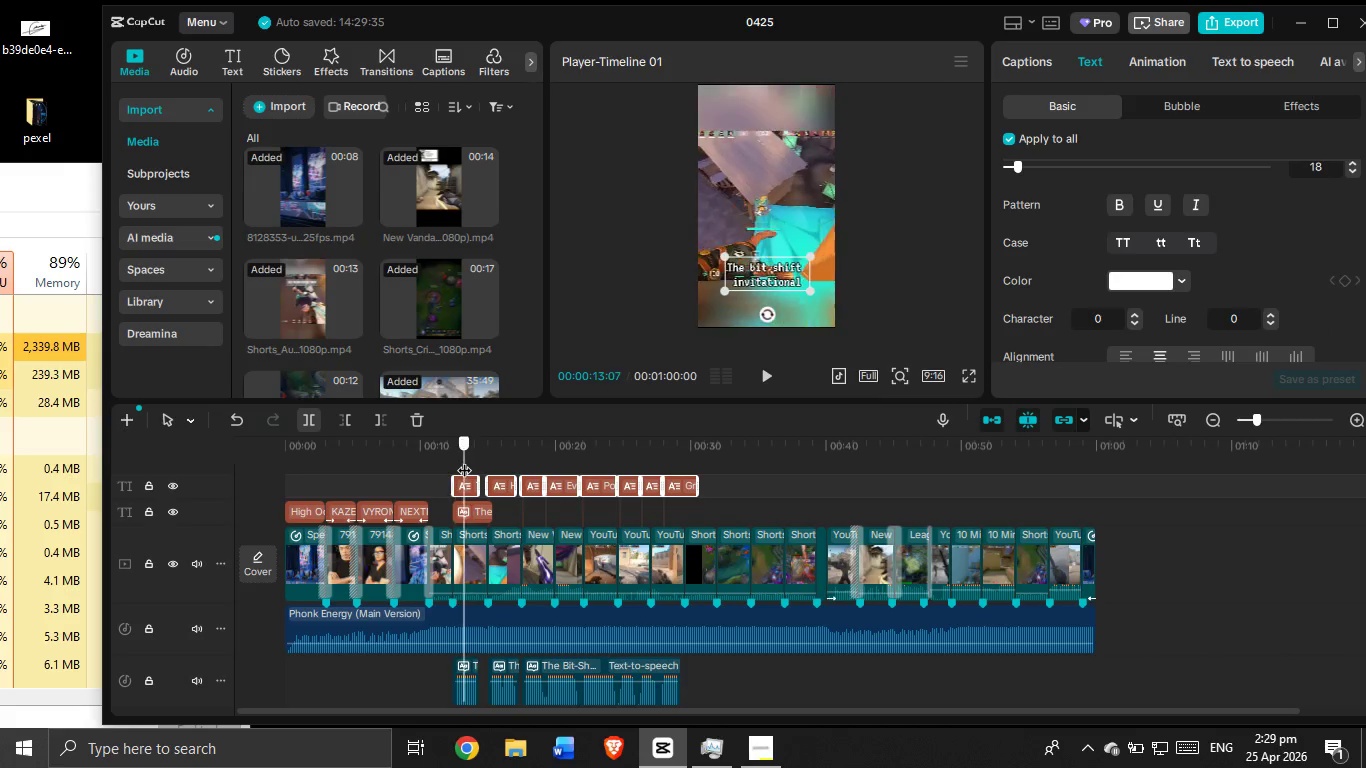 
left_click_drag(start_coordinate=[464, 460], to_coordinate=[469, 470])
 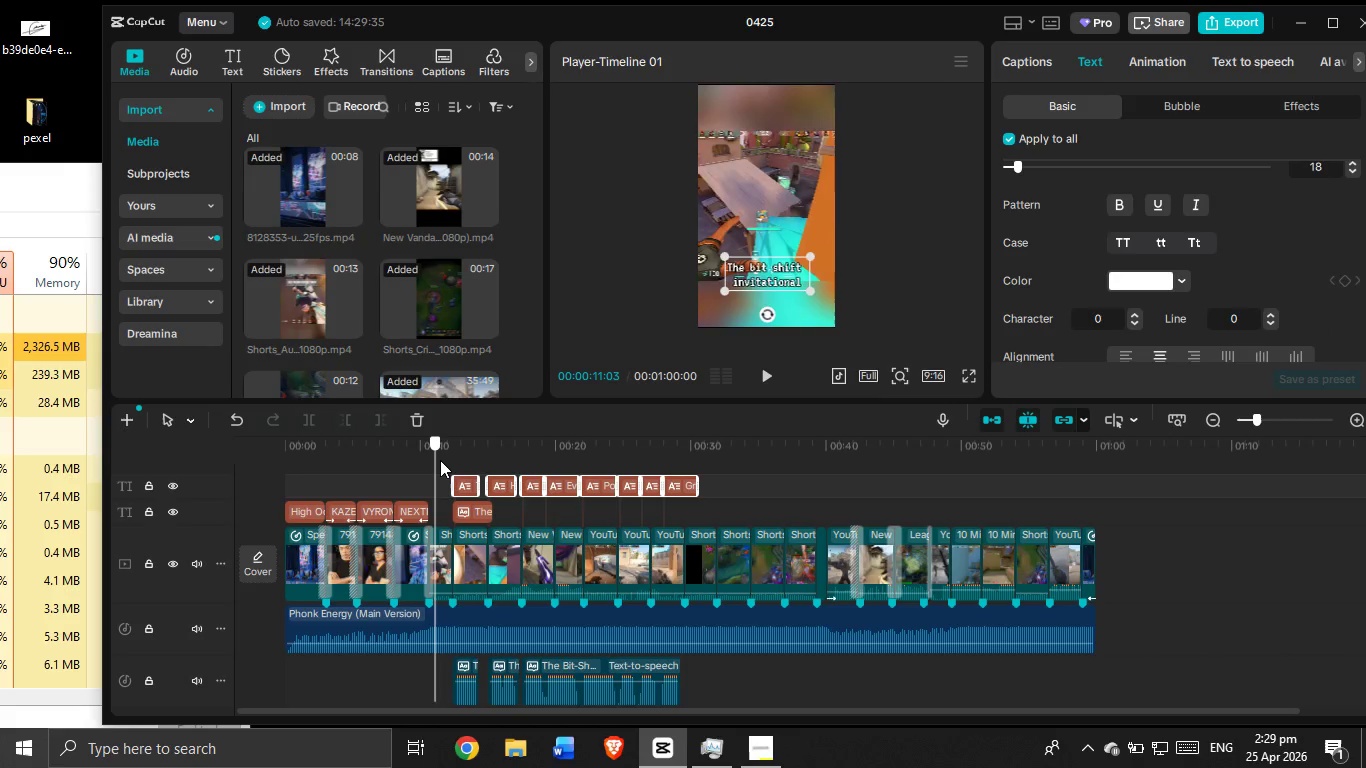 
left_click_drag(start_coordinate=[440, 460], to_coordinate=[609, 497])
 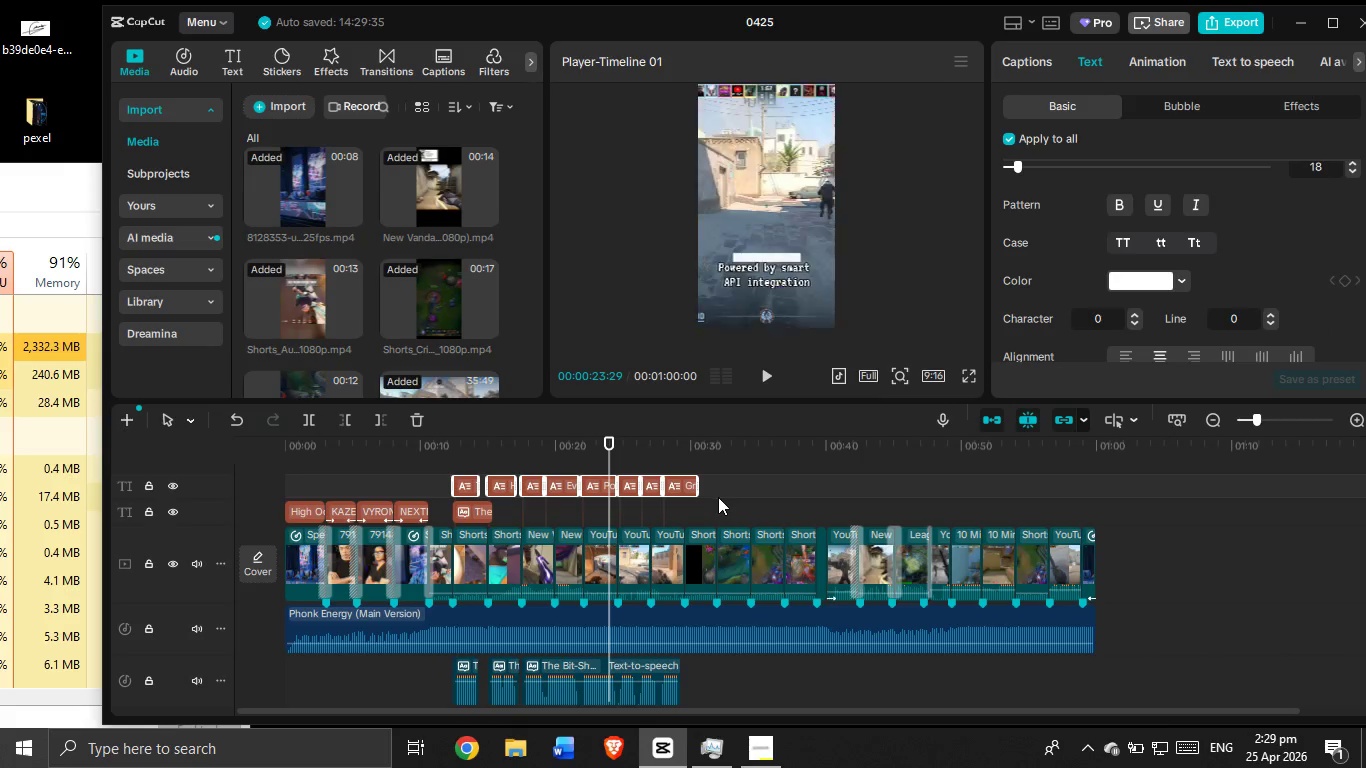 
left_click_drag(start_coordinate=[718, 497], to_coordinate=[718, 488])
 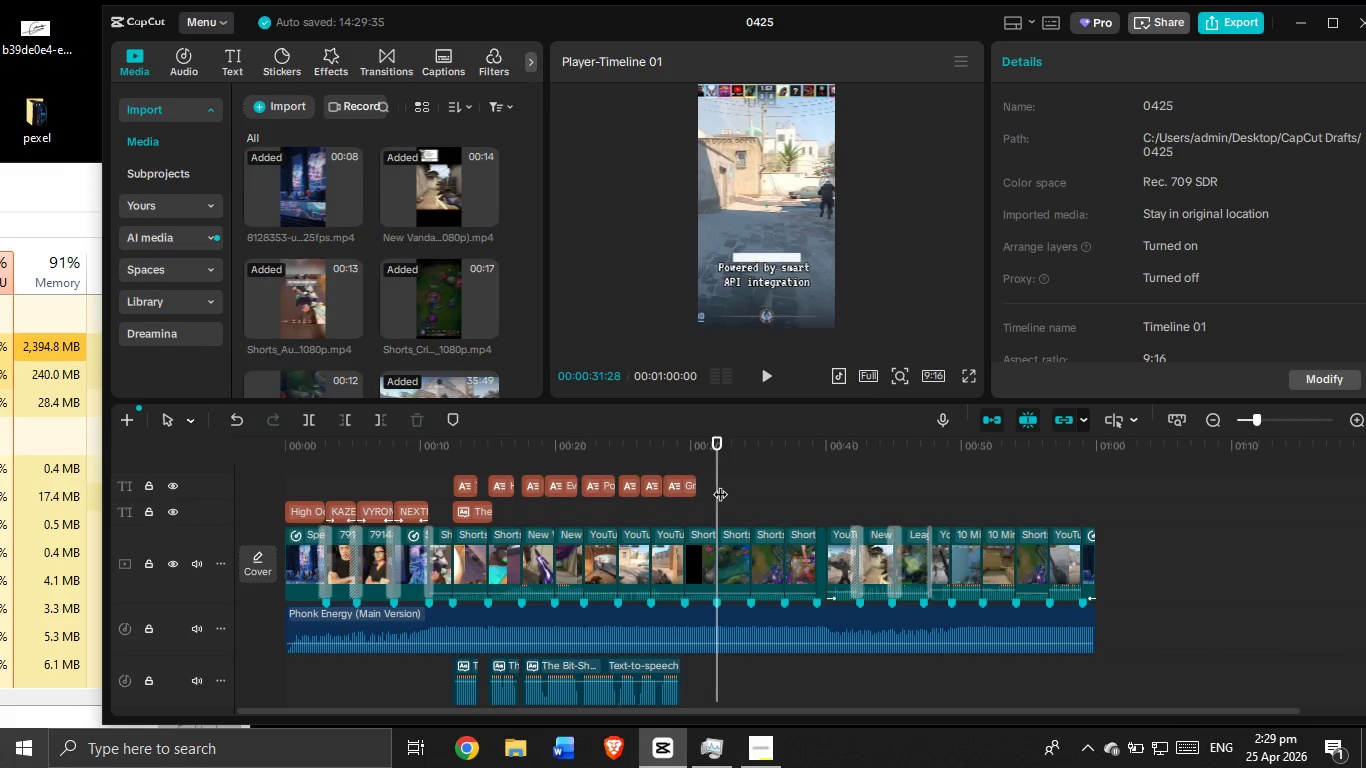 
left_click_drag(start_coordinate=[720, 484], to_coordinate=[457, 458])
 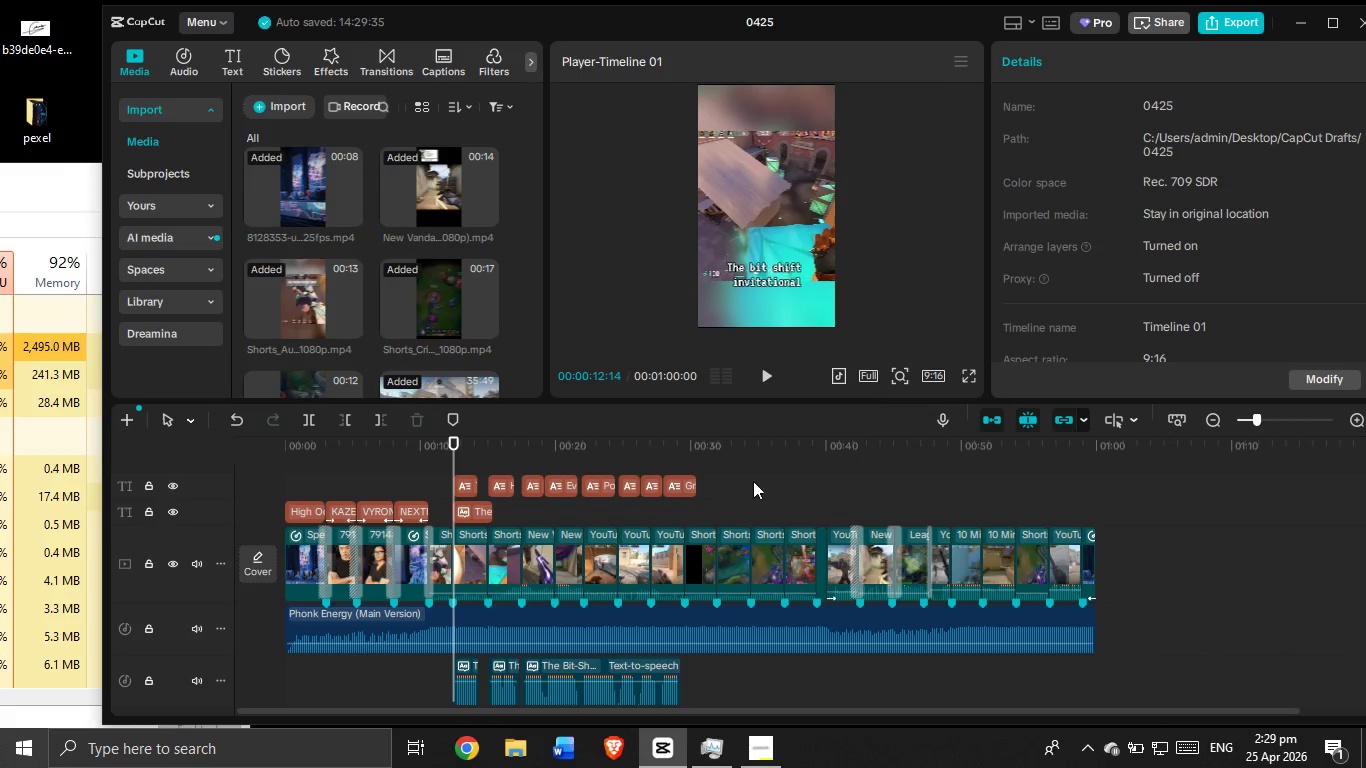 
left_click_drag(start_coordinate=[753, 481], to_coordinate=[440, 460])
 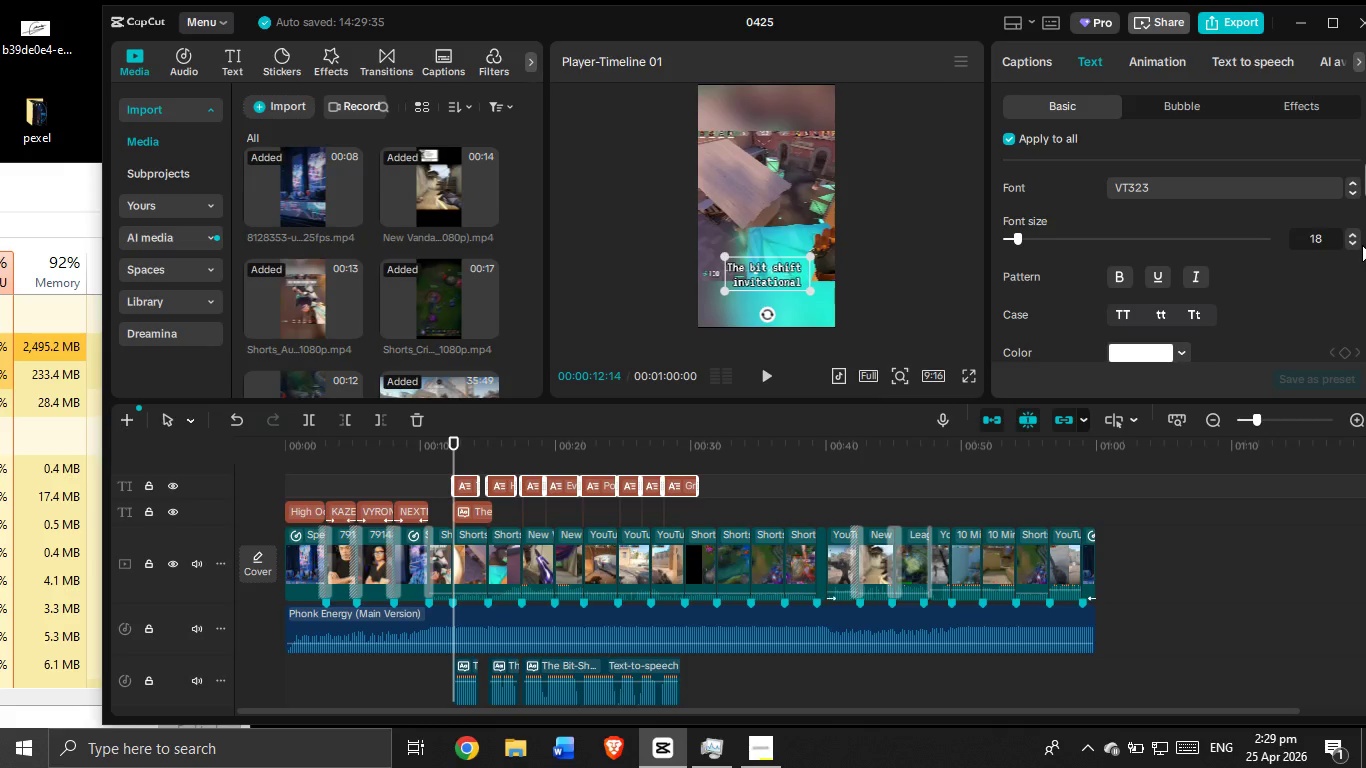 
left_click([1354, 241])
 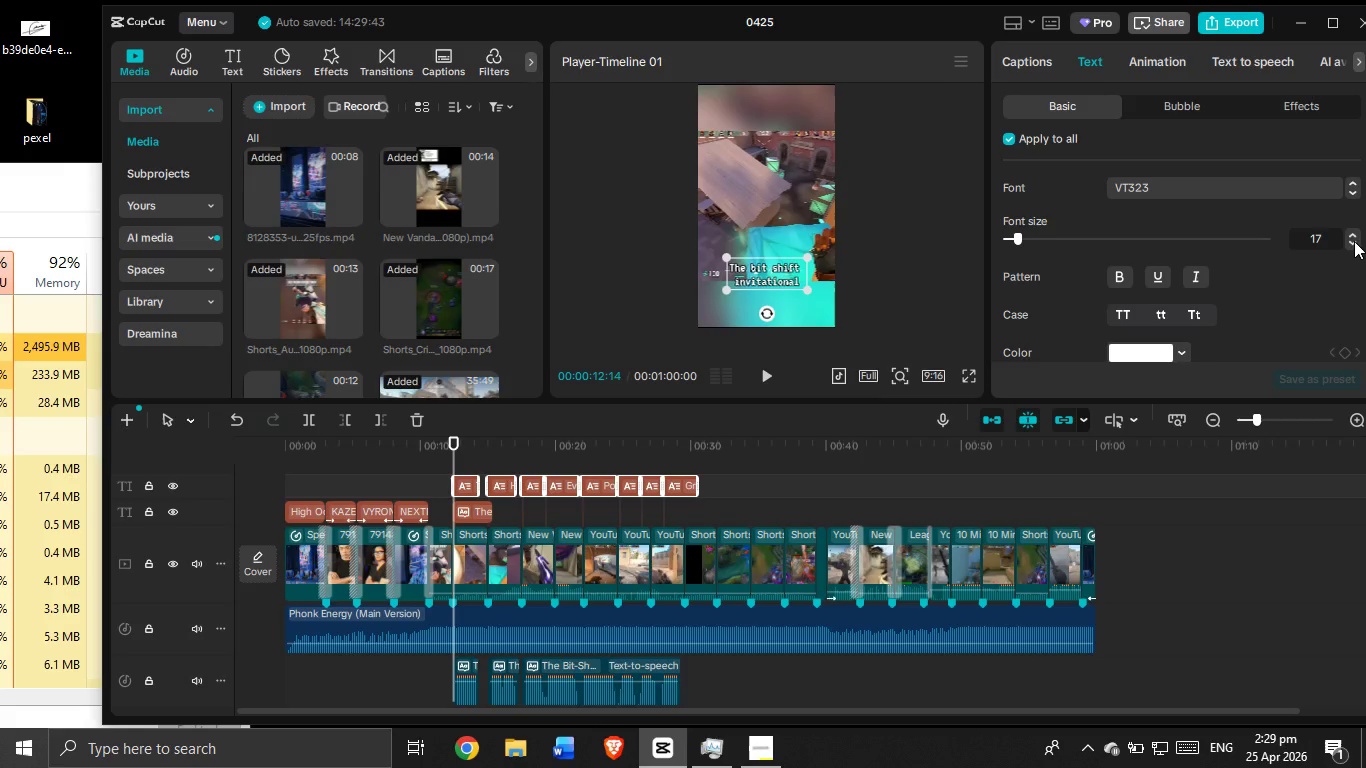 
left_click([1354, 241])
 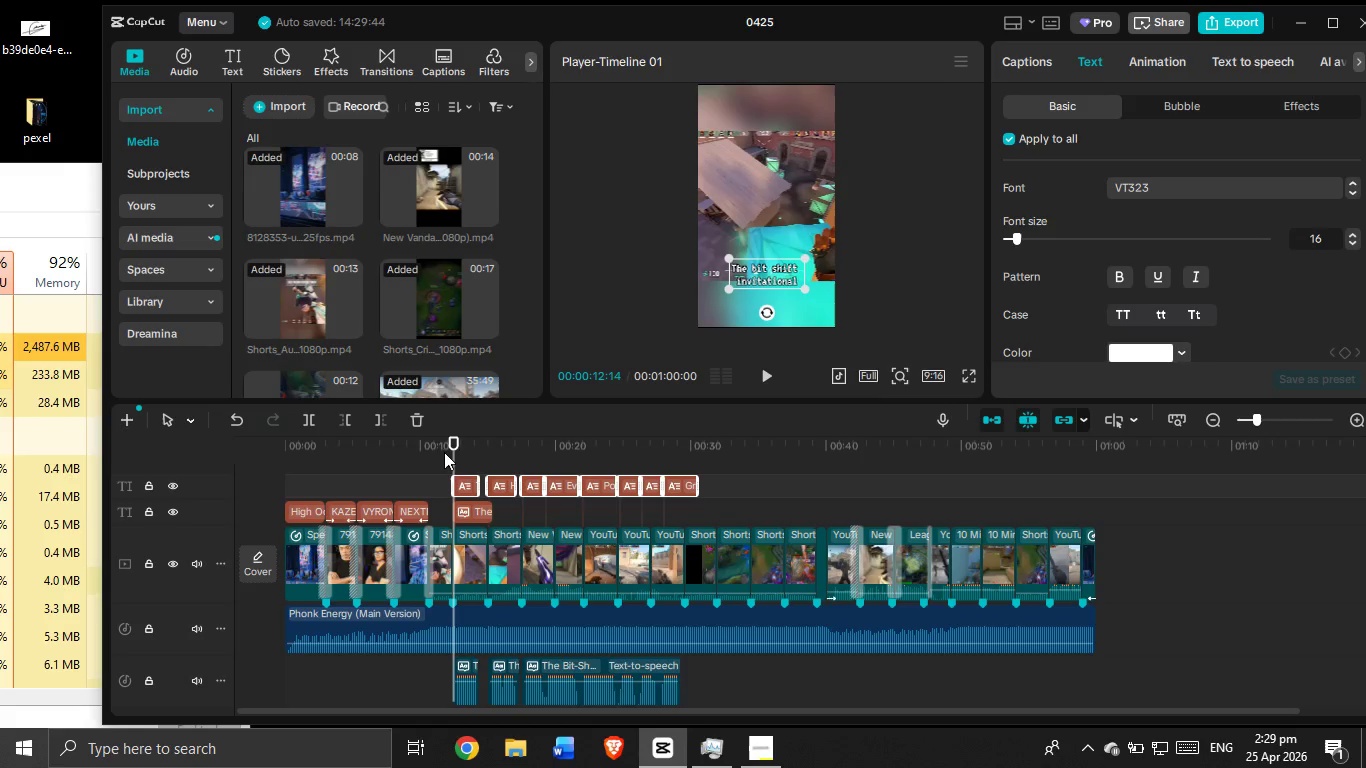 
left_click_drag(start_coordinate=[450, 457], to_coordinate=[224, 483])
 